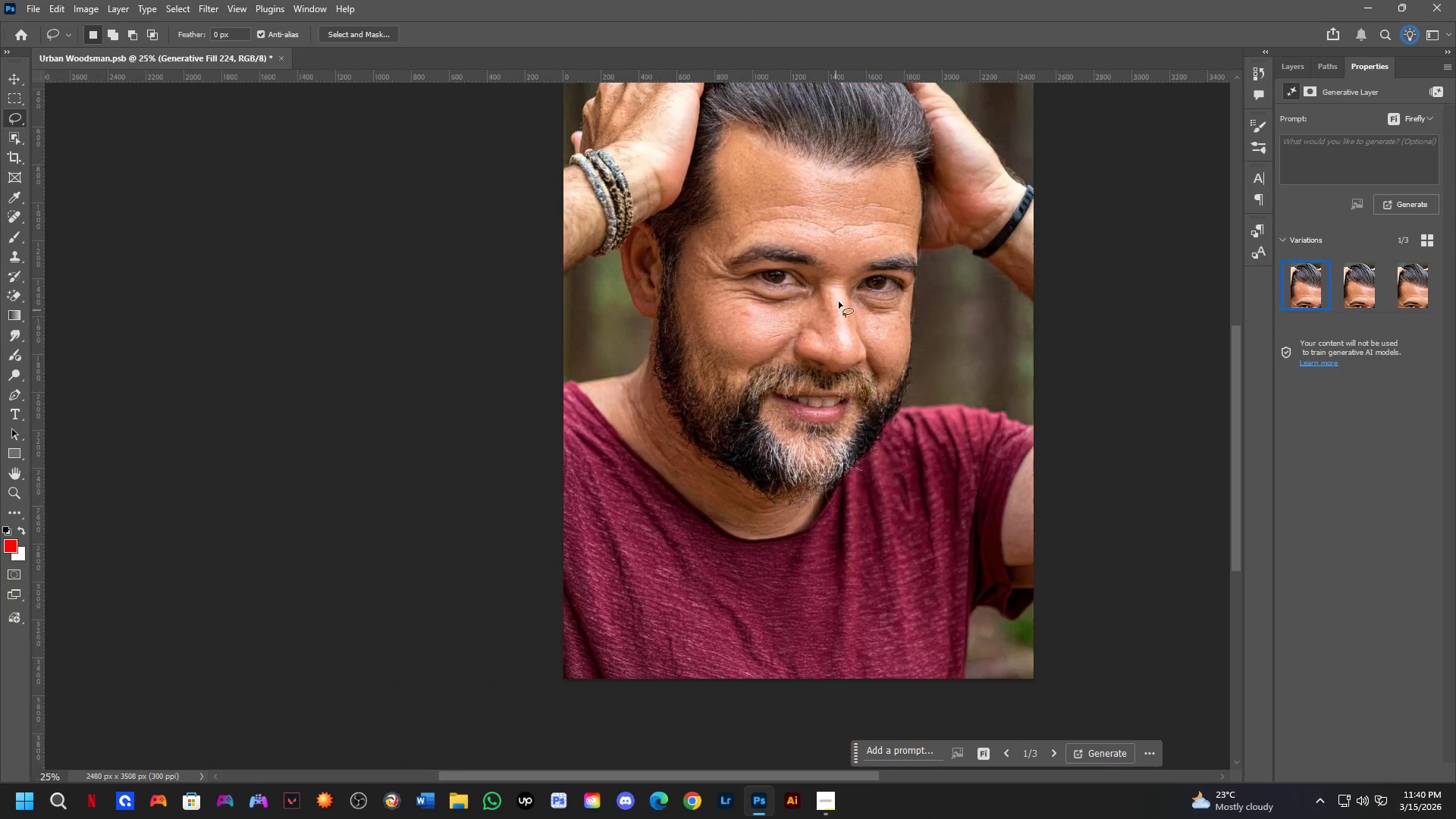 
hold_key(key=Space, duration=0.5)
 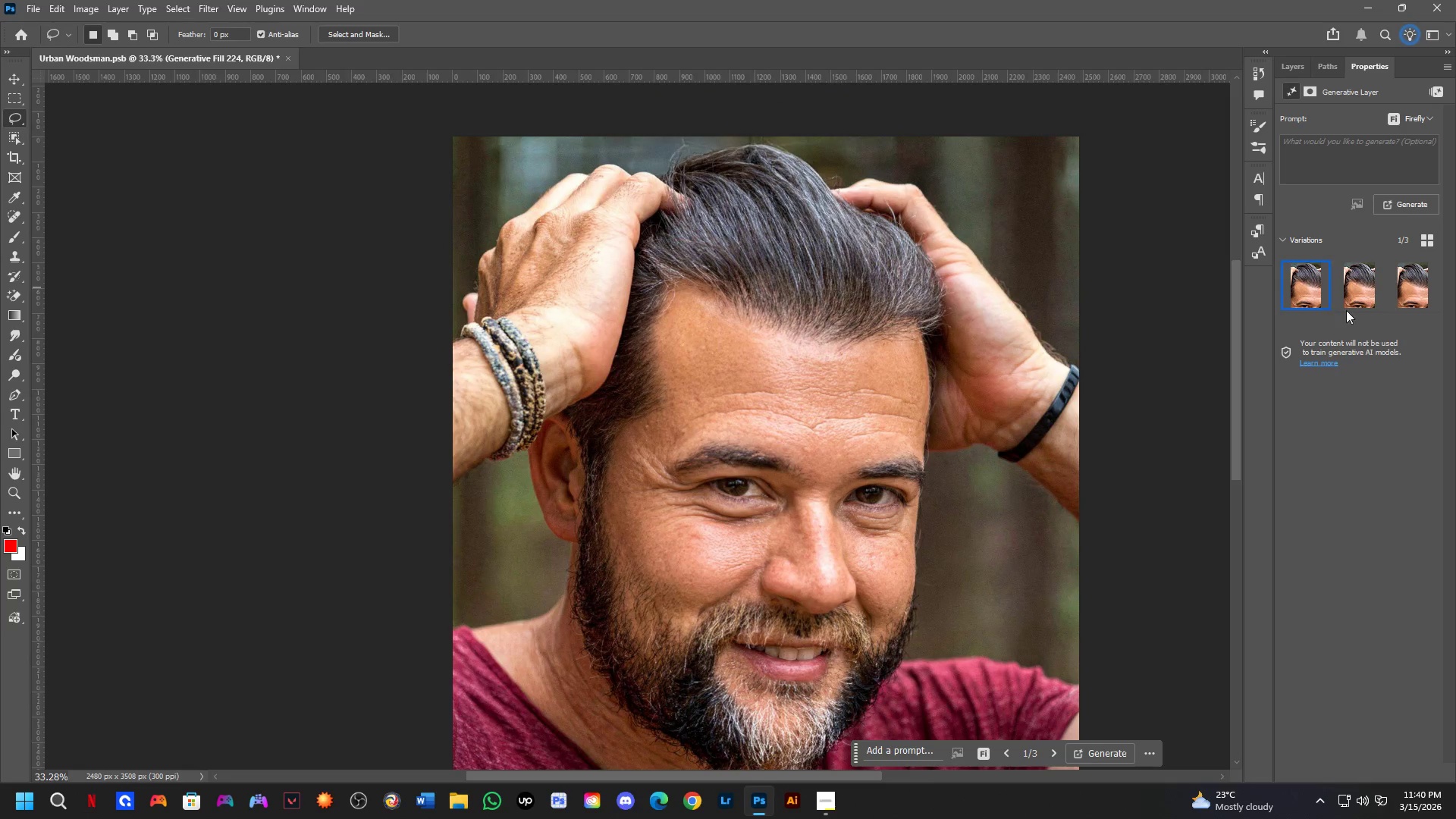 
left_click_drag(start_coordinate=[833, 184], to_coordinate=[841, 240])
 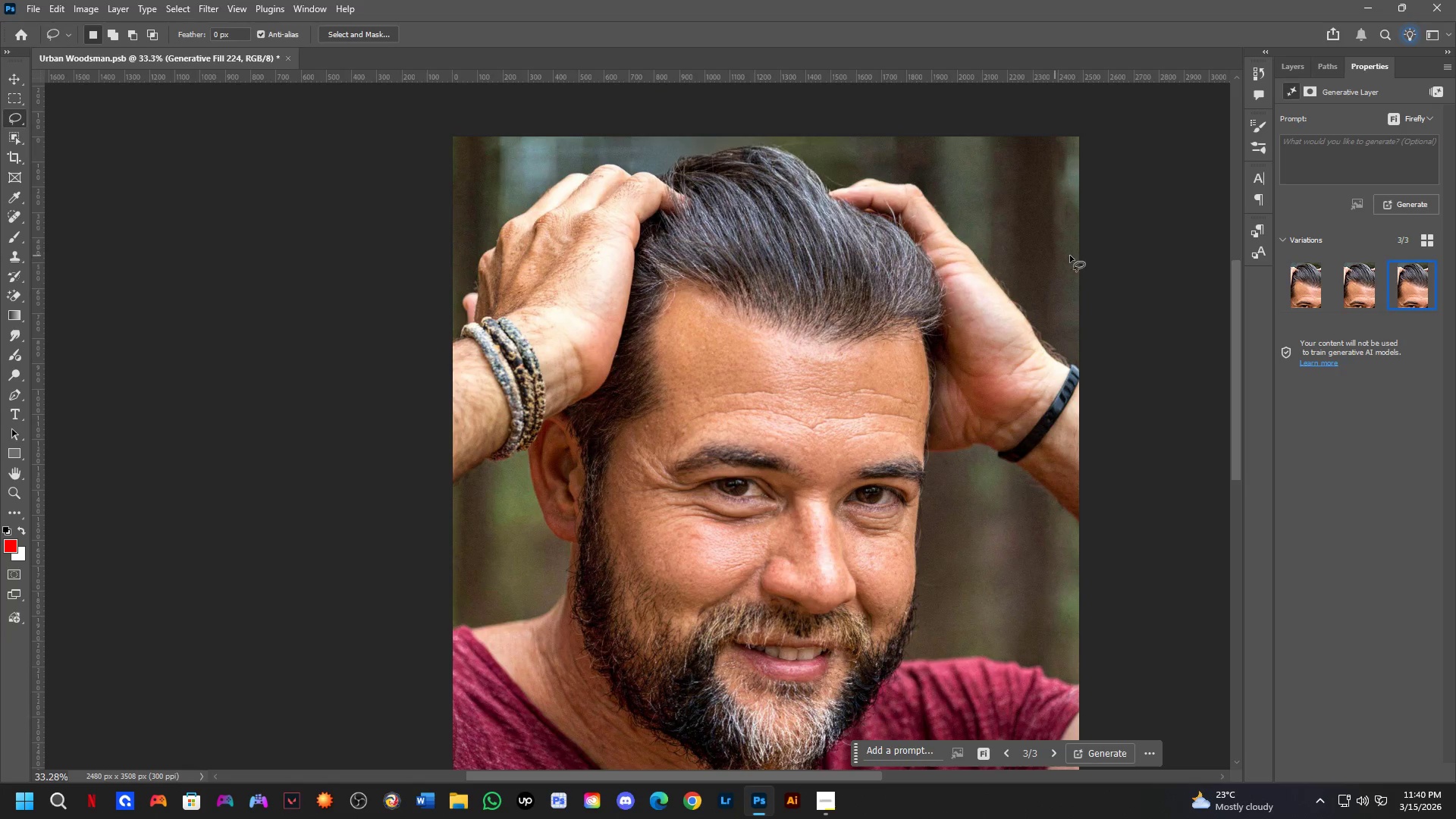 
scroll: coordinate [847, 102], scroll_direction: up, amount: 3.0
 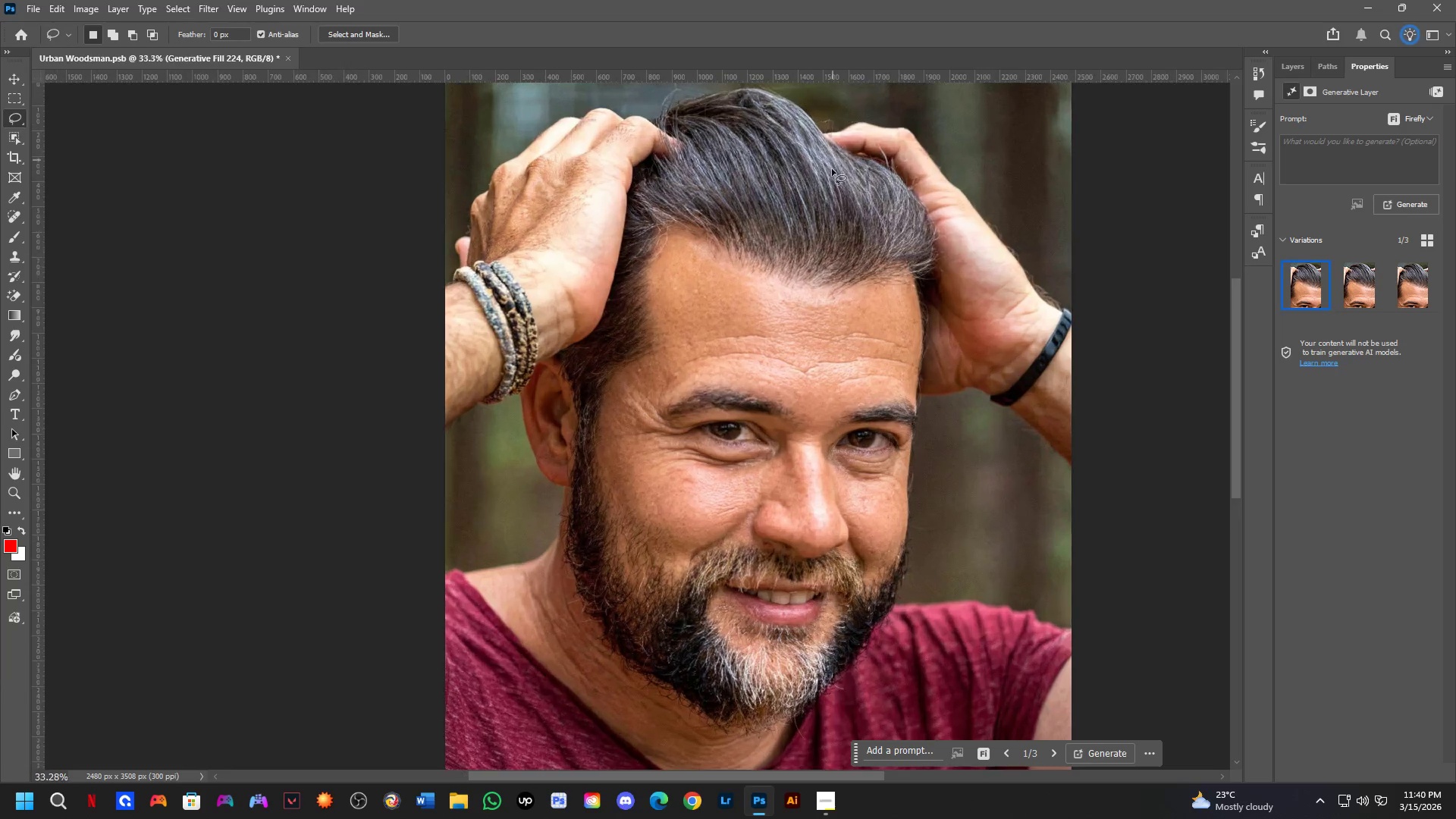 
hold_key(key=Space, duration=0.59)
 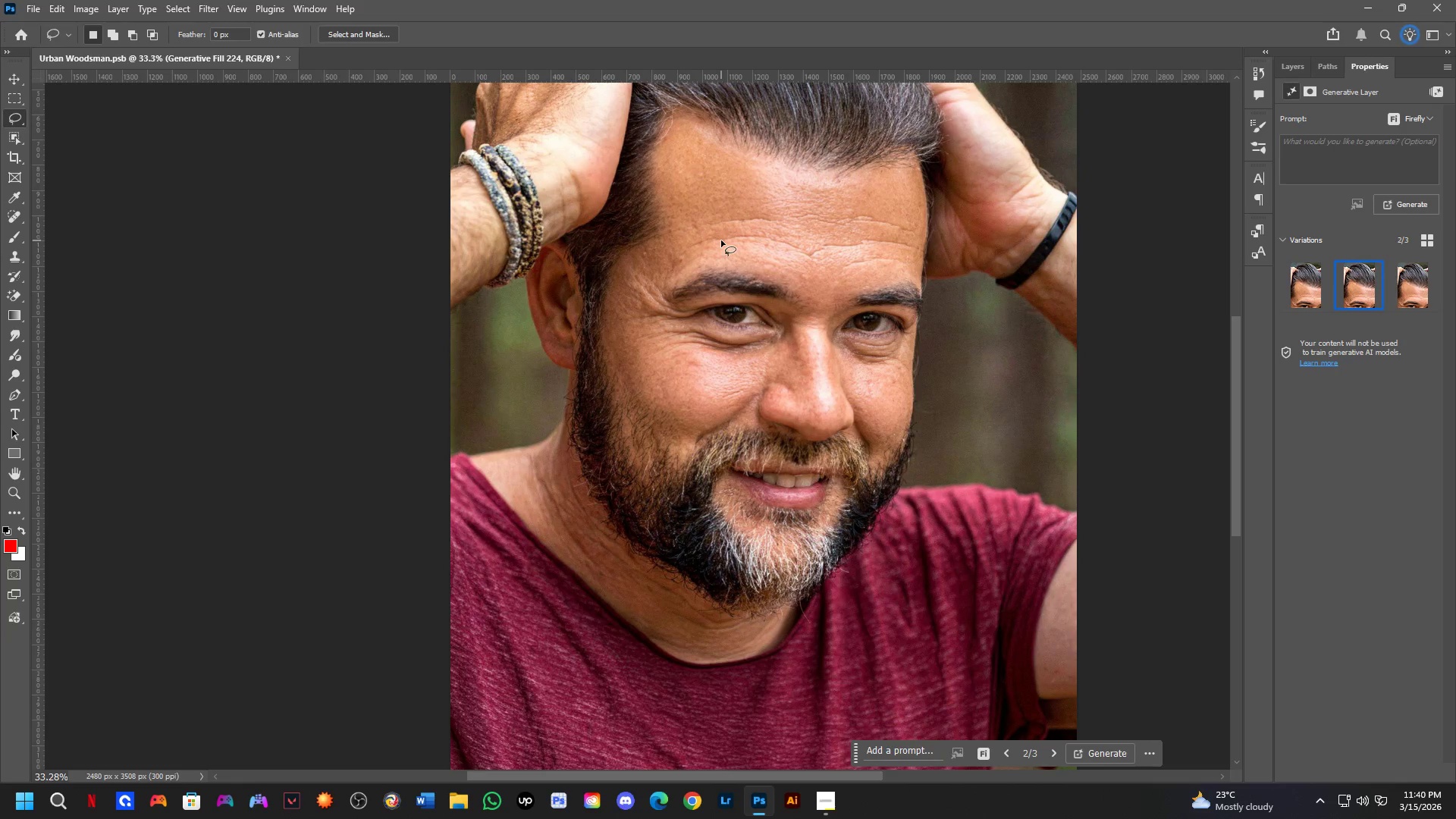 
left_click_drag(start_coordinate=[914, 293], to_coordinate=[912, 130])
 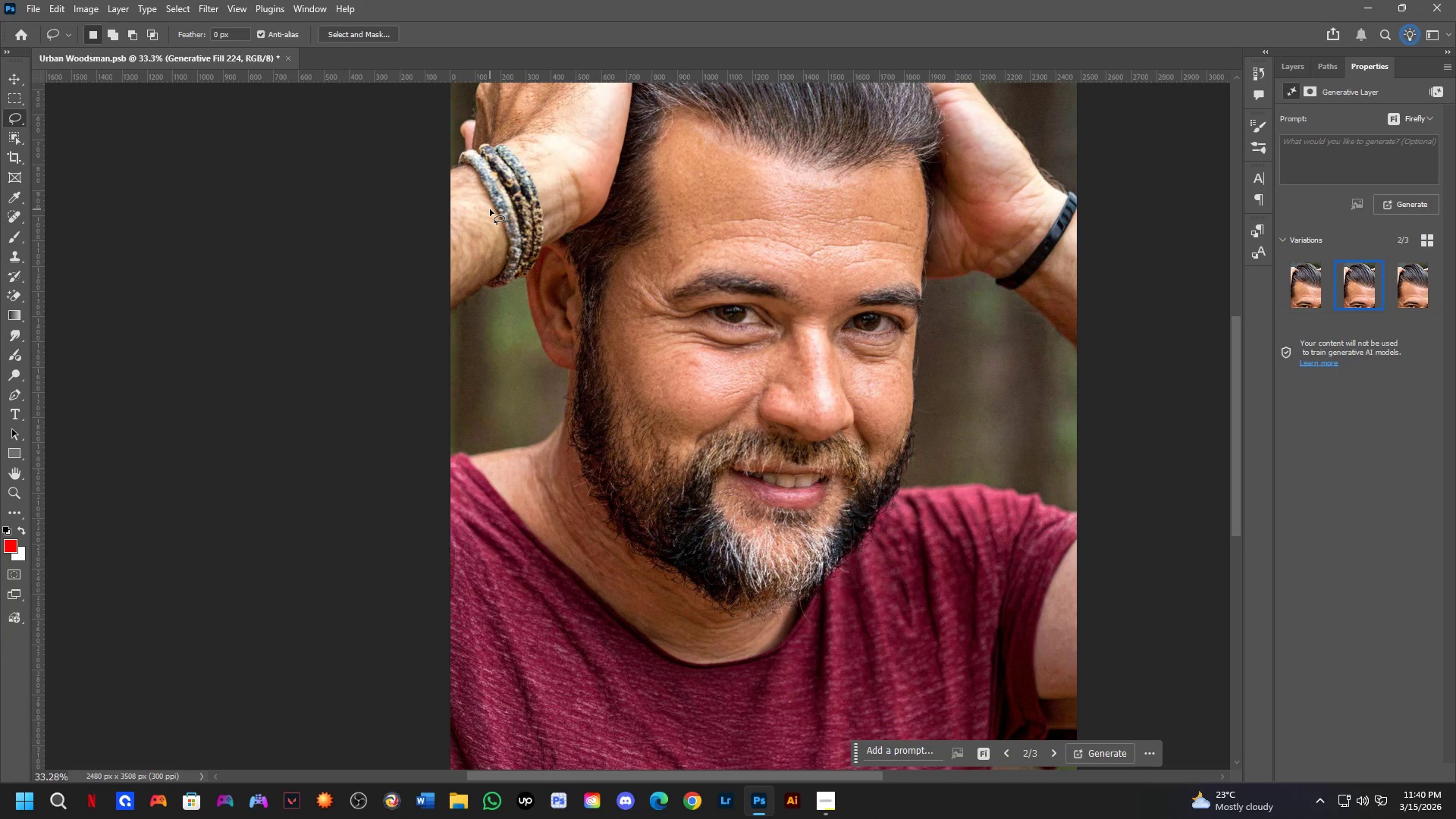 
scroll: coordinate [592, 345], scroll_direction: up, amount: 2.0
 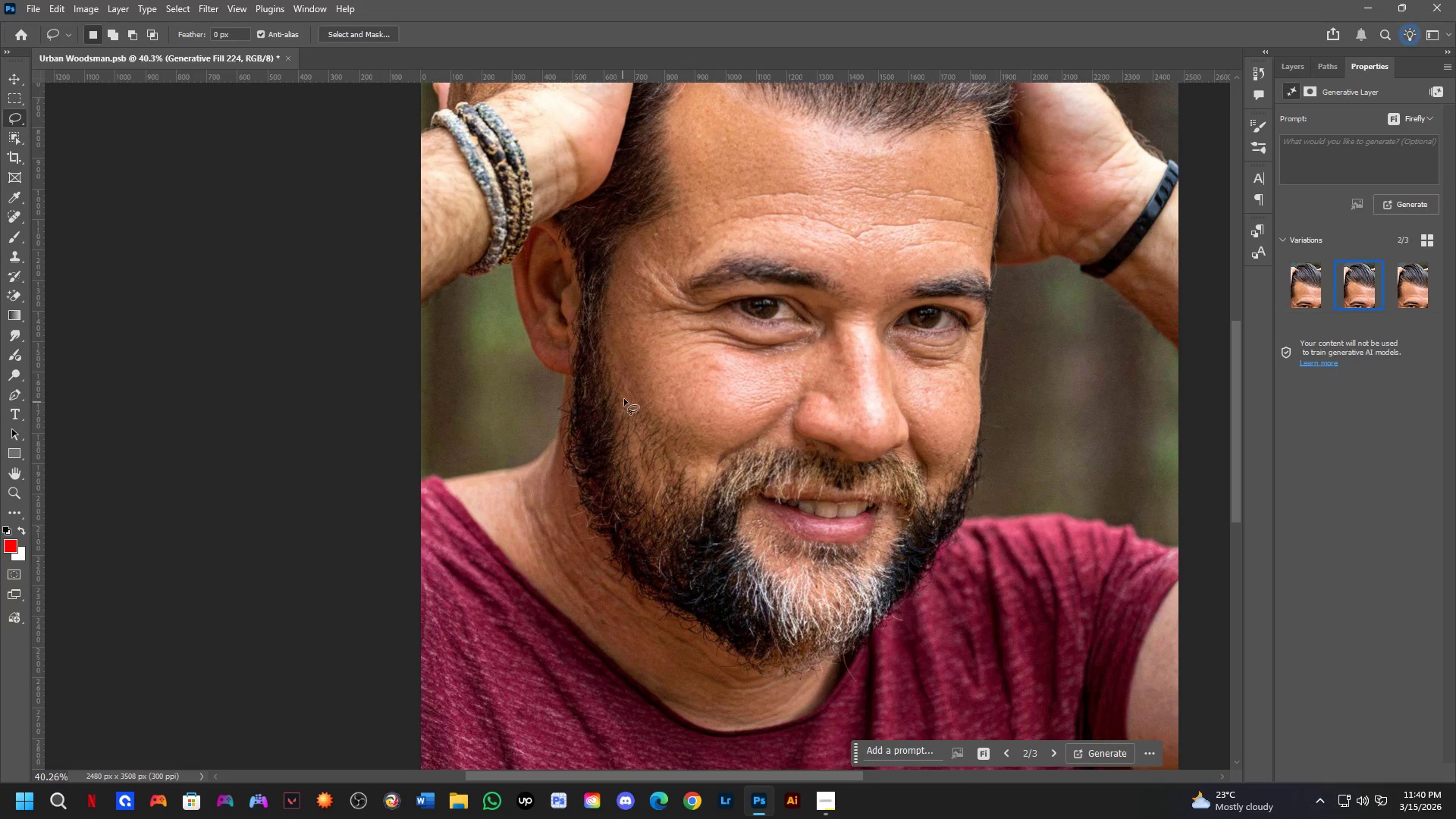 
hold_key(key=Space, duration=1.03)
 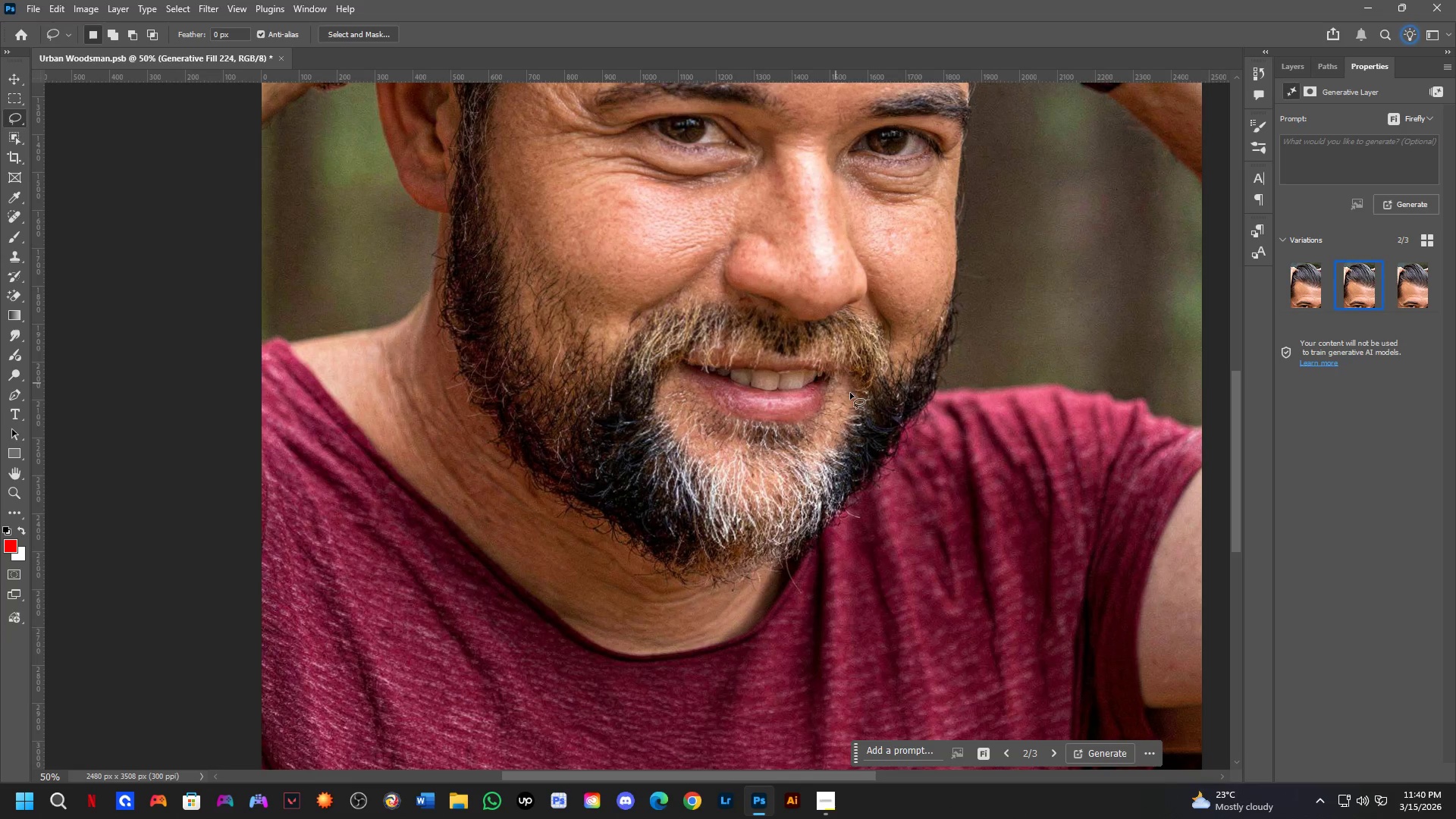 
left_click_drag(start_coordinate=[613, 353], to_coordinate=[560, 221])
 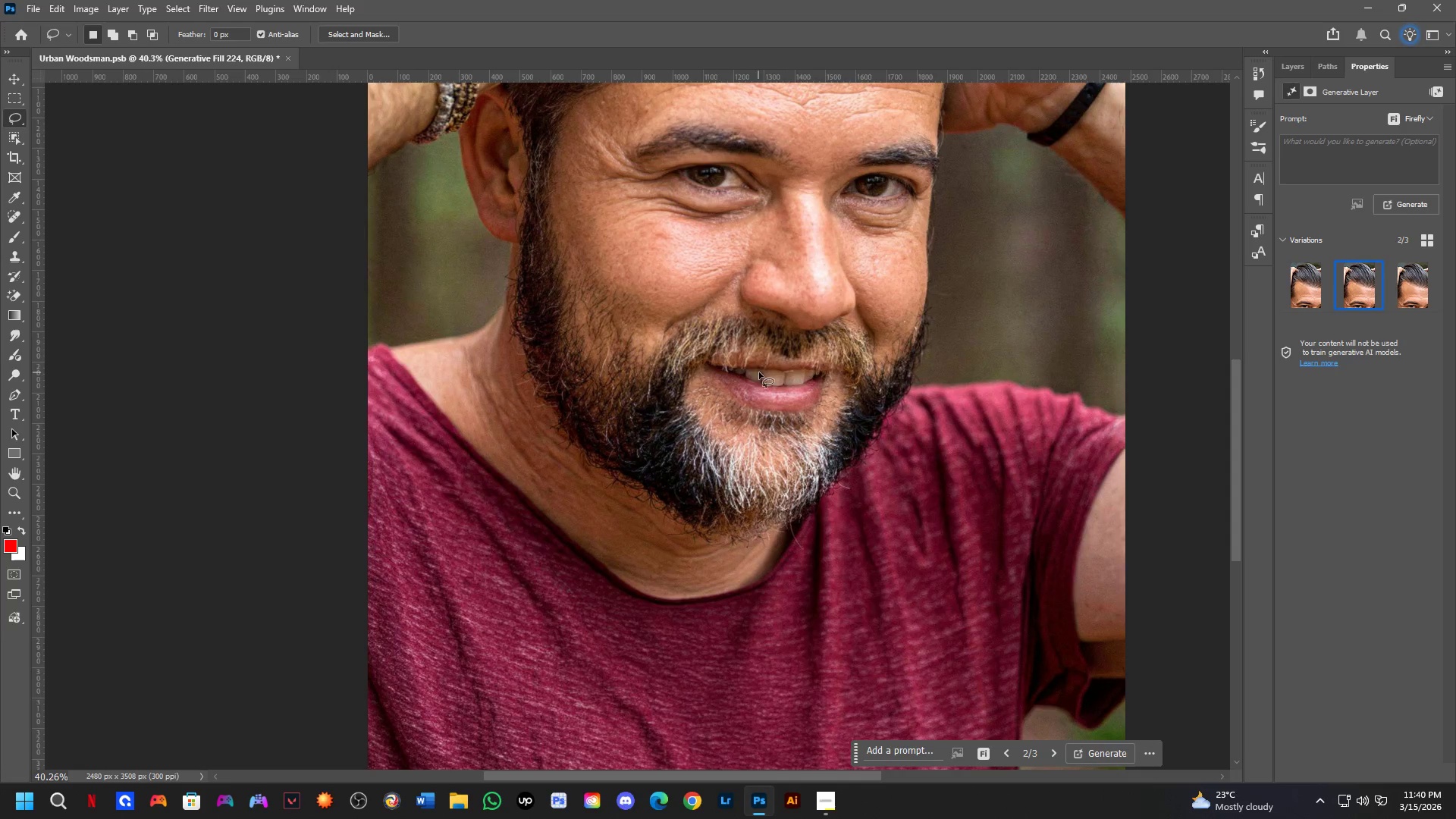 
key(Shift+ShiftLeft)
 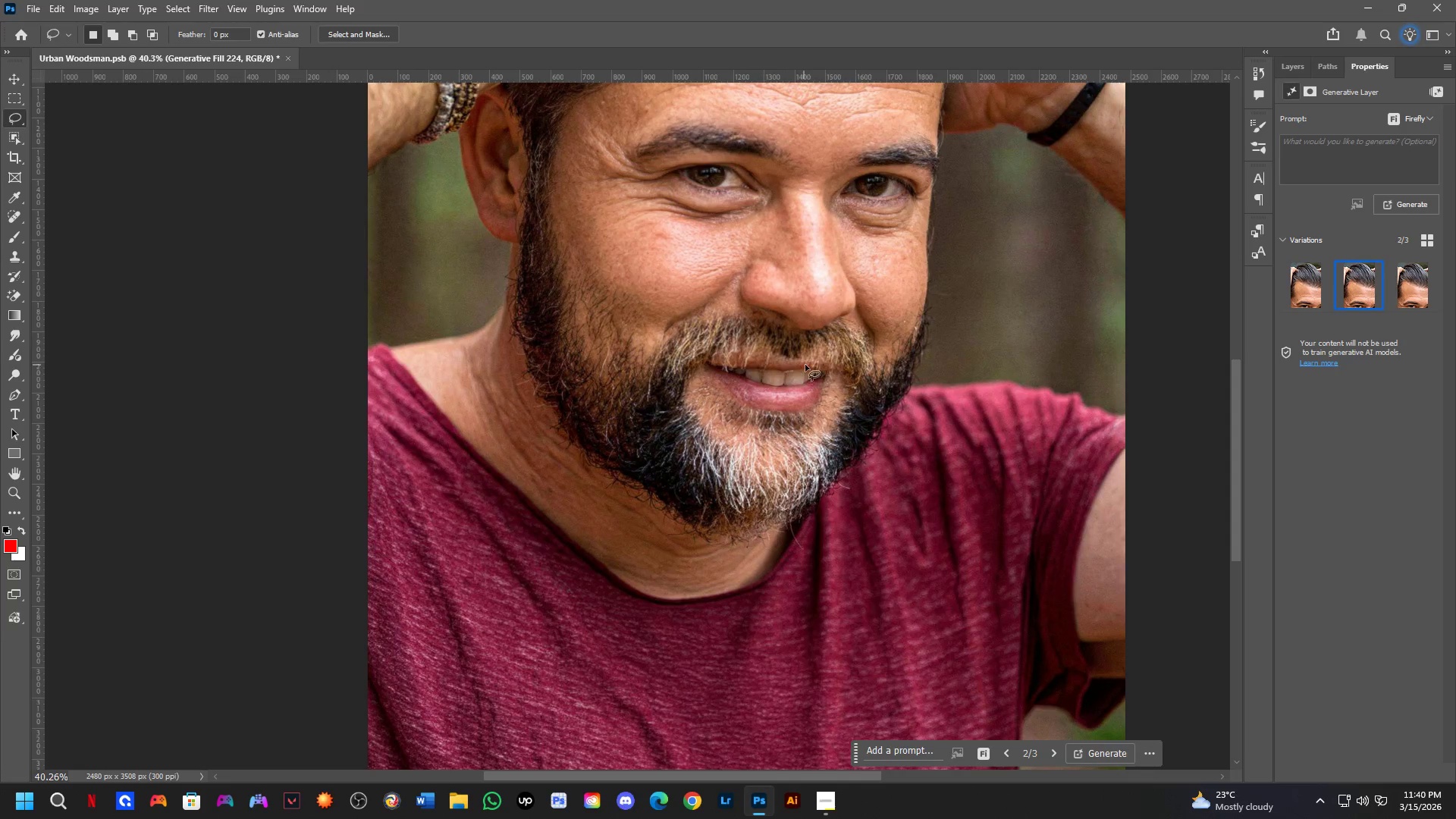 
hold_key(key=Space, duration=0.5)
 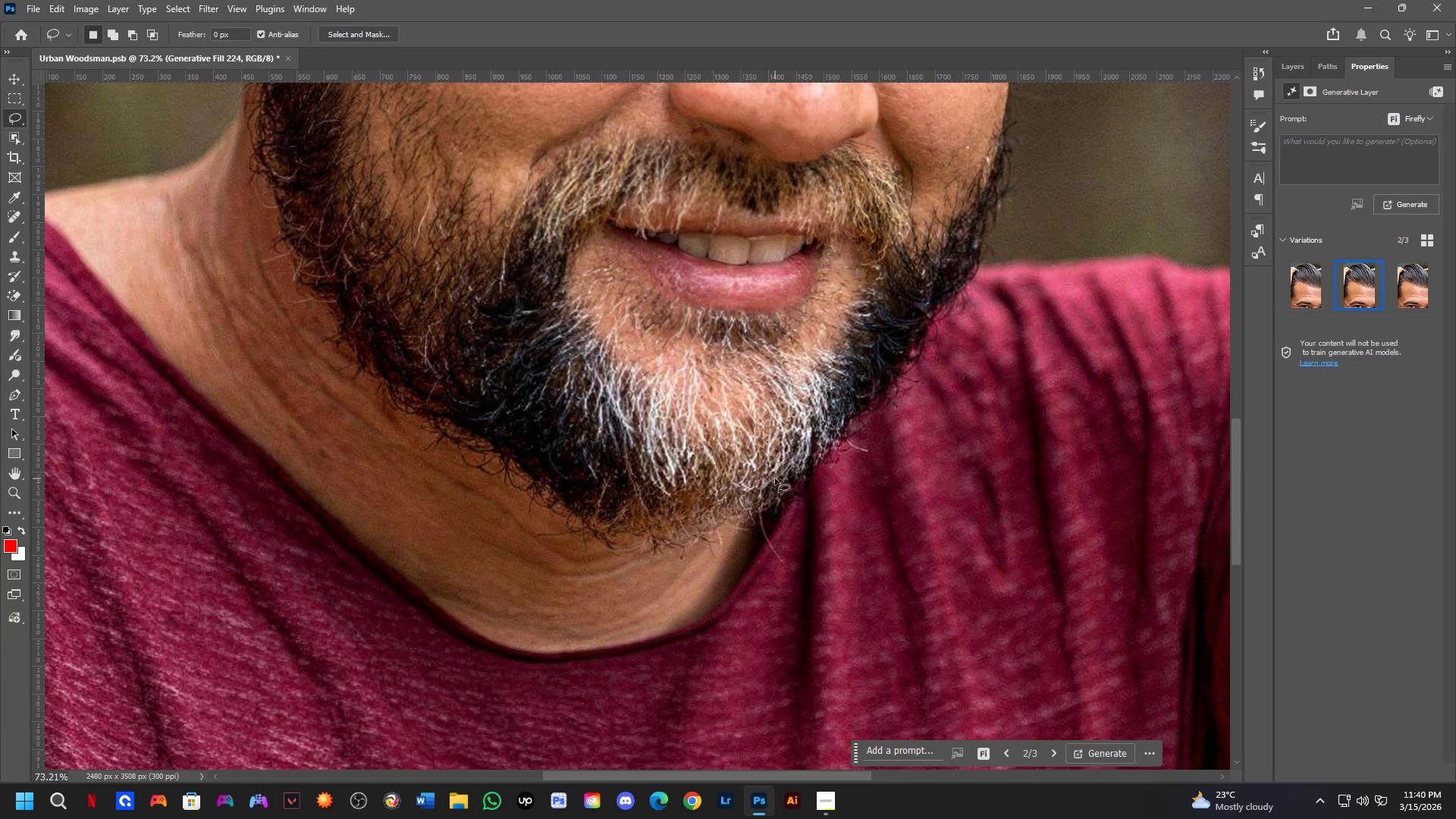 
left_click_drag(start_coordinate=[817, 512], to_coordinate=[797, 453])
 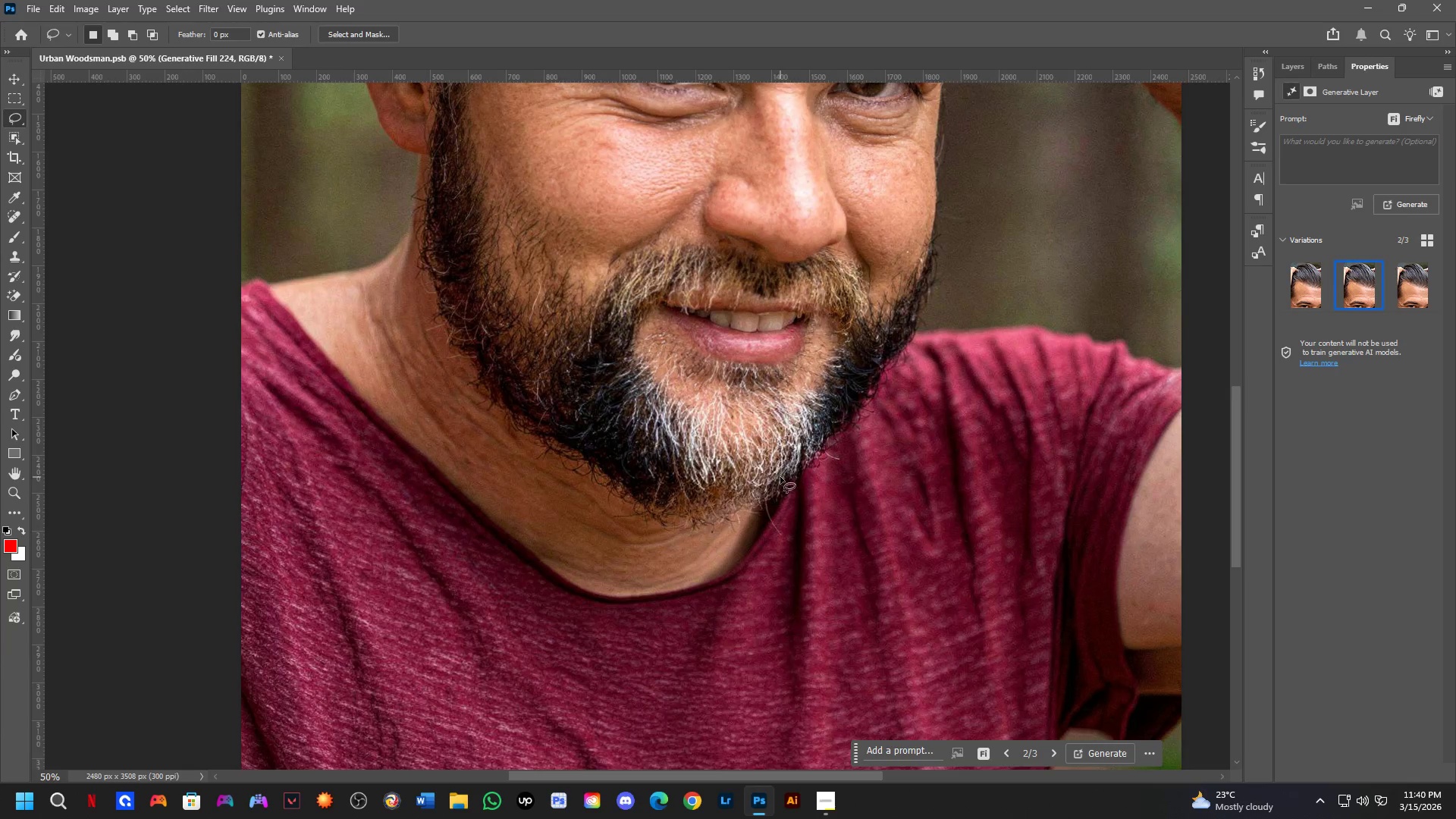 
scroll: coordinate [806, 365], scroll_direction: up, amount: 1.0
 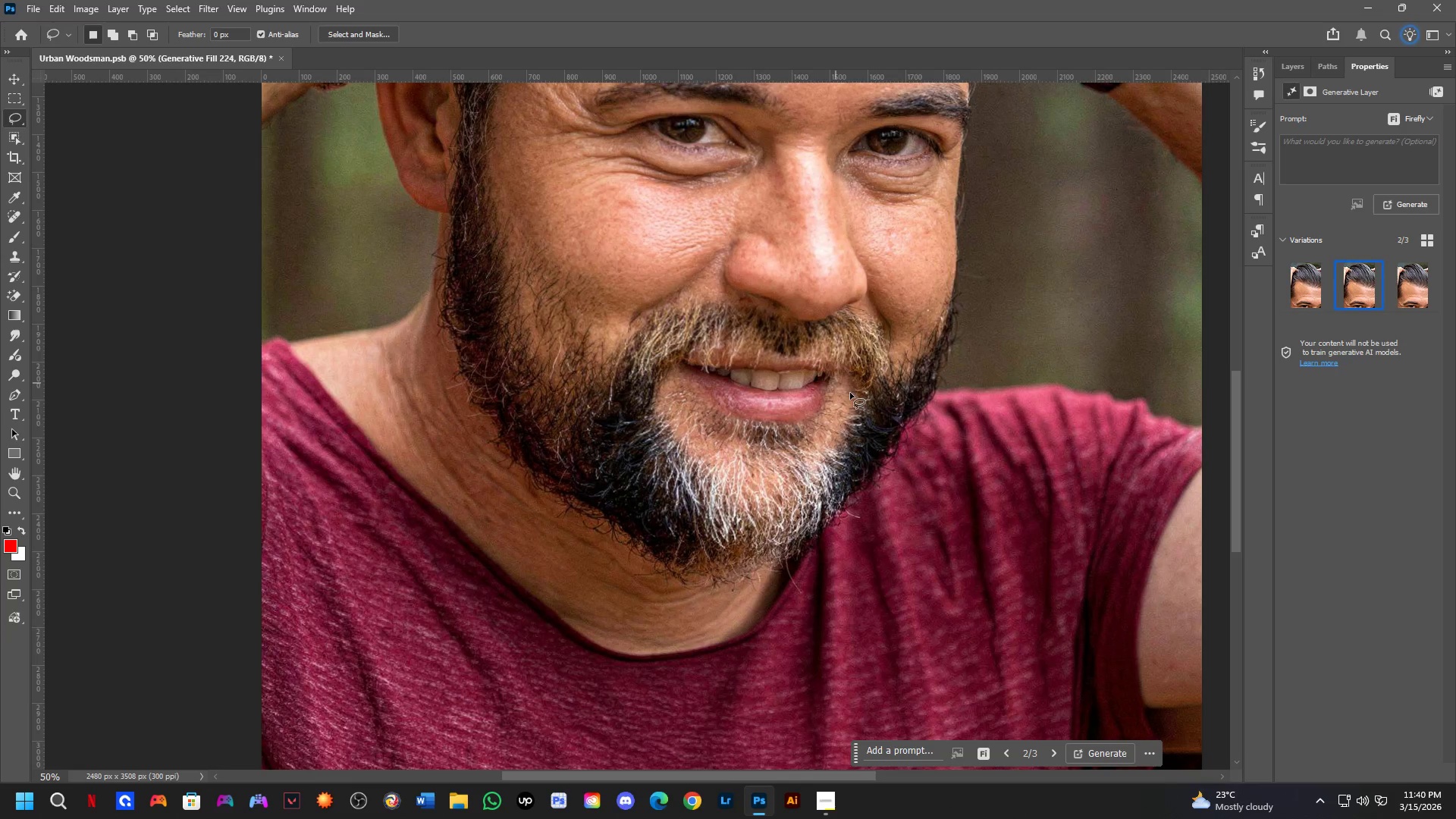 
key(Shift+ShiftLeft)
 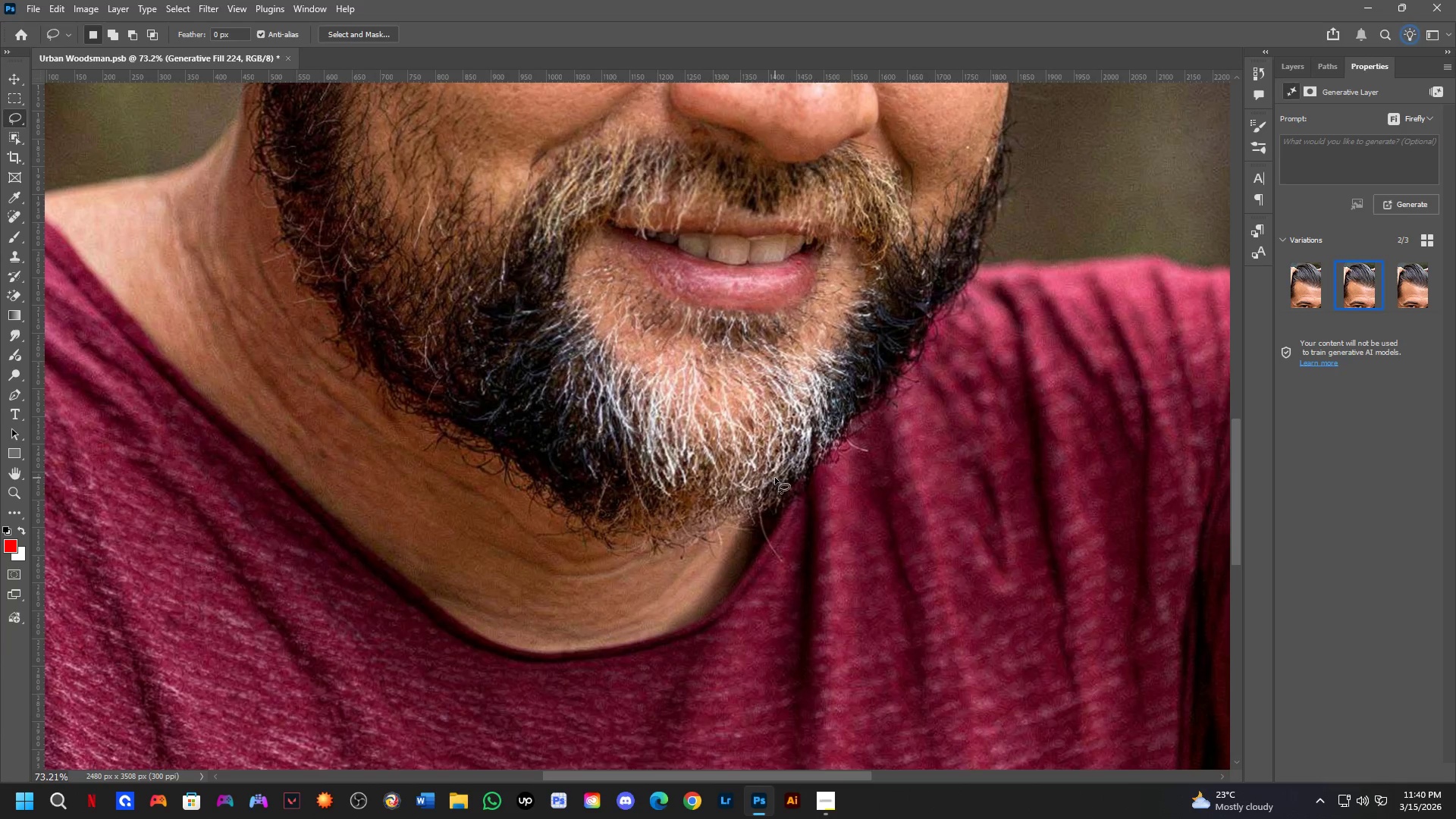 
left_click_drag(start_coordinate=[775, 478], to_coordinate=[785, 526])
 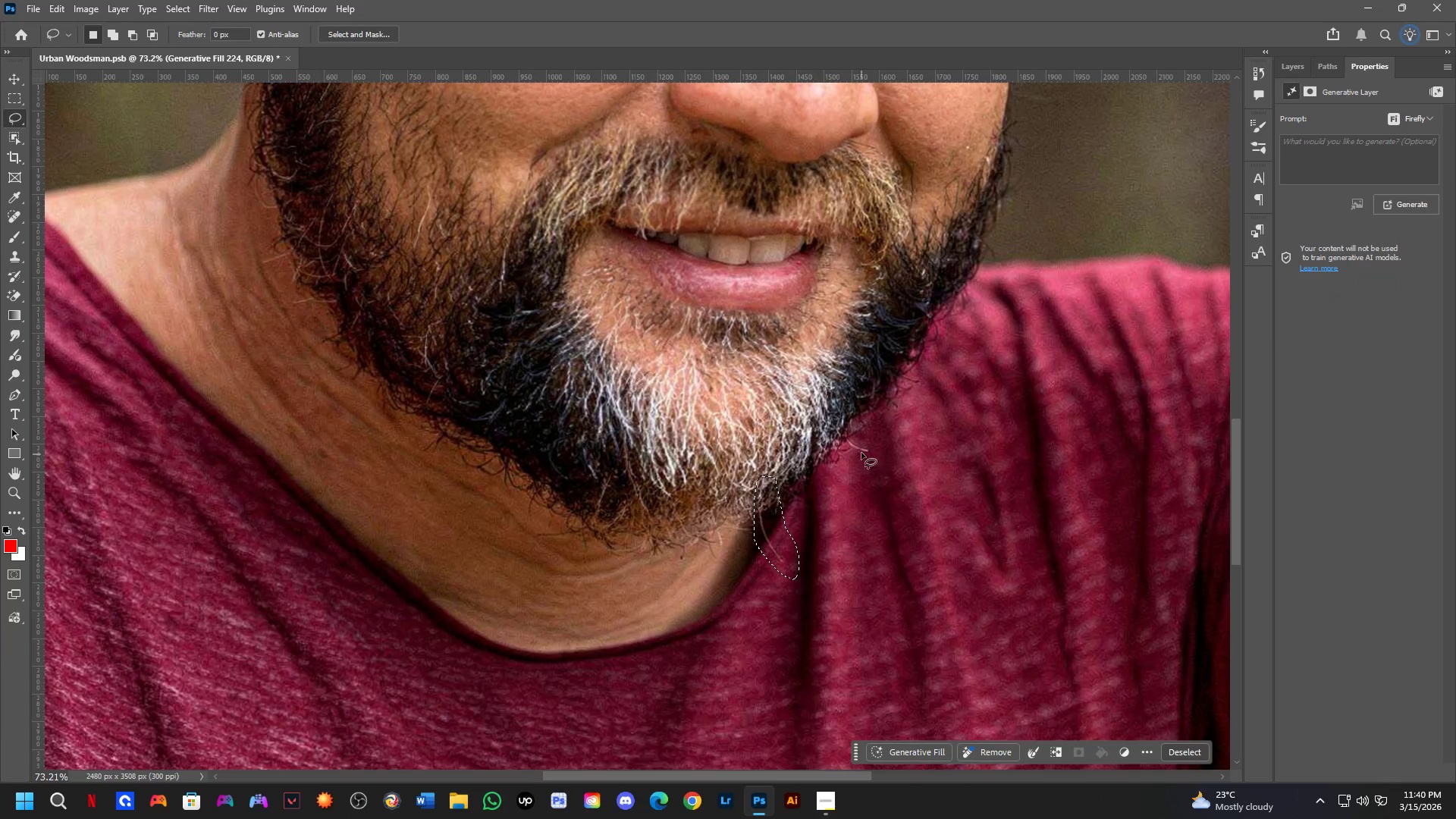 
scroll: coordinate [779, 478], scroll_direction: up, amount: 4.0
 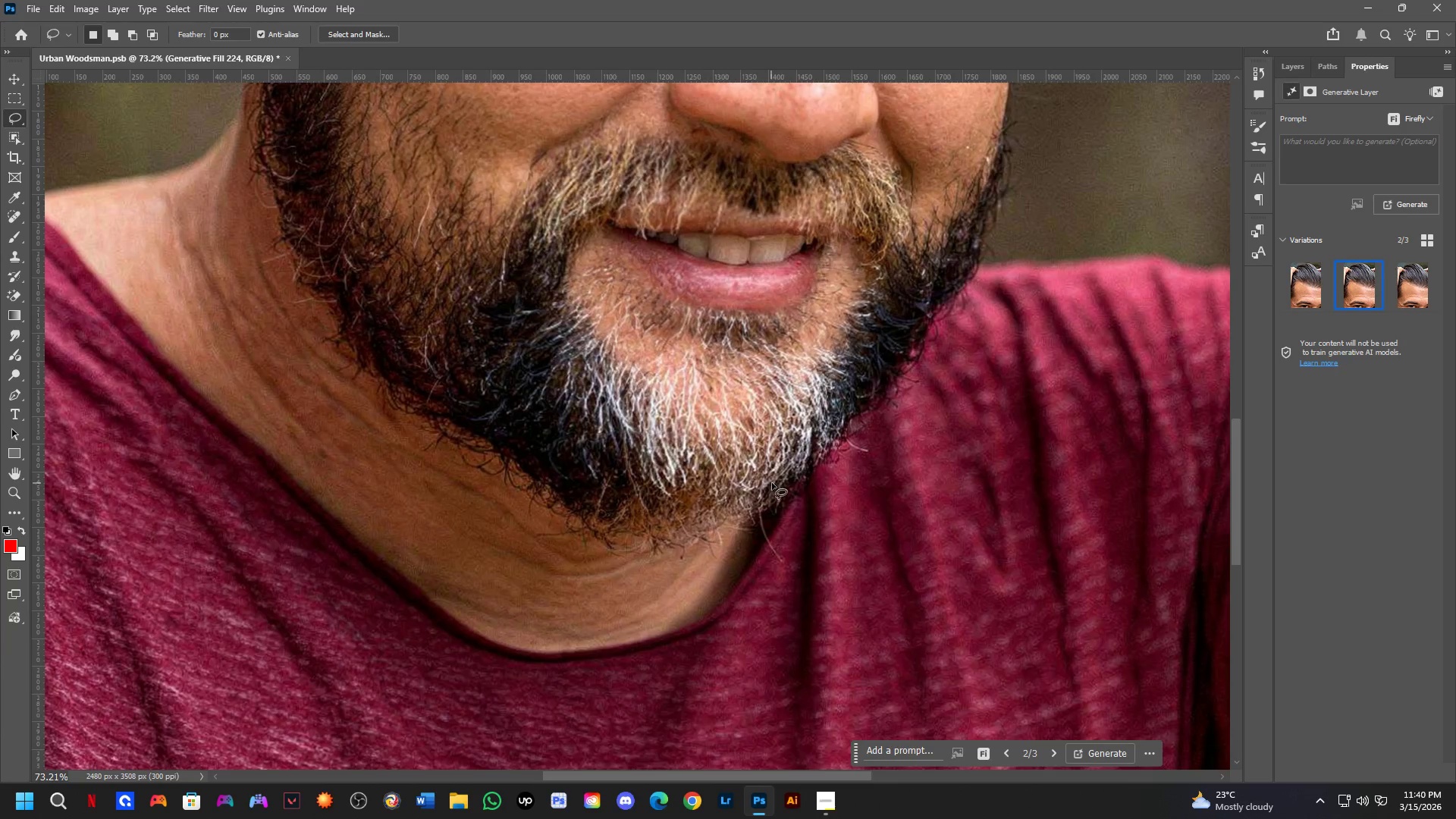 
hold_key(key=ShiftLeft, duration=0.41)
left_click_drag(start_coordinate=[855, 425], to_coordinate=[868, 424])
 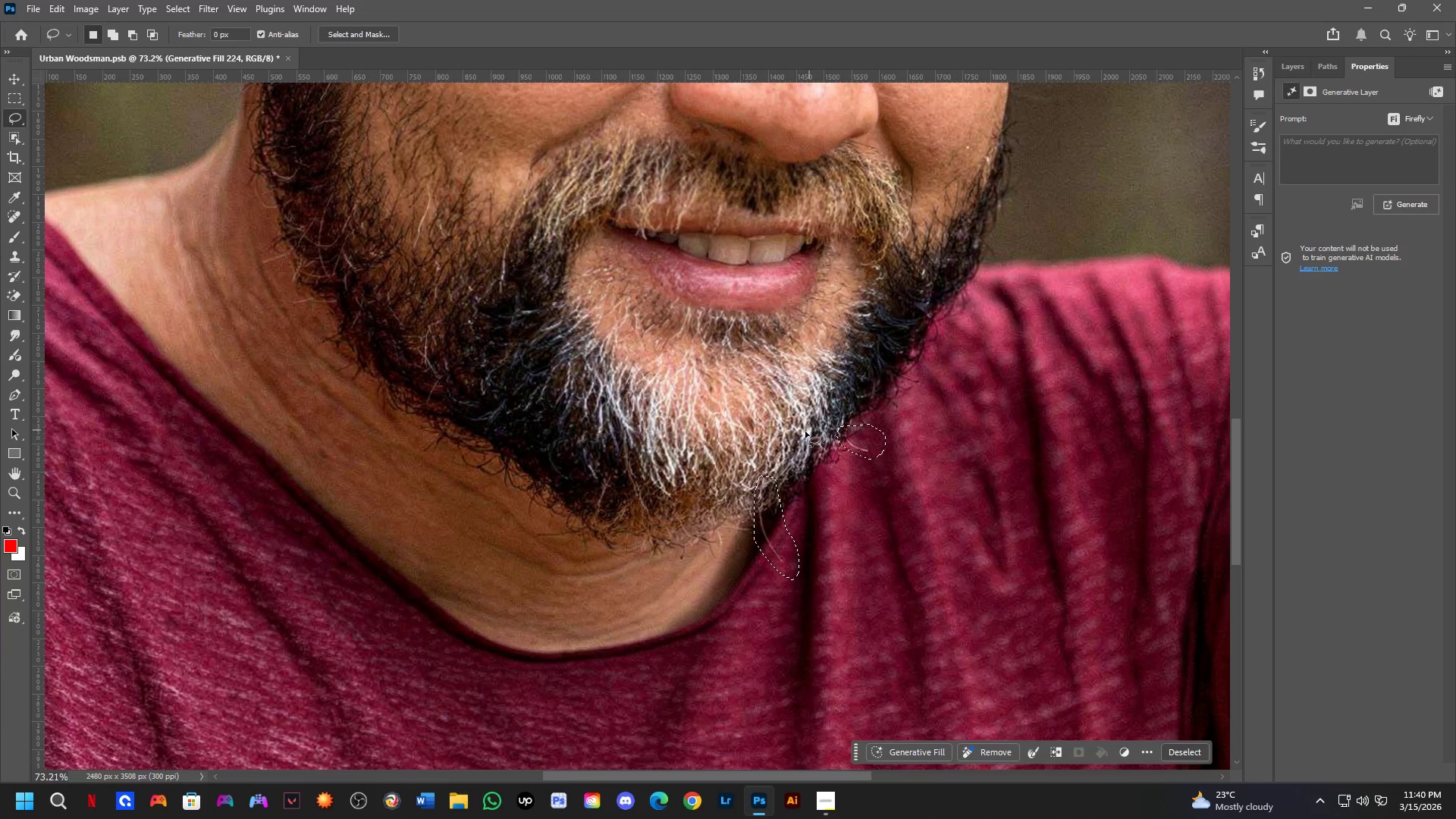 
hold_key(key=Space, duration=0.55)
 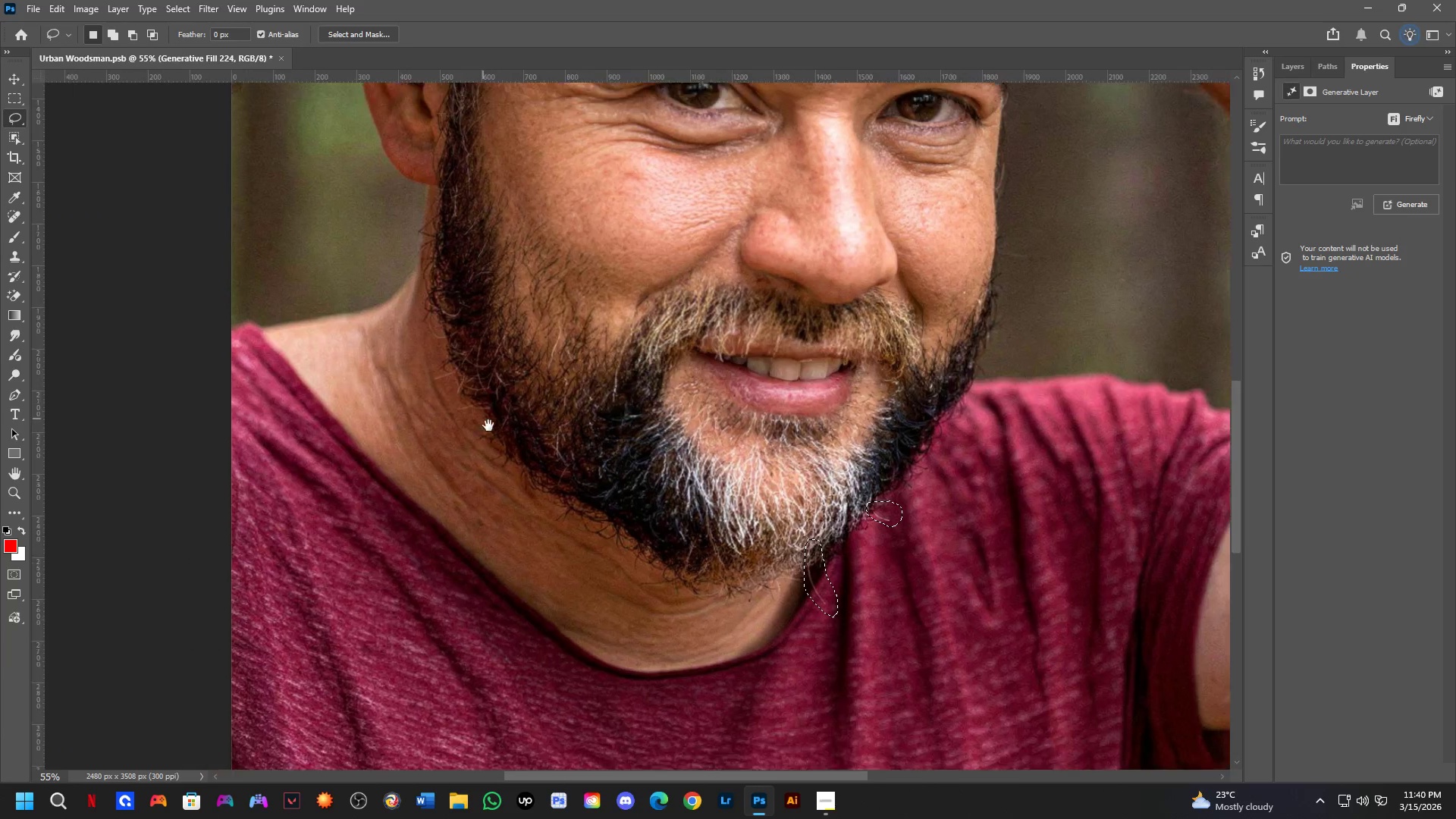 
left_click_drag(start_coordinate=[621, 459], to_coordinate=[640, 492])
 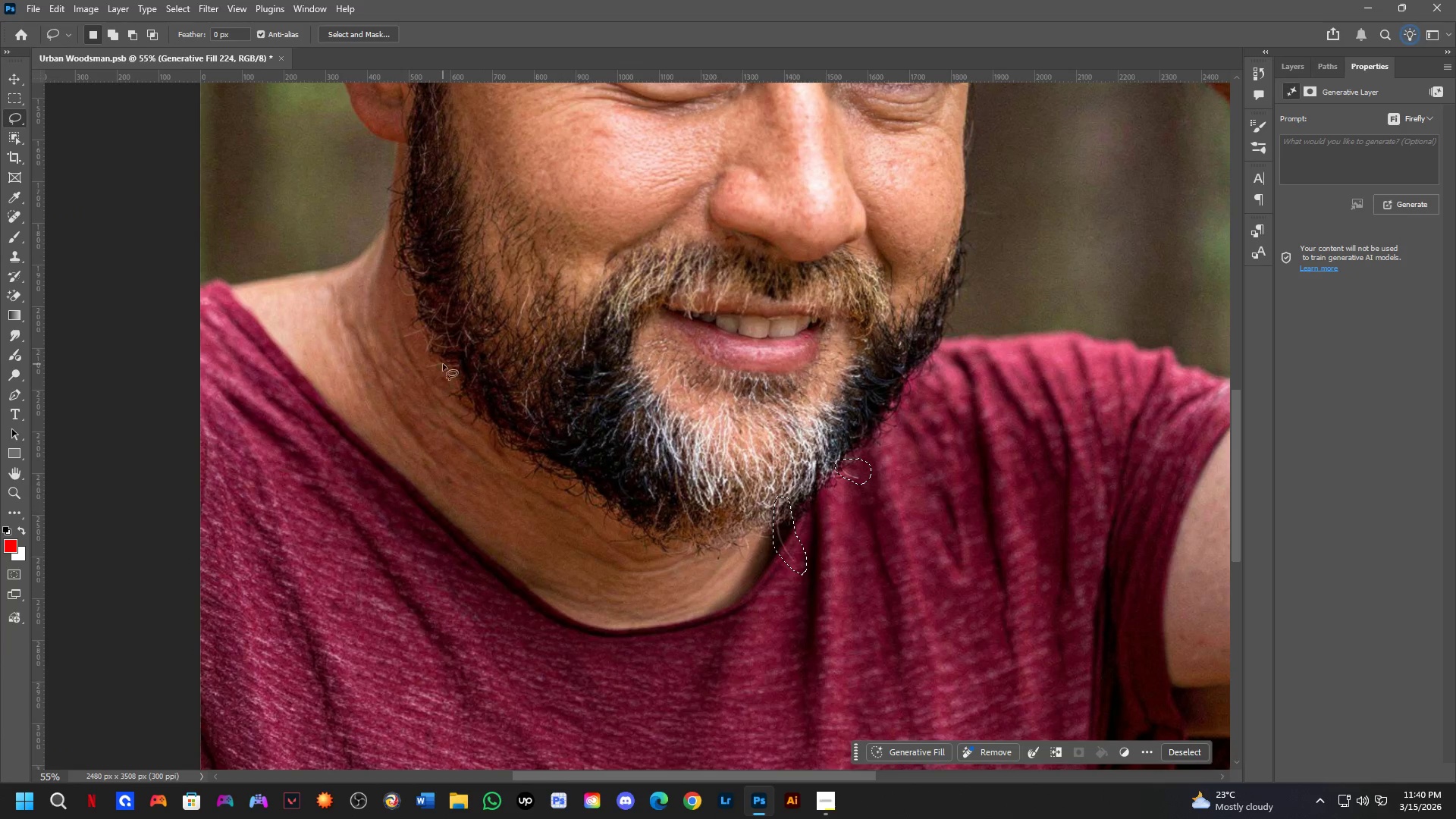 
scroll: coordinate [733, 423], scroll_direction: down, amount: 3.0
 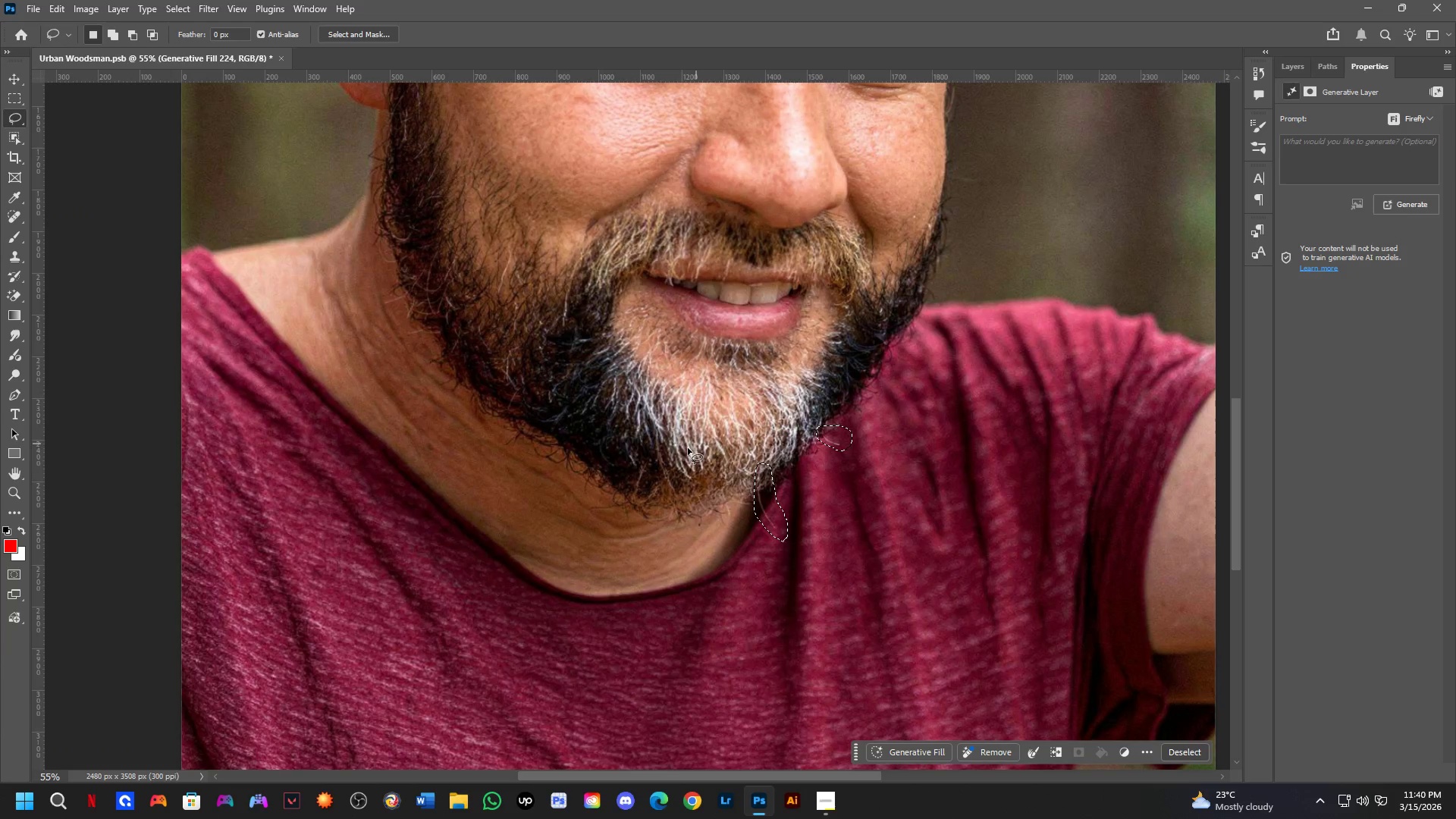 
hold_key(key=Space, duration=0.53)
 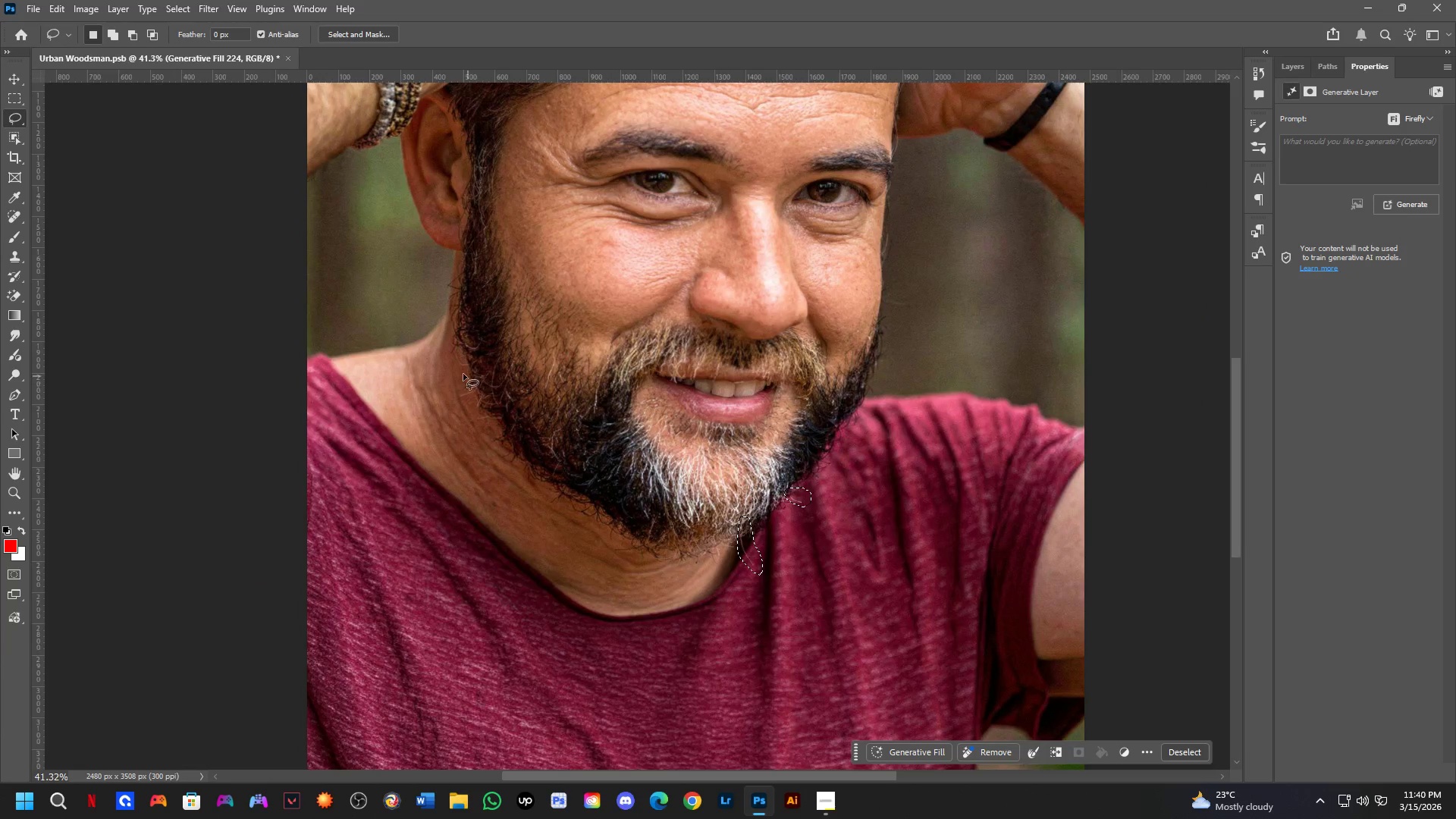 
left_click_drag(start_coordinate=[450, 375], to_coordinate=[497, 438])
 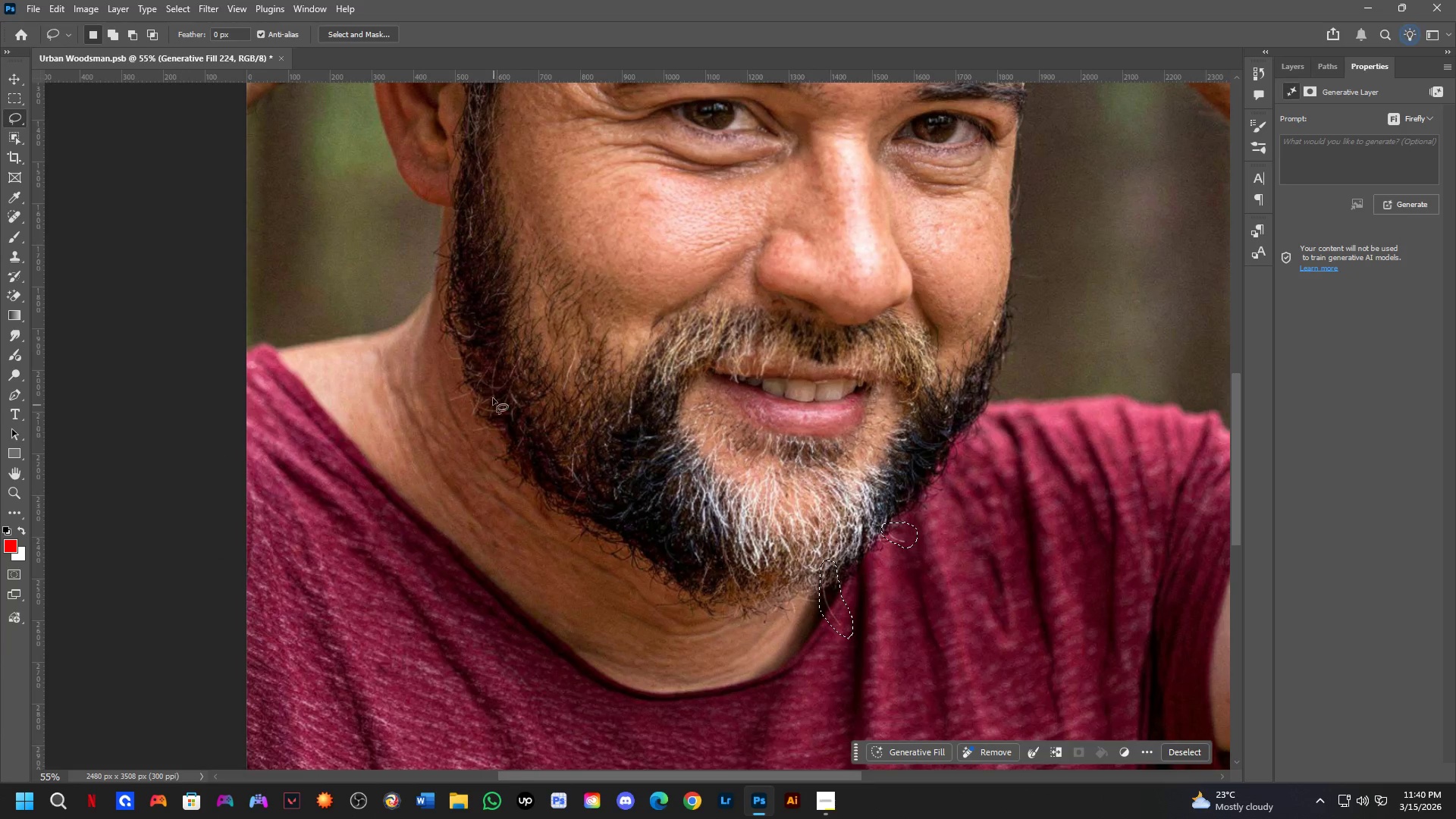 
hold_key(key=ShiftLeft, duration=0.52)
 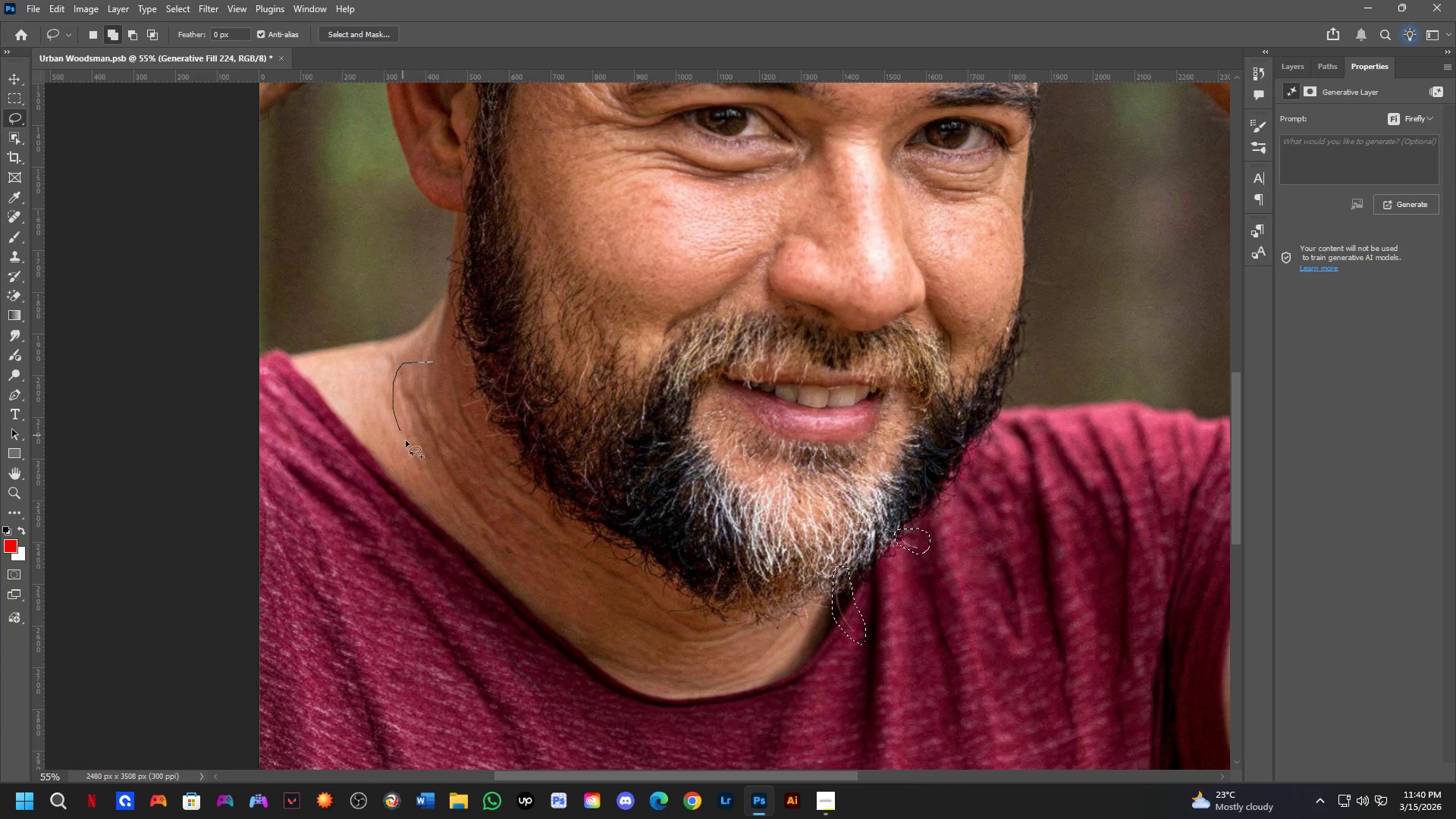 
scroll: coordinate [449, 362], scroll_direction: none, amount: 0.0
 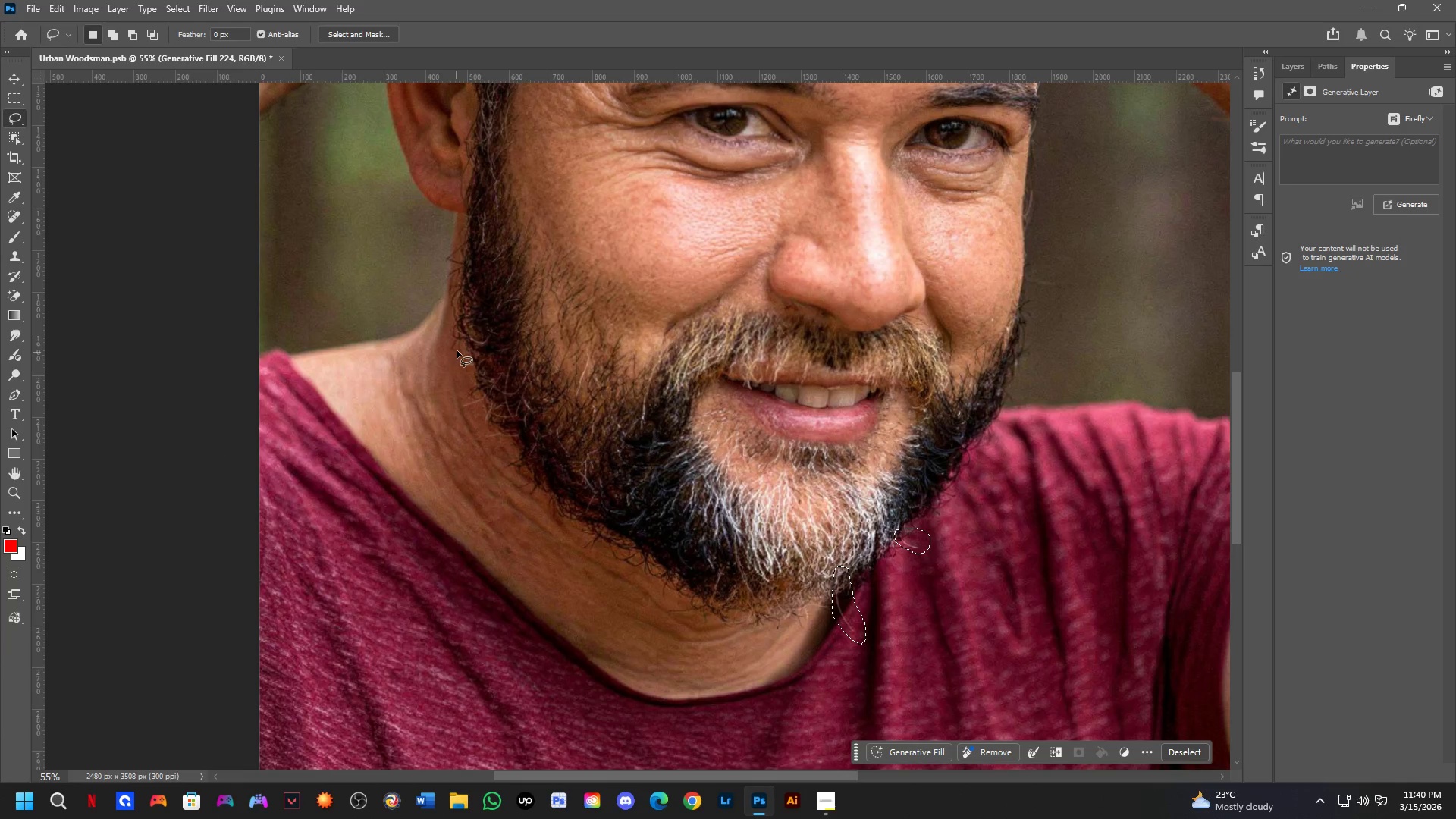 
left_click_drag(start_coordinate=[432, 362], to_coordinate=[415, 330])
 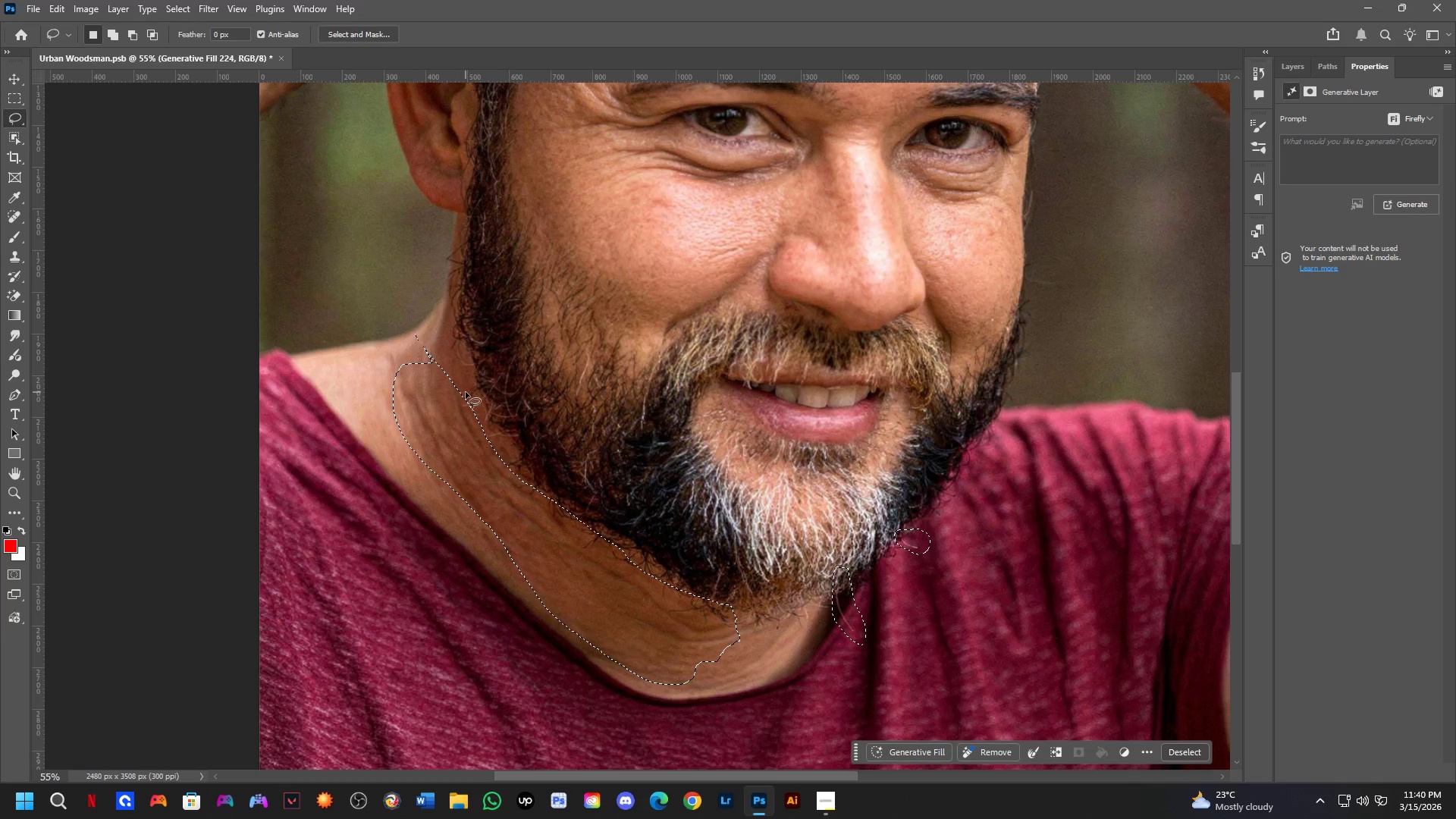 
hold_key(key=AltLeft, duration=0.31)
left_click_drag(start_coordinate=[416, 325], to_coordinate=[456, 337])
 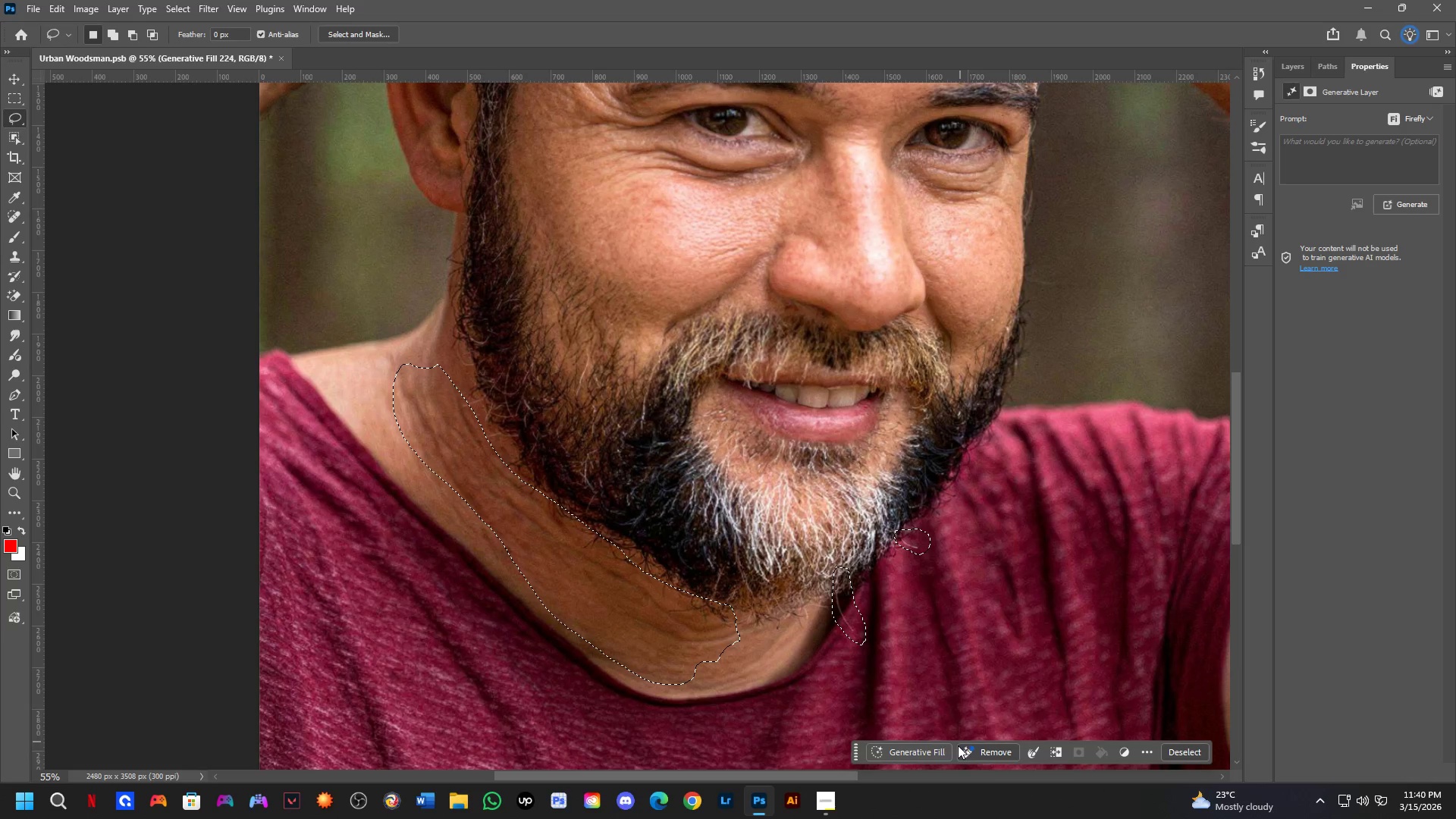 
left_click([931, 748])
 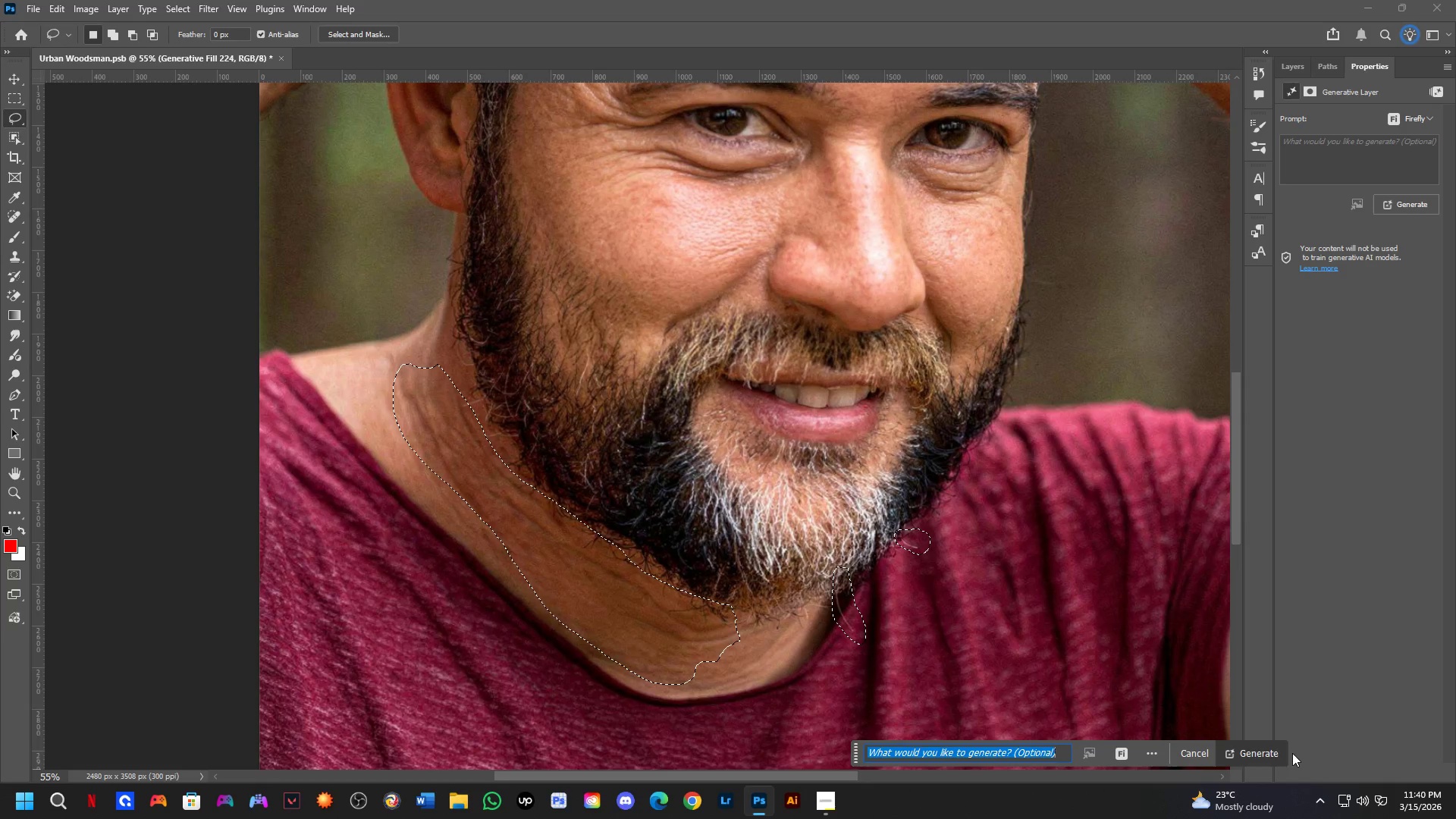 
left_click([1266, 750])
 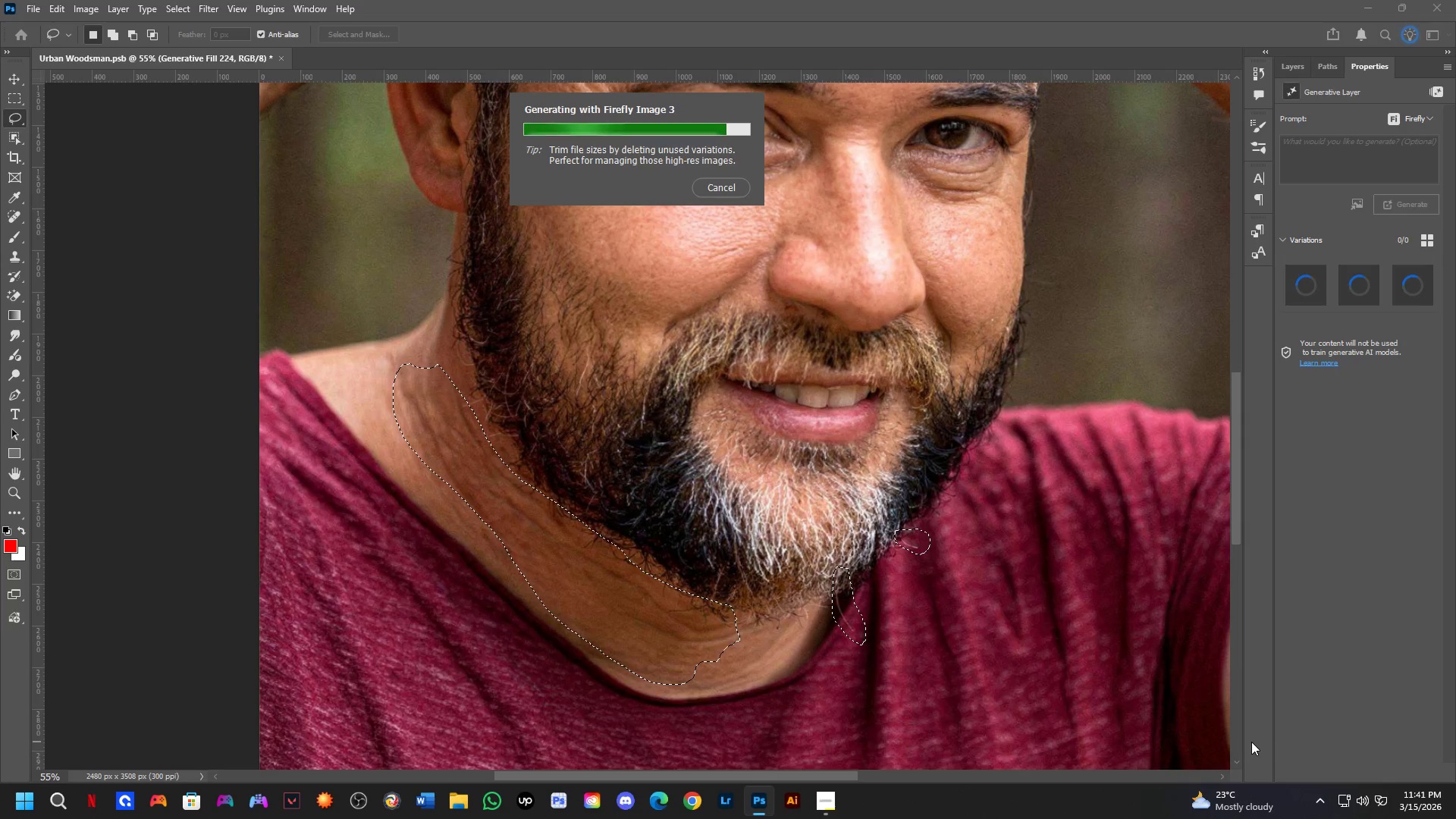 
wait(22.36)
 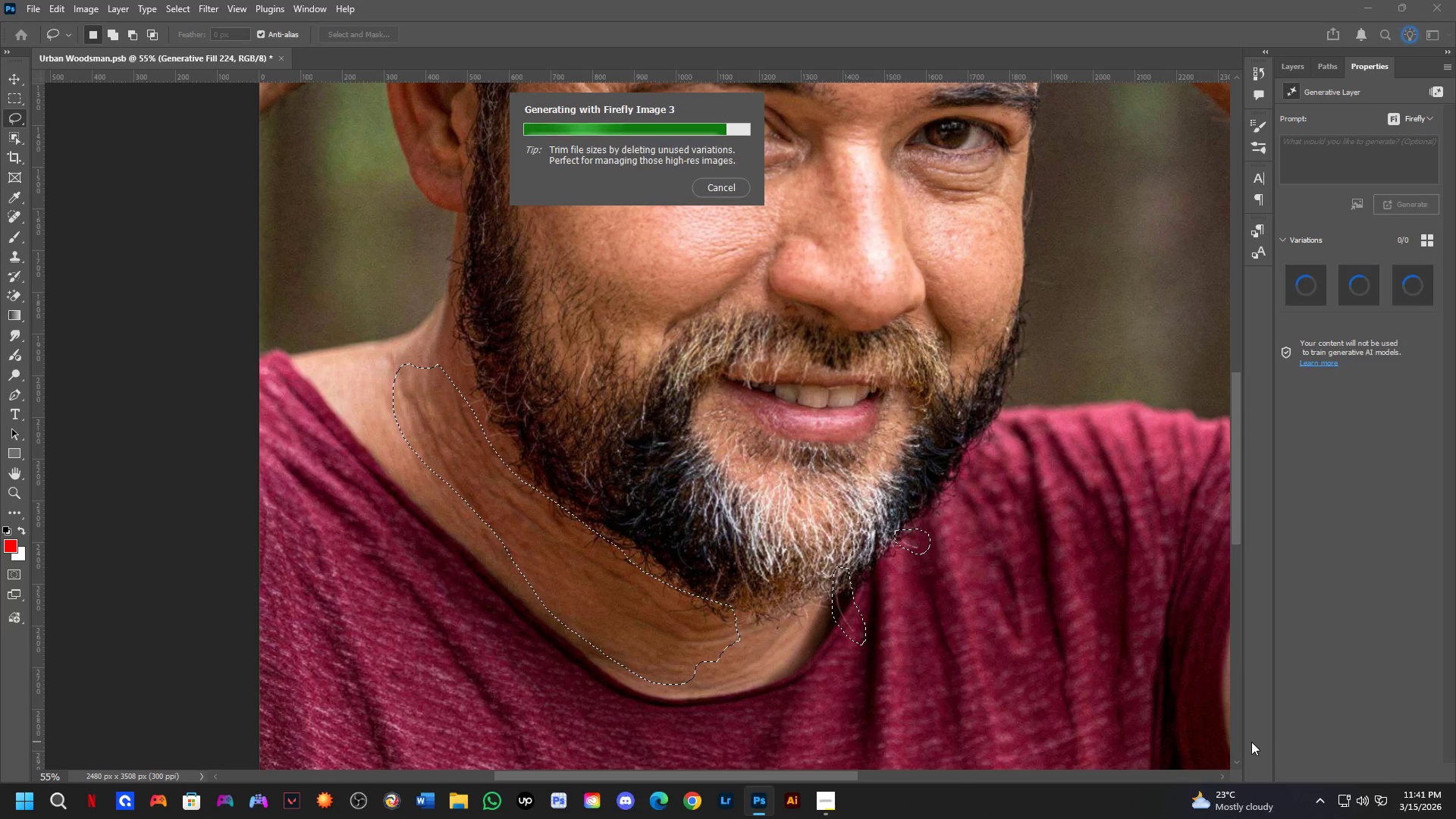 
scroll: coordinate [566, 544], scroll_direction: down, amount: 5.0
 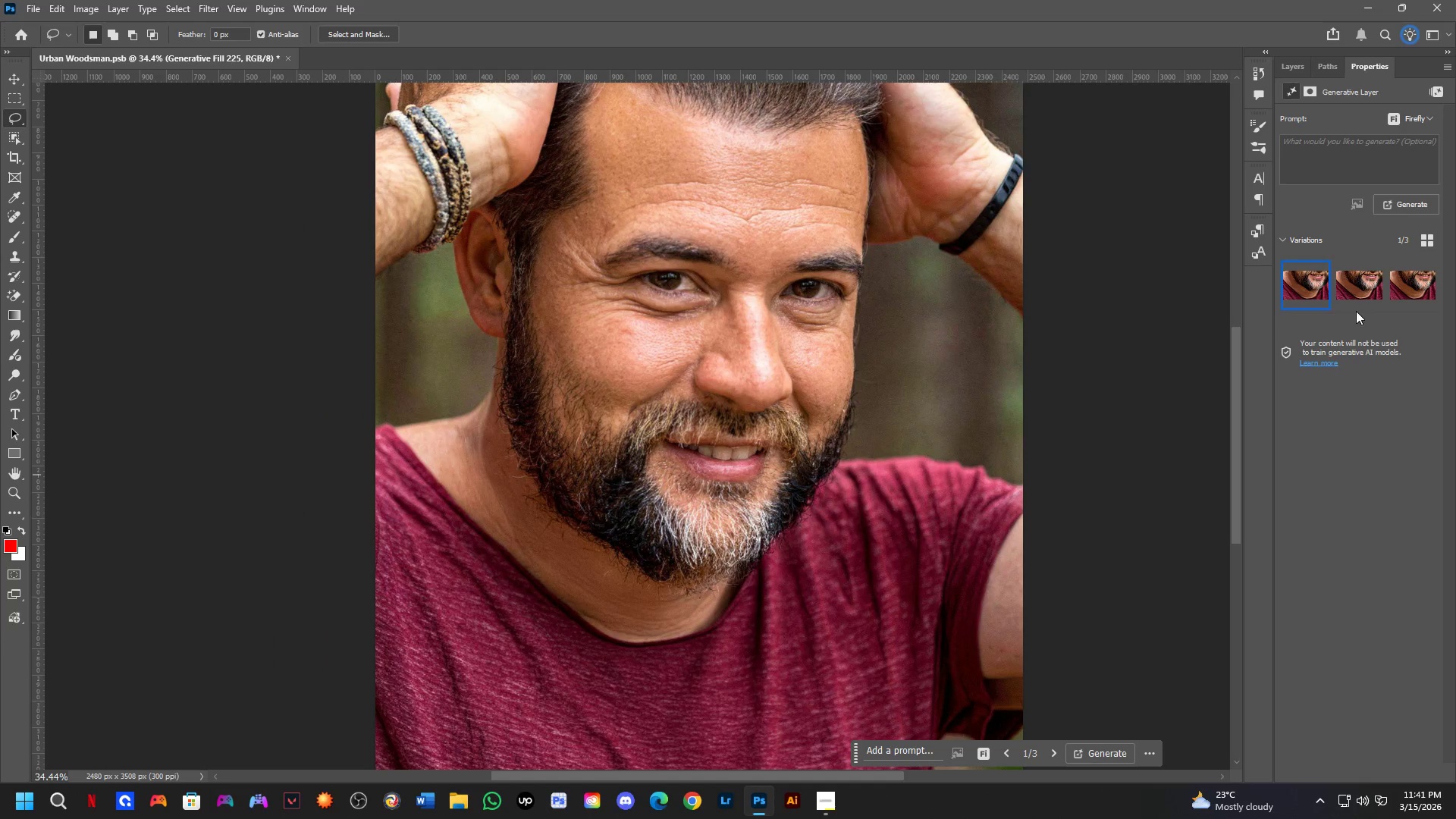 
left_click([1351, 284])
 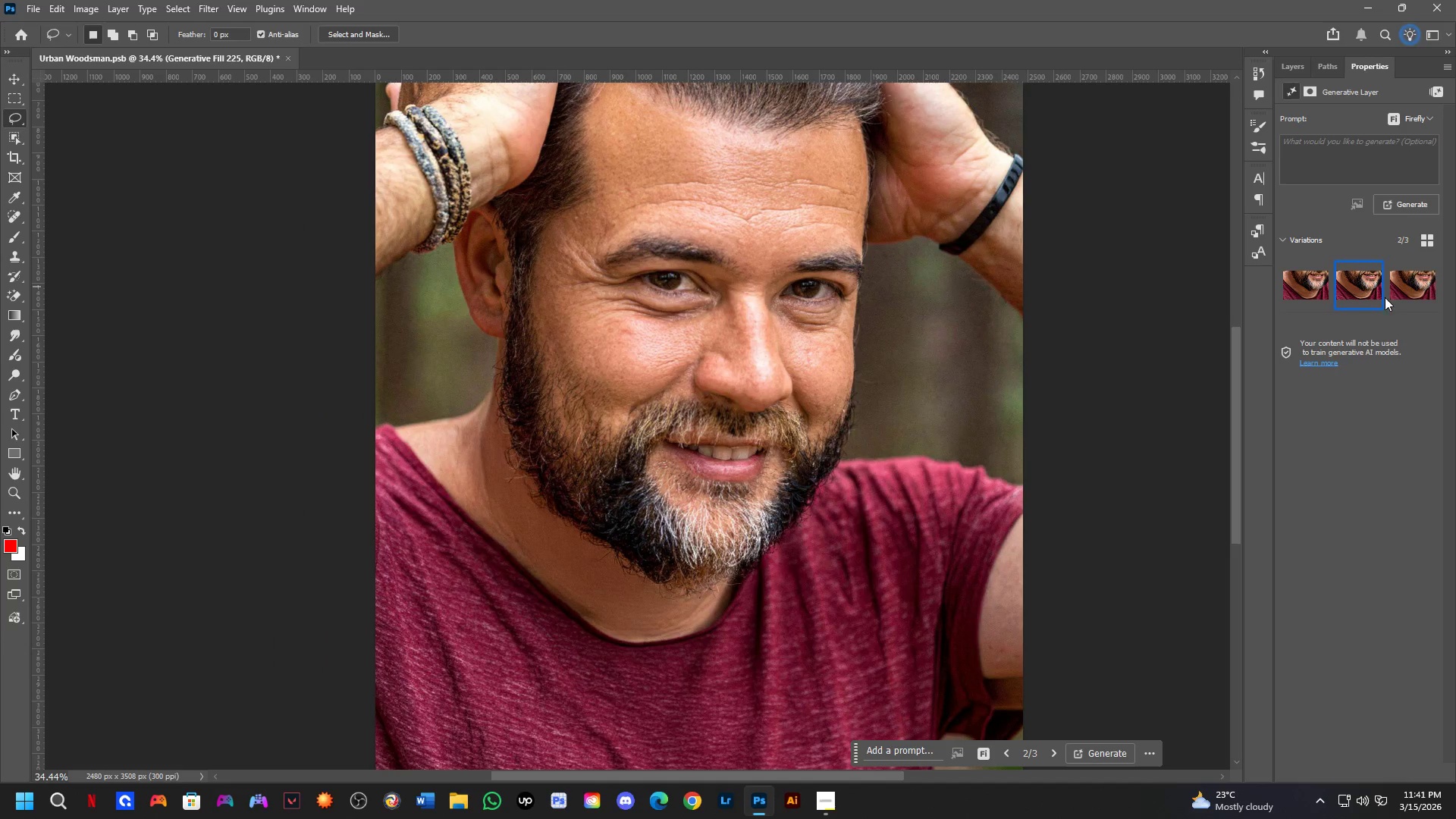 
left_click([1401, 296])
 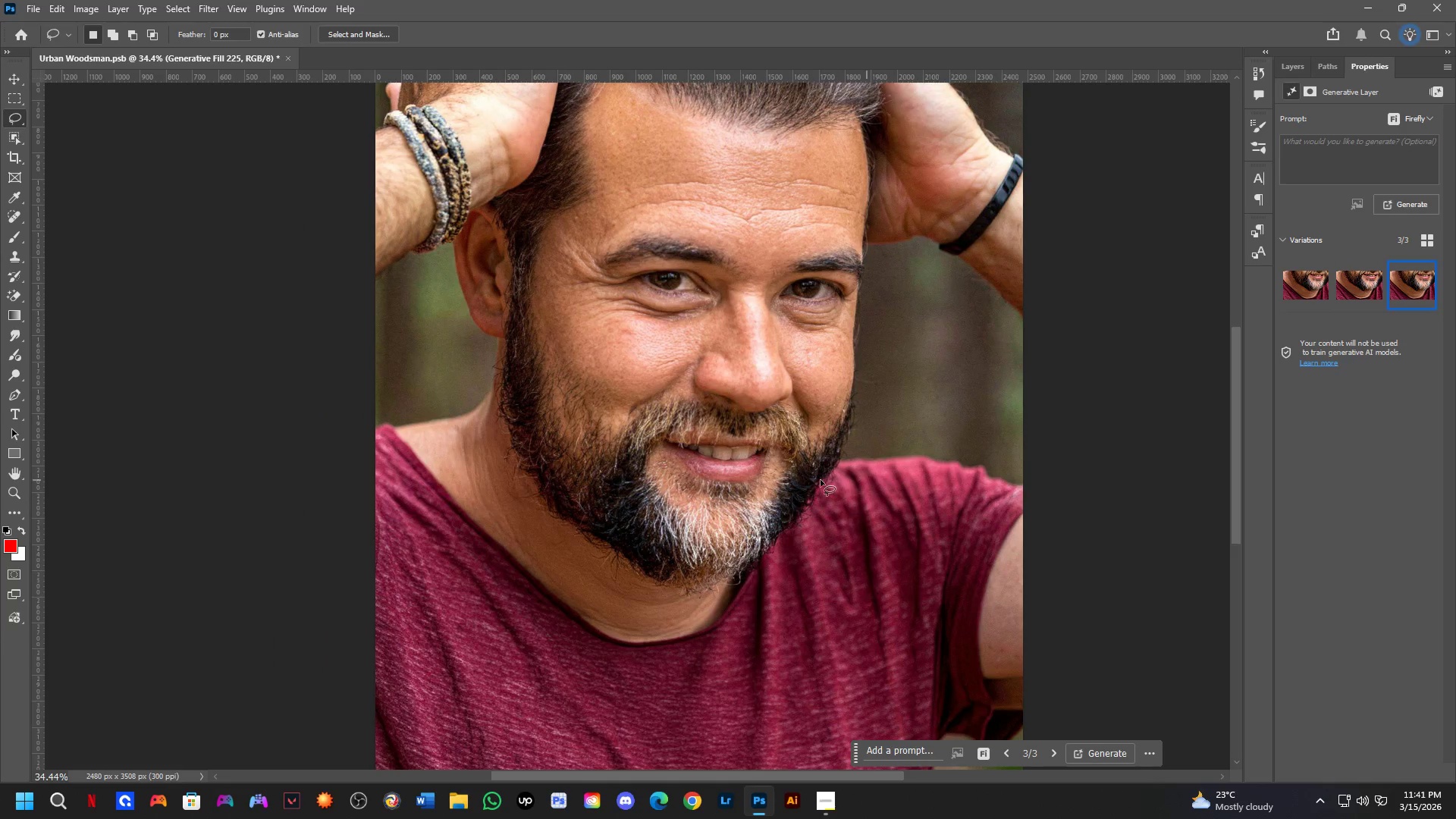 
scroll: coordinate [652, 398], scroll_direction: down, amount: 3.0
 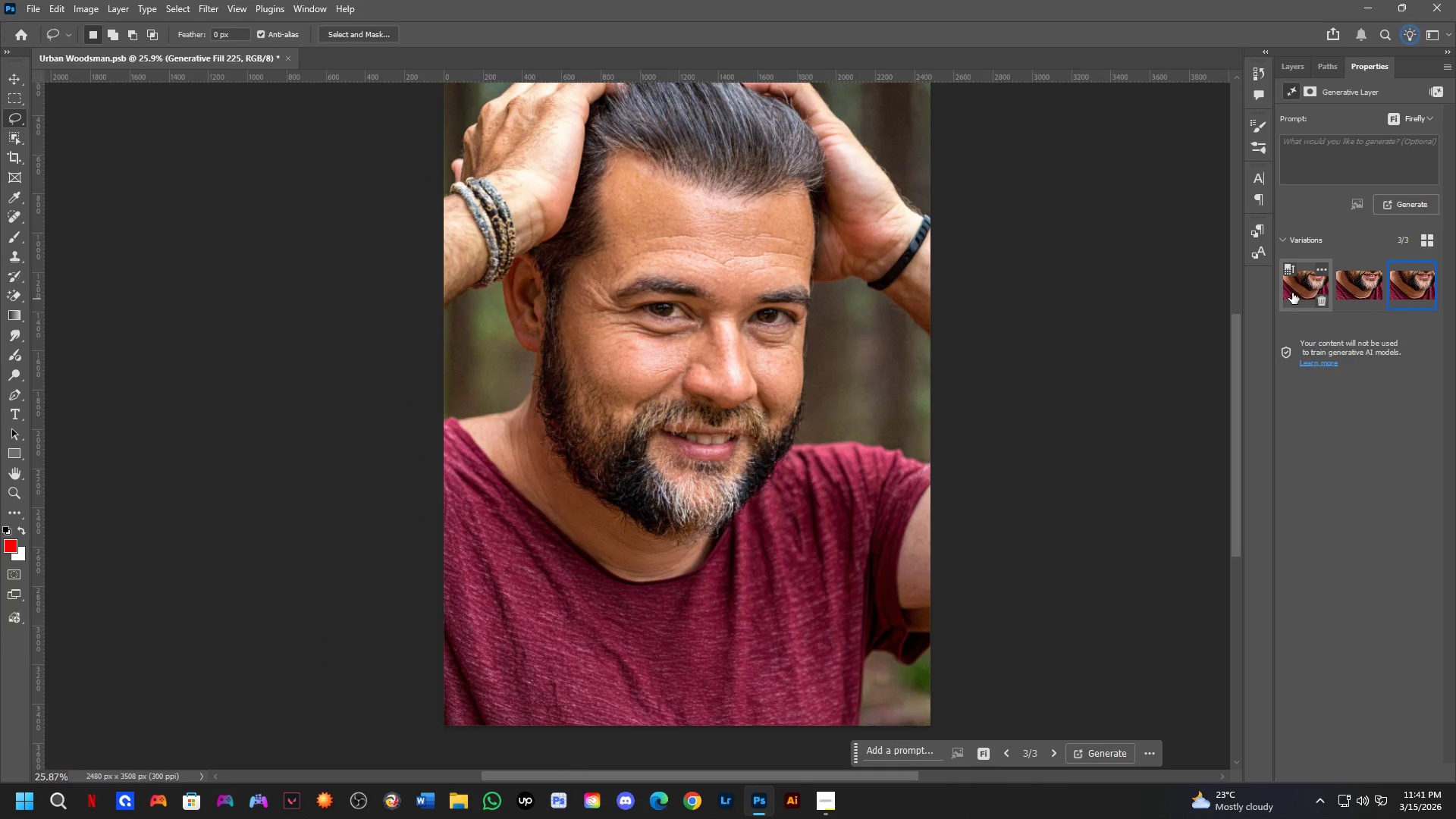 
left_click([1293, 293])
 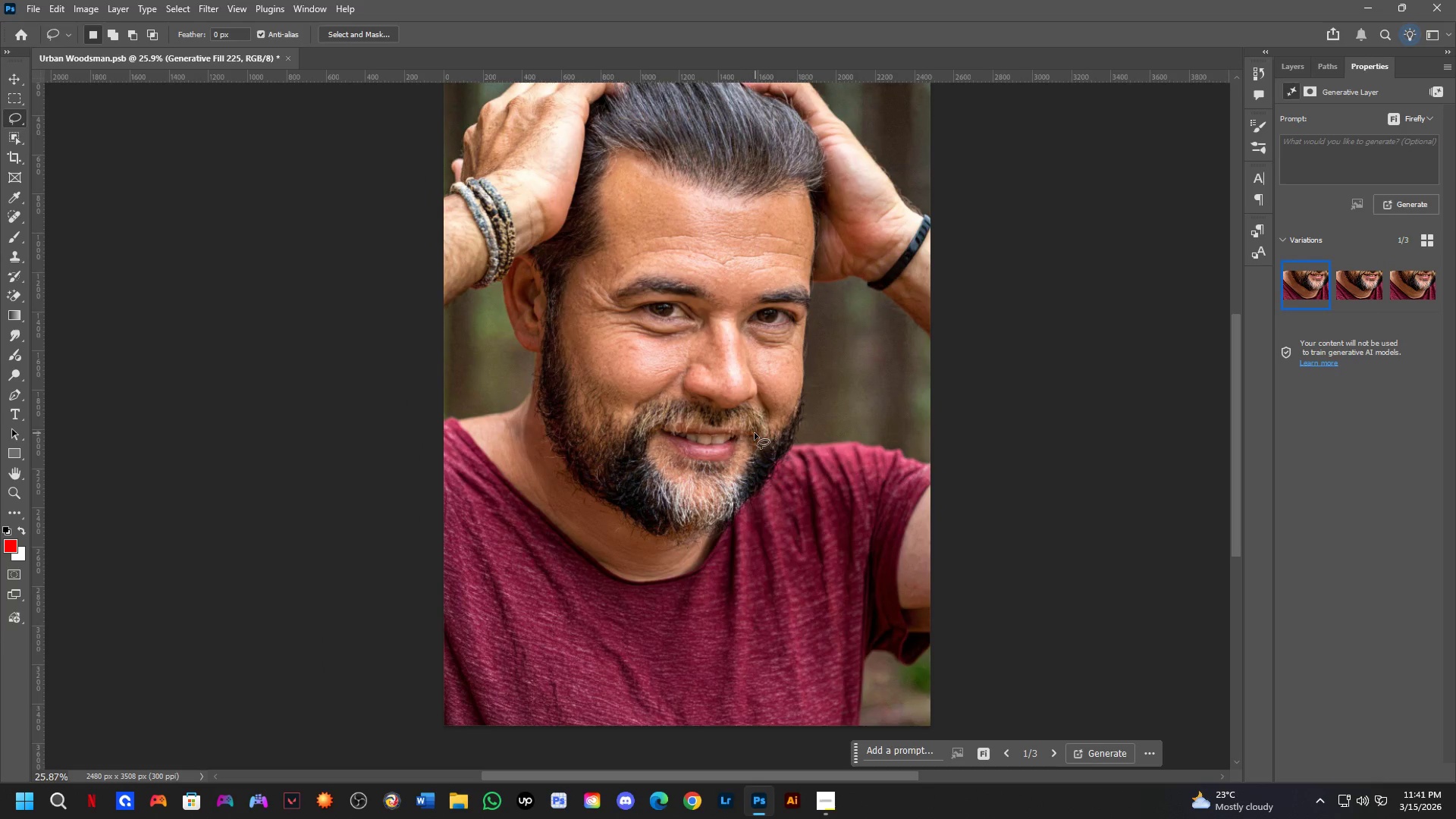 
hold_key(key=Space, duration=0.53)
 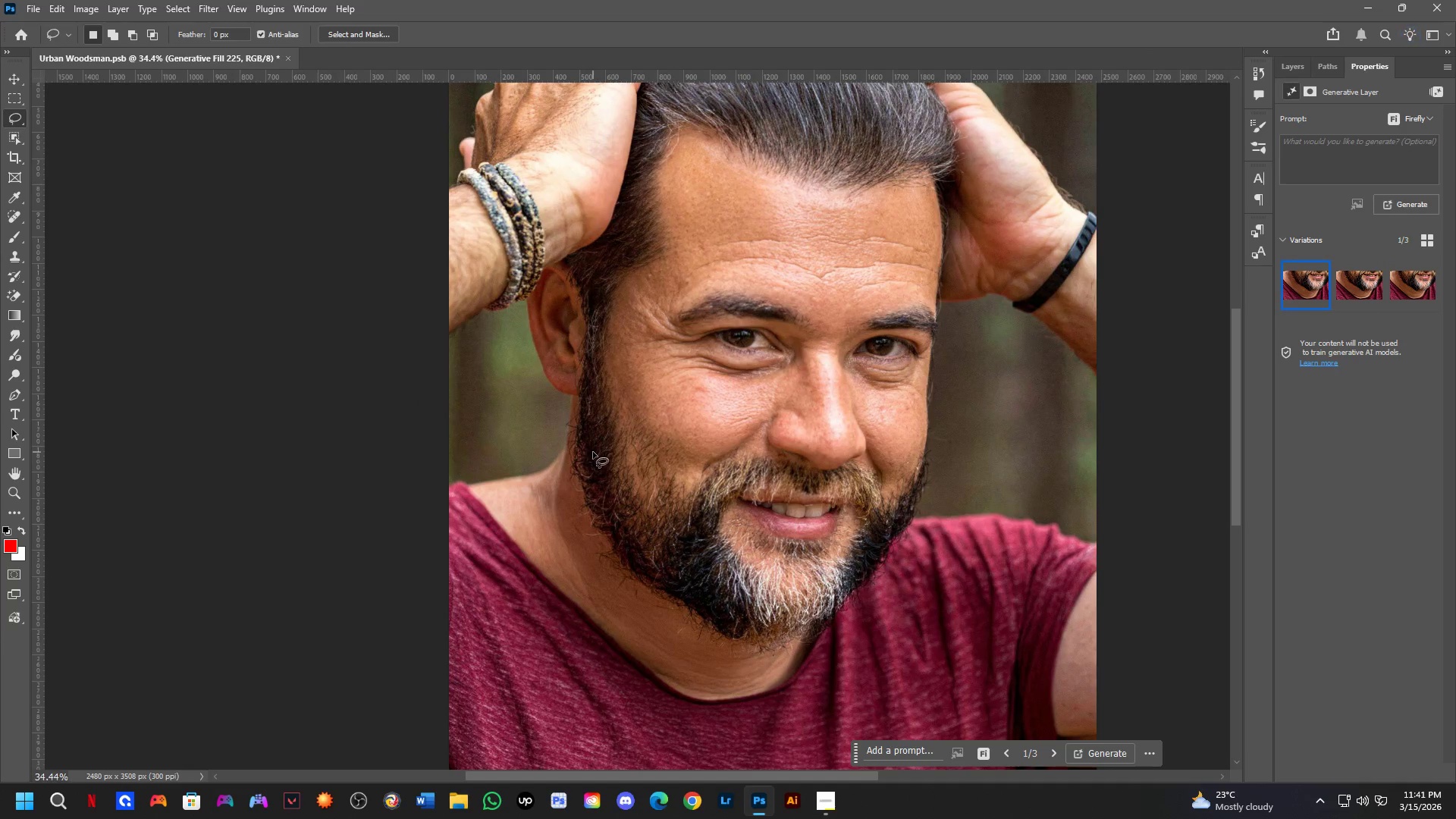 
left_click_drag(start_coordinate=[734, 544], to_coordinate=[767, 593])
 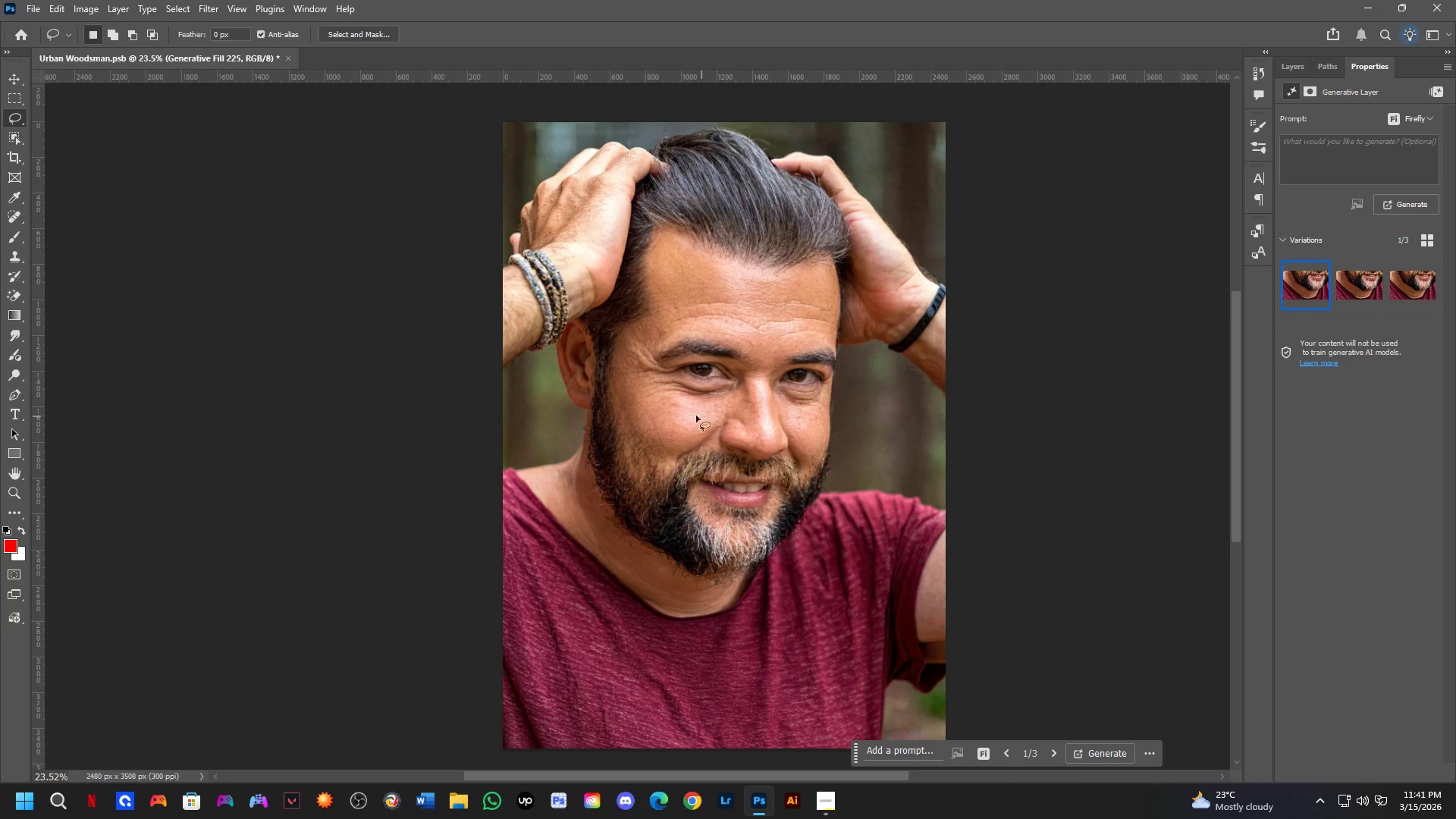 
scroll: coordinate [737, 437], scroll_direction: down, amount: 1.0
 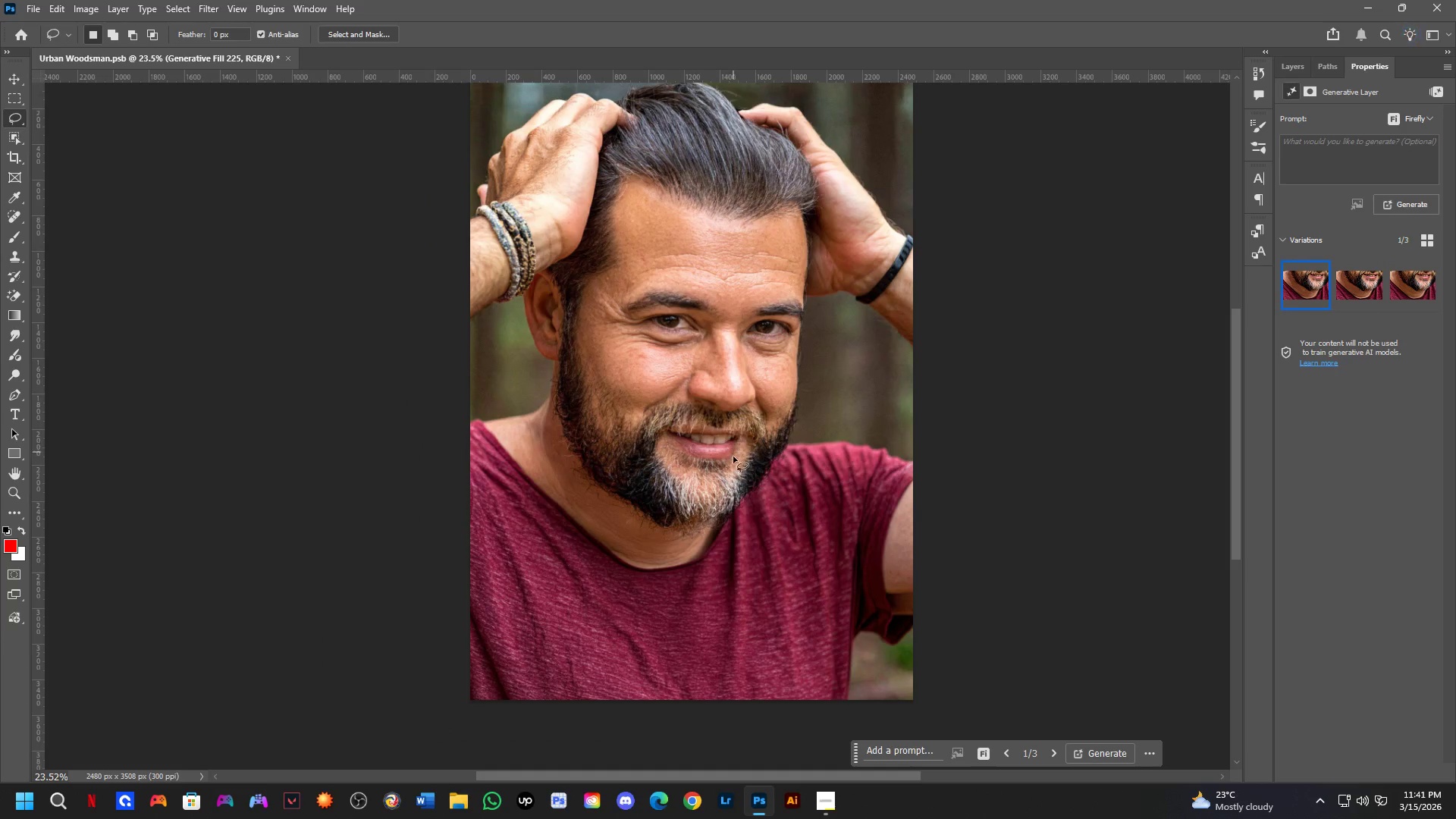 
scroll: coordinate [577, 458], scroll_direction: up, amount: 7.0
 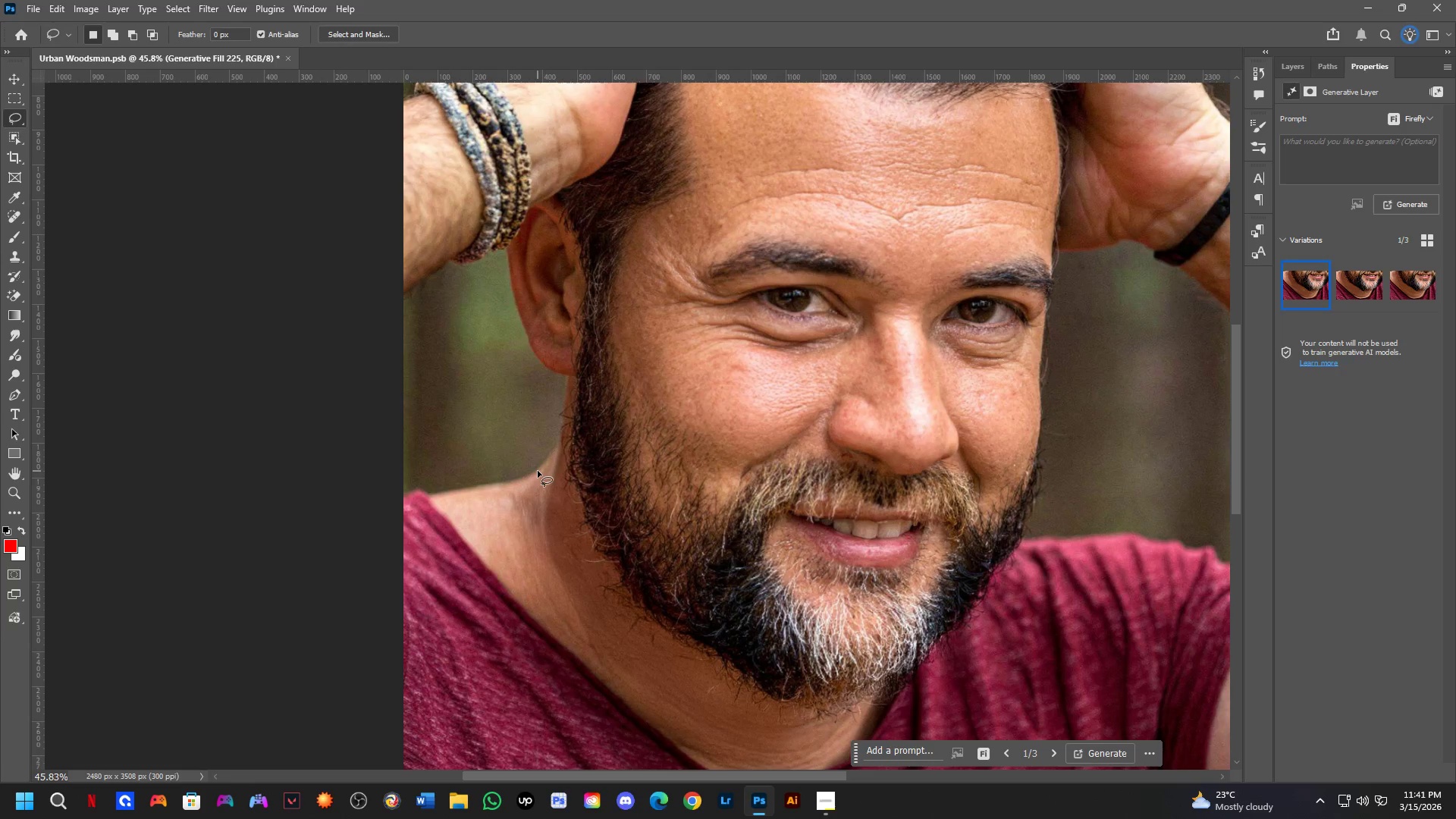 
left_click_drag(start_coordinate=[538, 474], to_coordinate=[538, 444])
 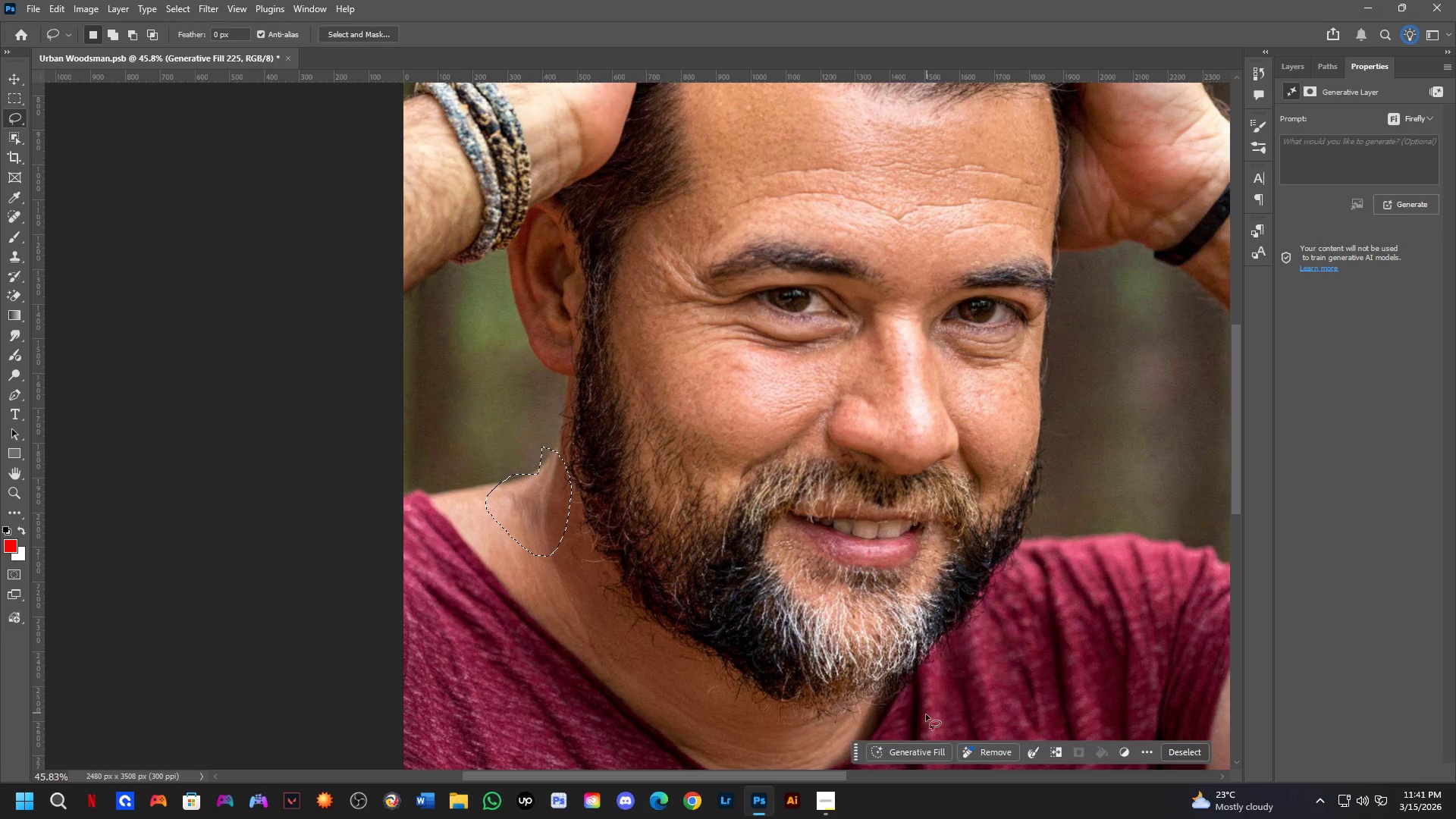 
left_click([914, 752])
 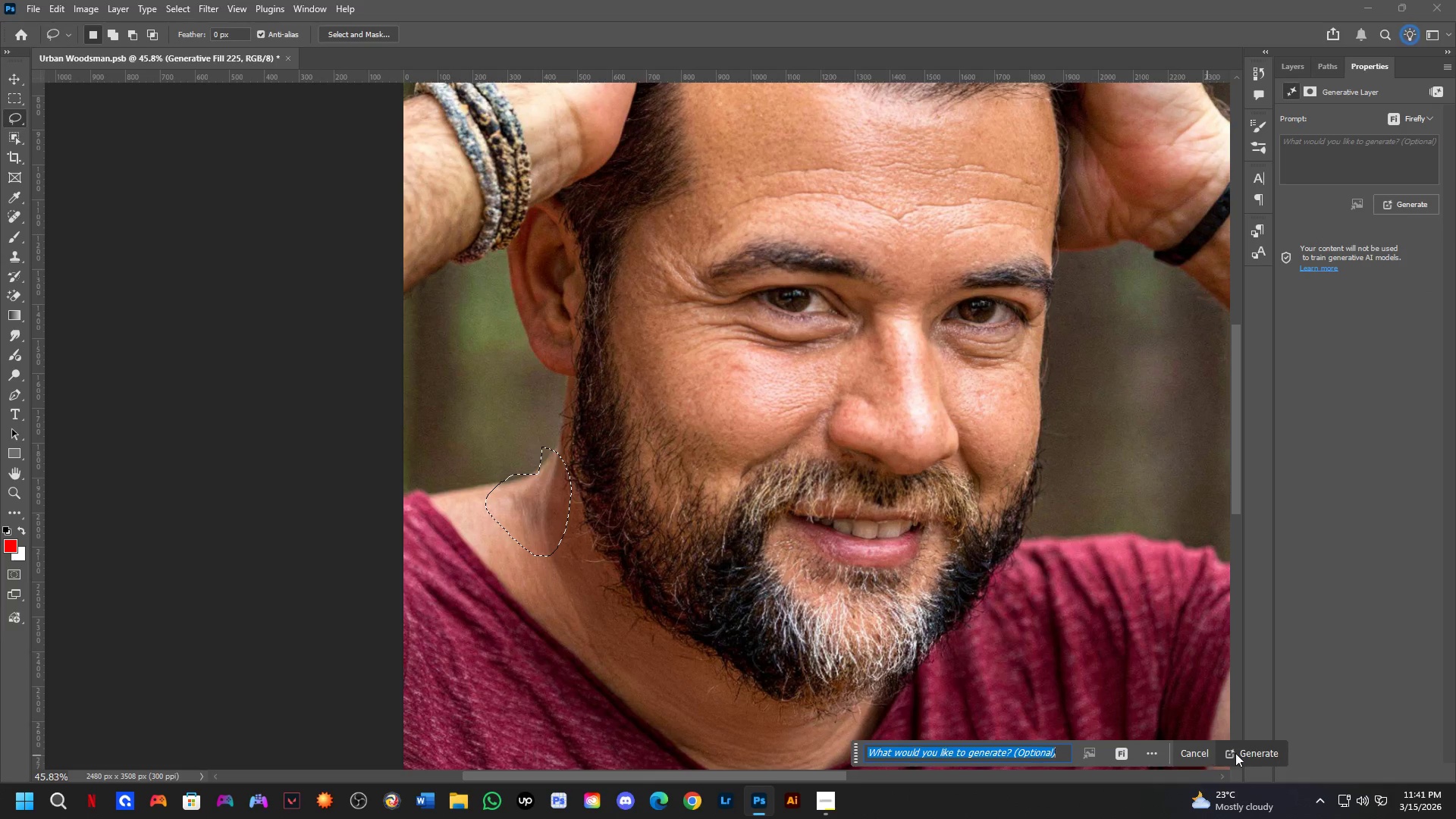 
left_click([1243, 754])
 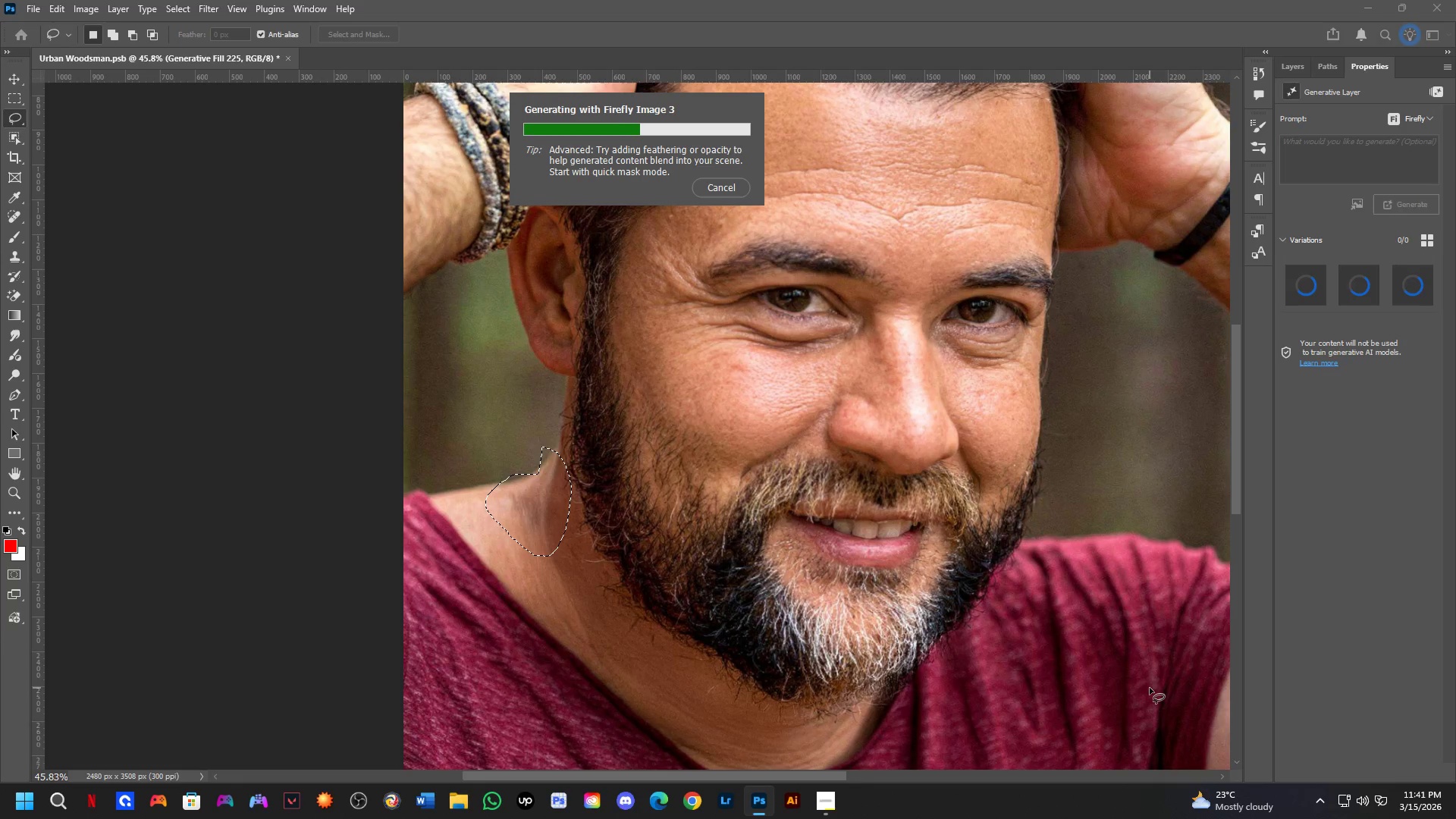 
wait(7.94)
 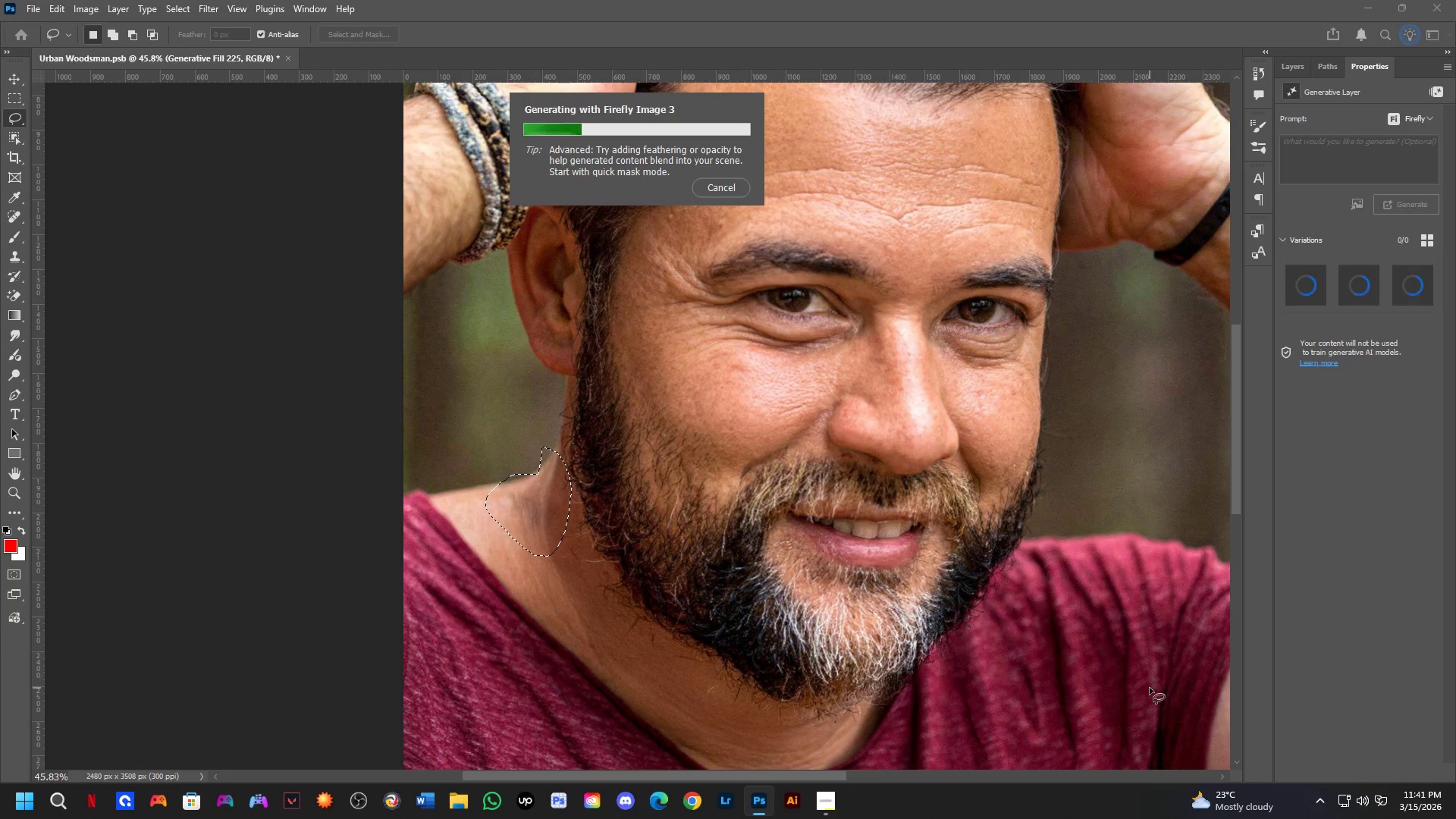 
key(Shift+ShiftLeft)
 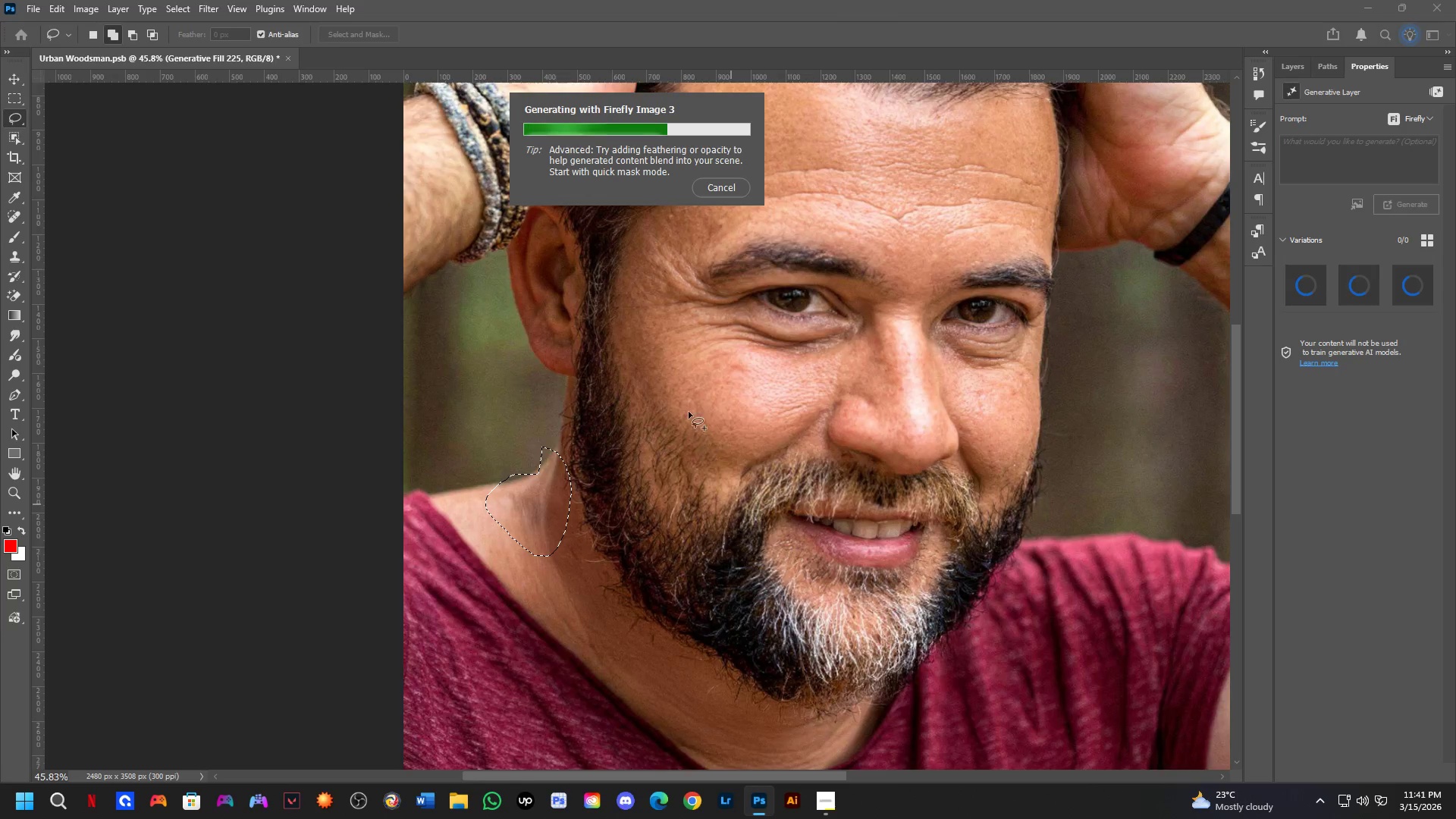 
key(Shift+ShiftLeft)
 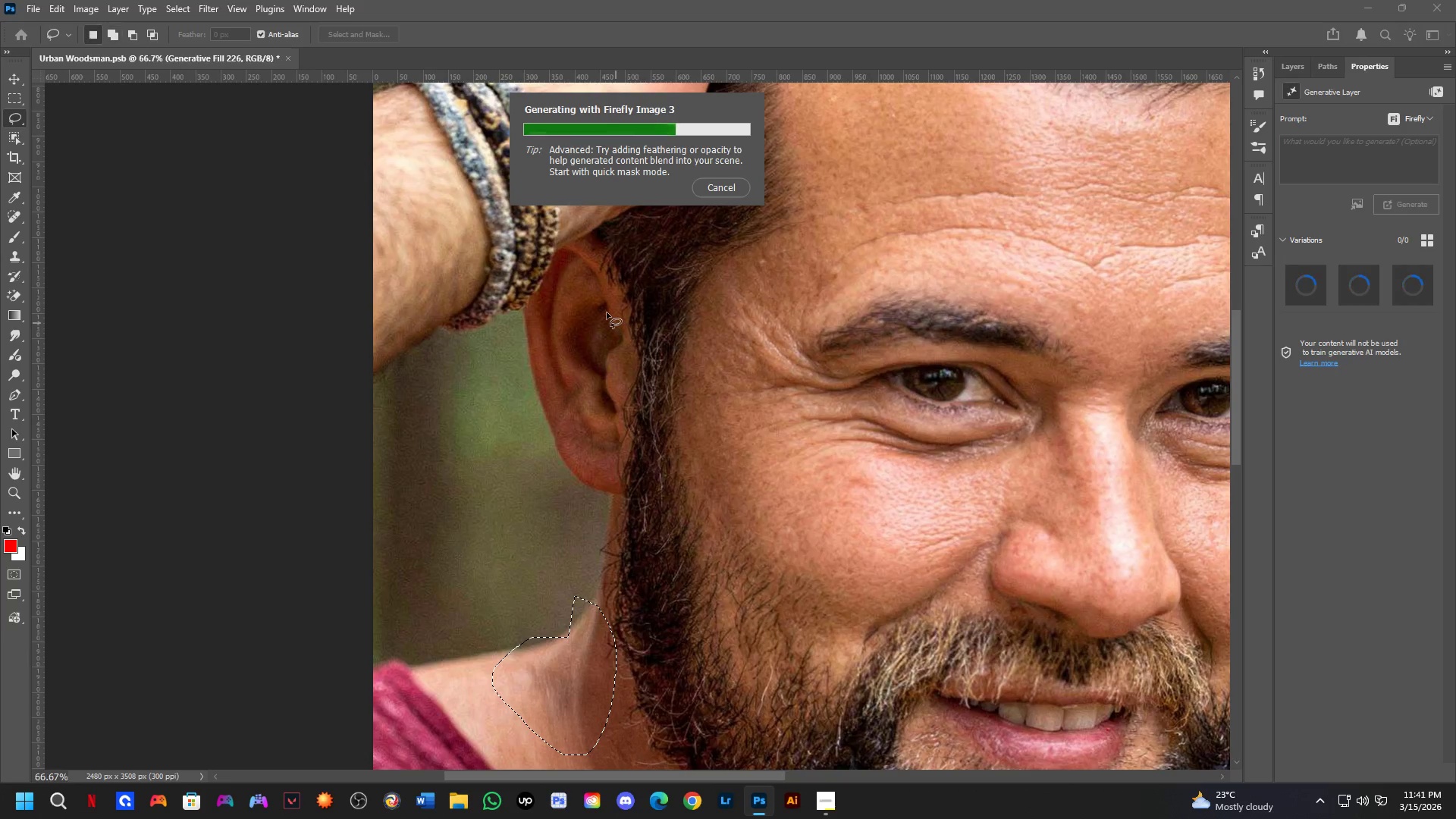 
key(Shift+ShiftLeft)
 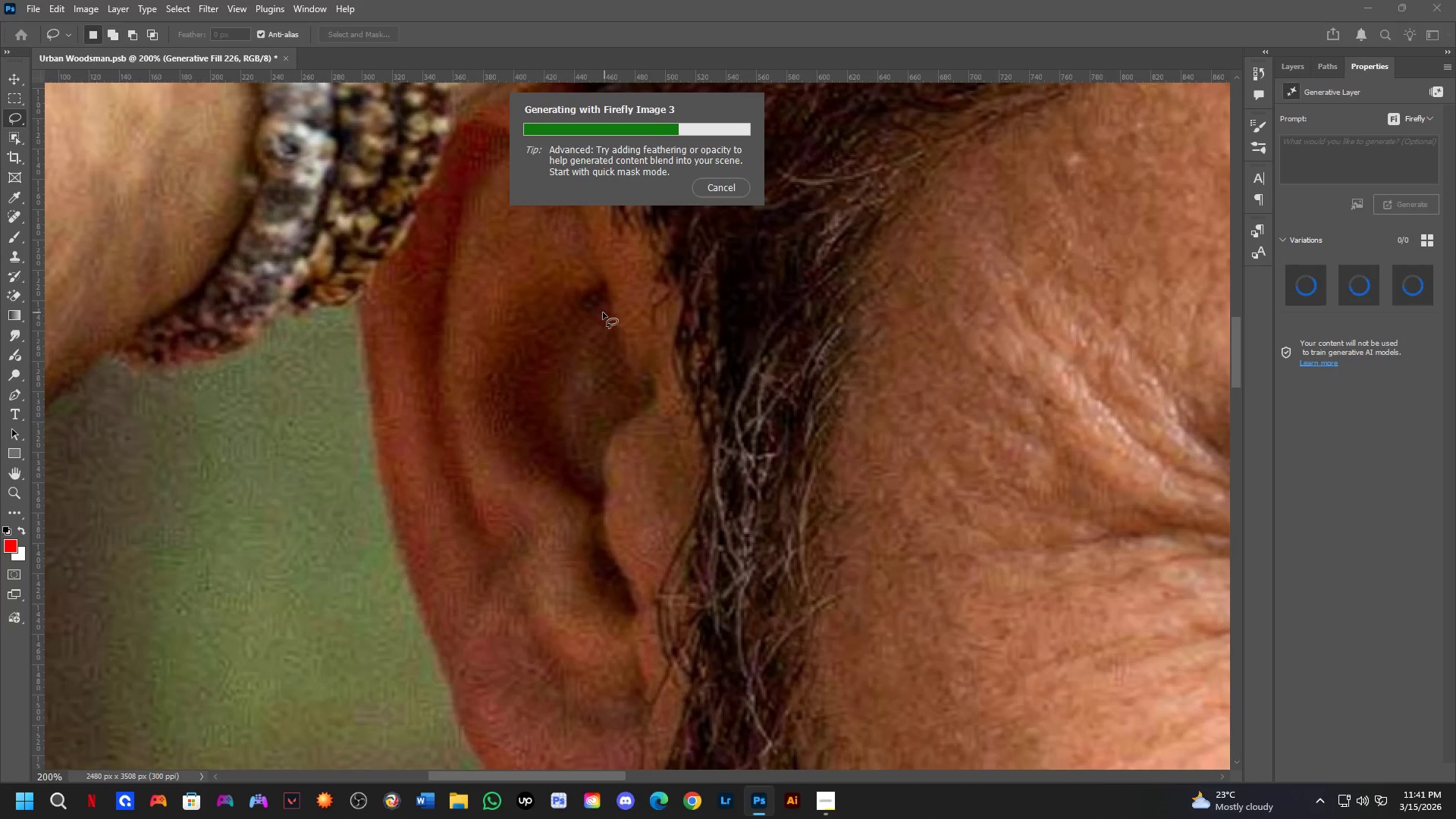 
hold_key(key=ShiftLeft, duration=0.45)
 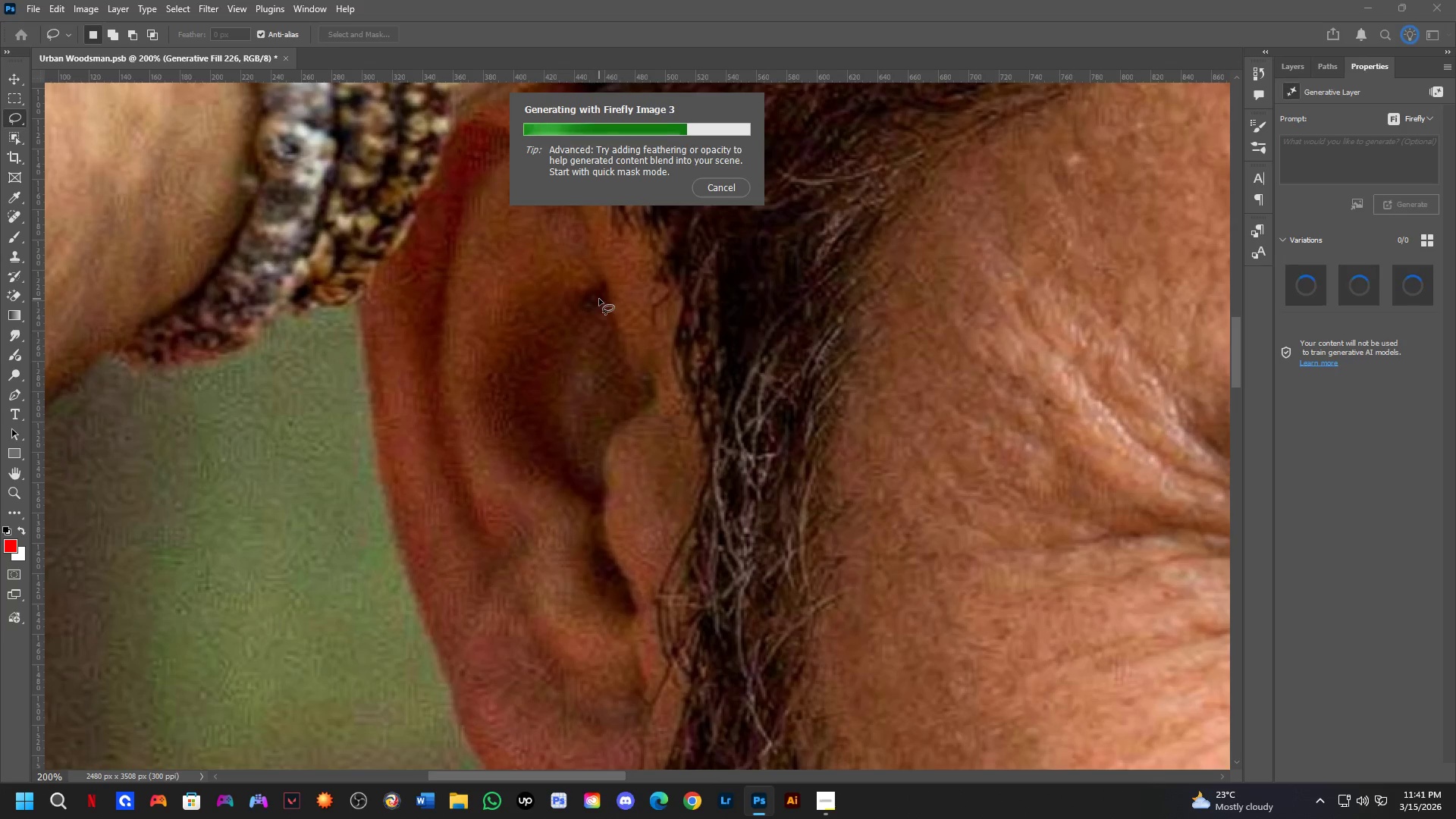 
scroll: coordinate [605, 312], scroll_direction: up, amount: 4.0
 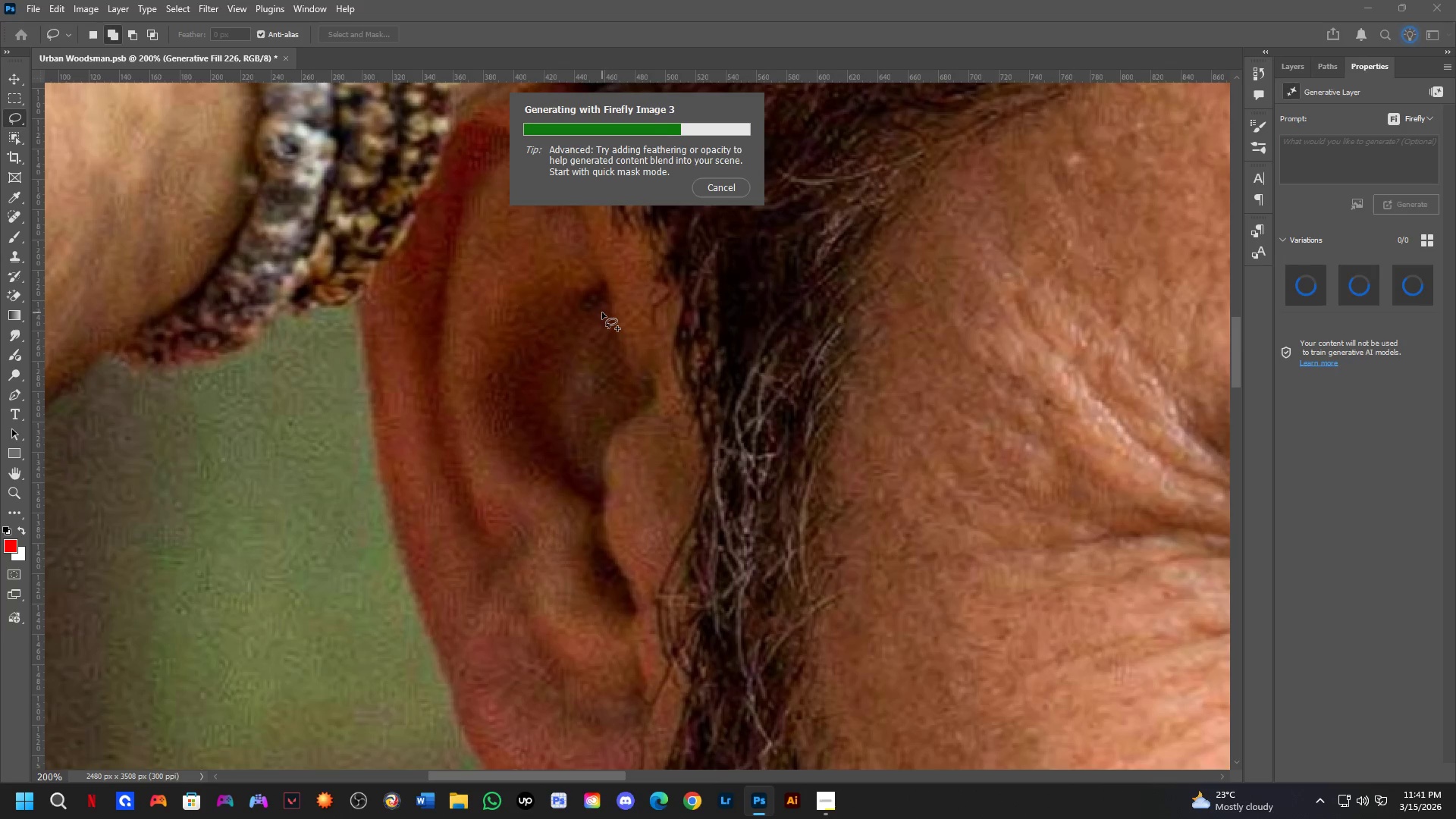 
hold_key(key=ShiftLeft, duration=1.2)
scroll: coordinate [595, 350], scroll_direction: down, amount: 2.0
 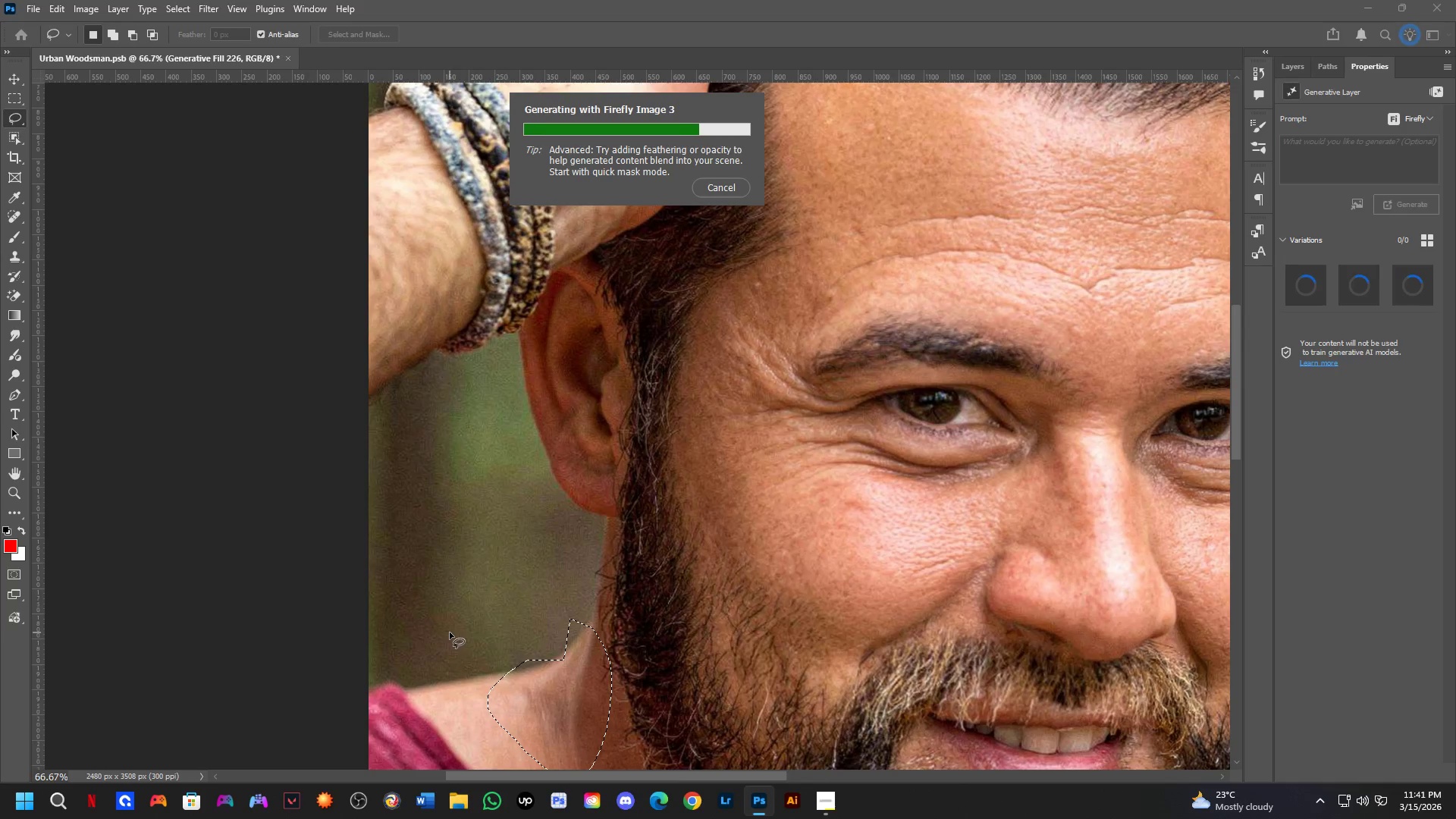 
key(Shift+ShiftLeft)
 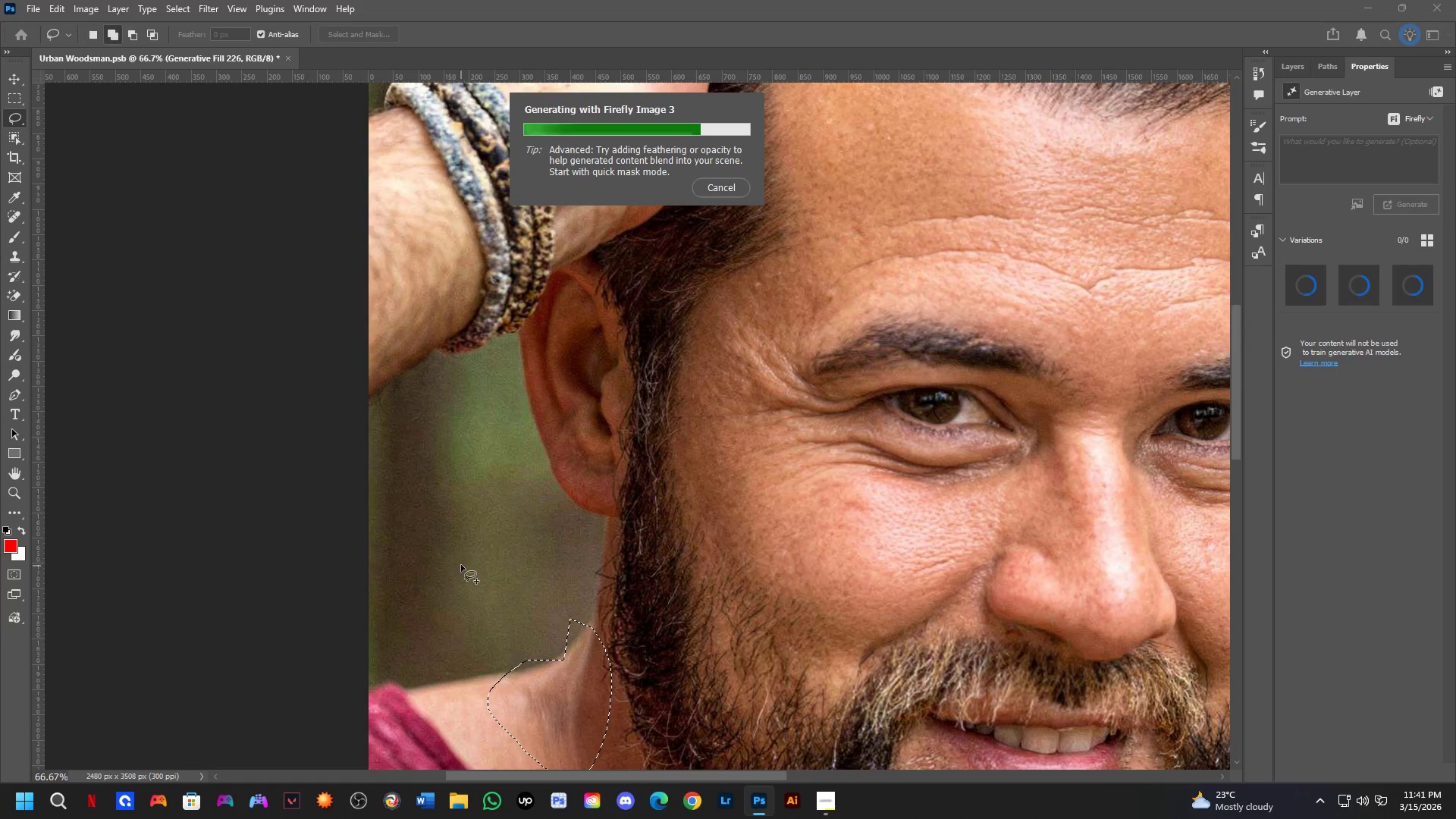 
hold_key(key=ShiftLeft, duration=0.36)
 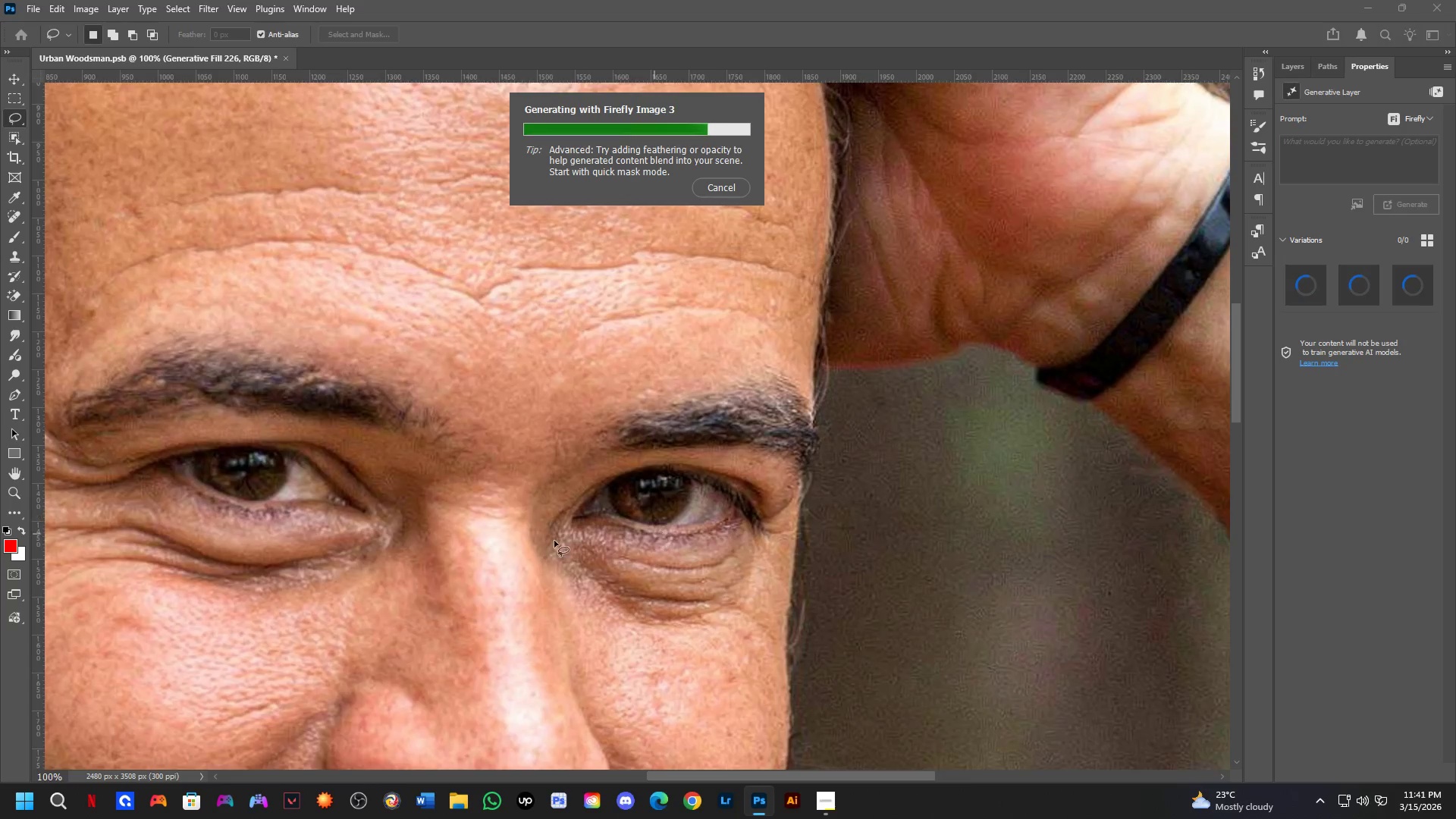 
key(Shift+ShiftLeft)
 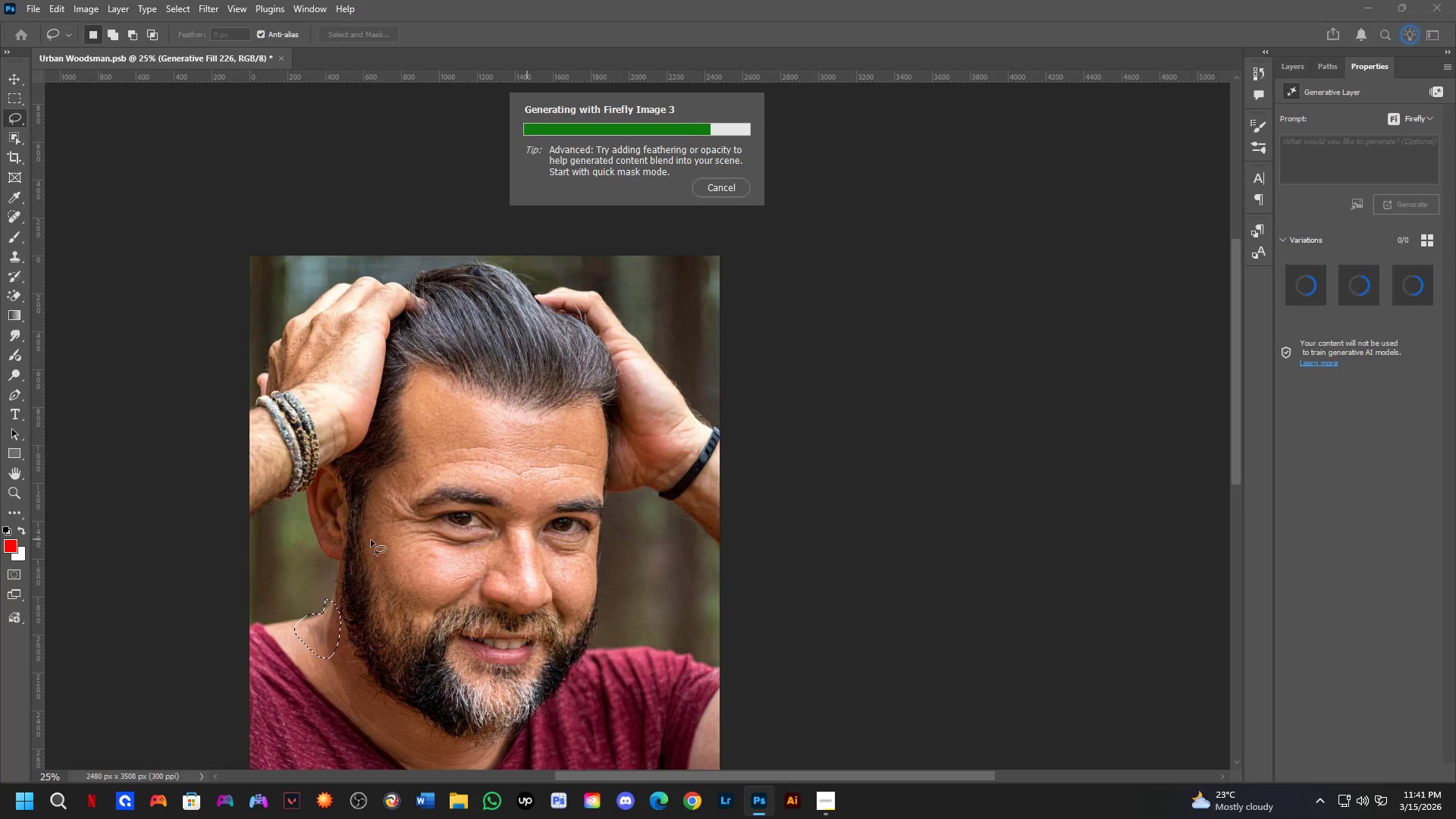 
scroll: coordinate [545, 532], scroll_direction: down, amount: 4.0
 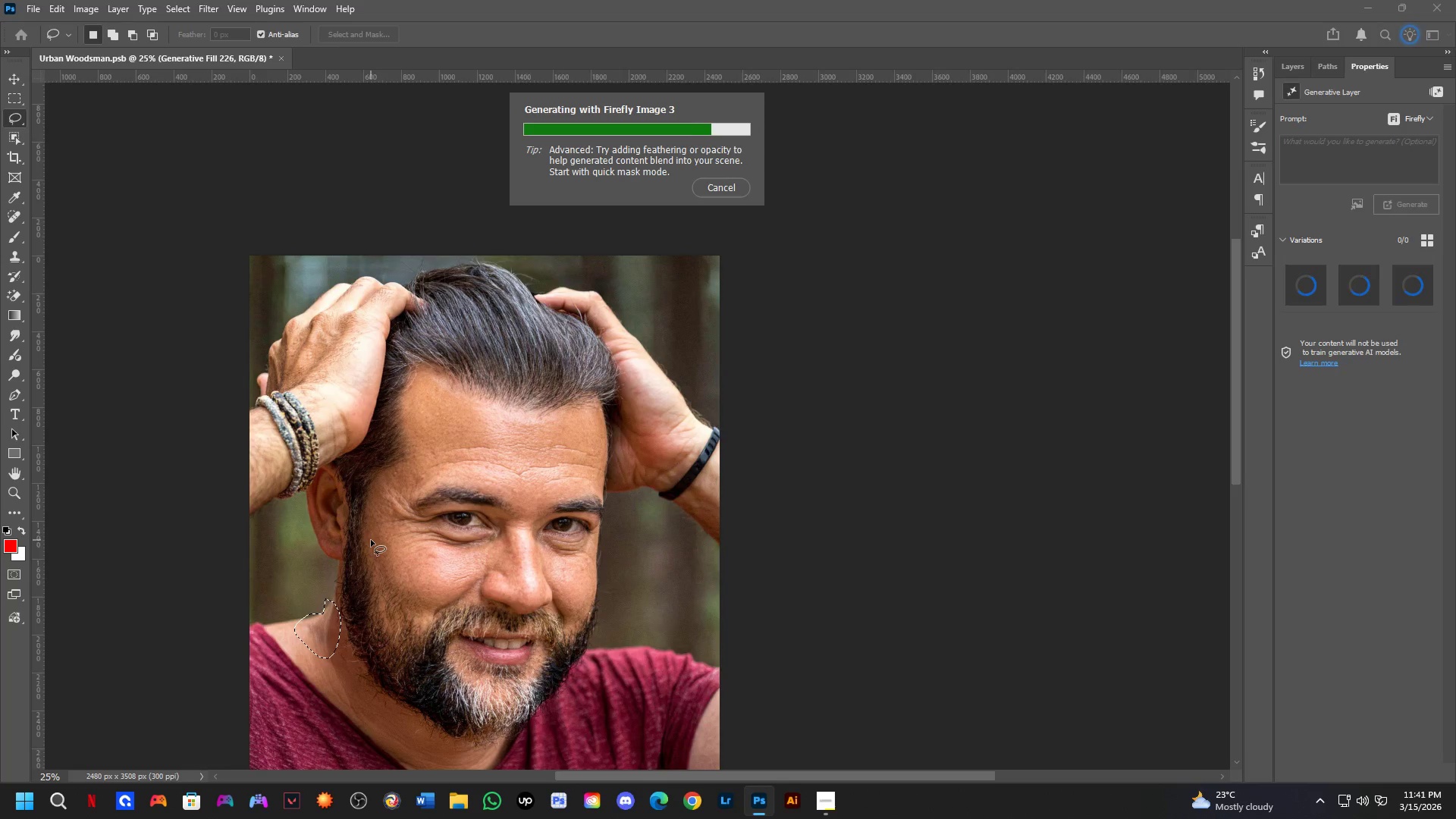 
key(Shift+ShiftLeft)
 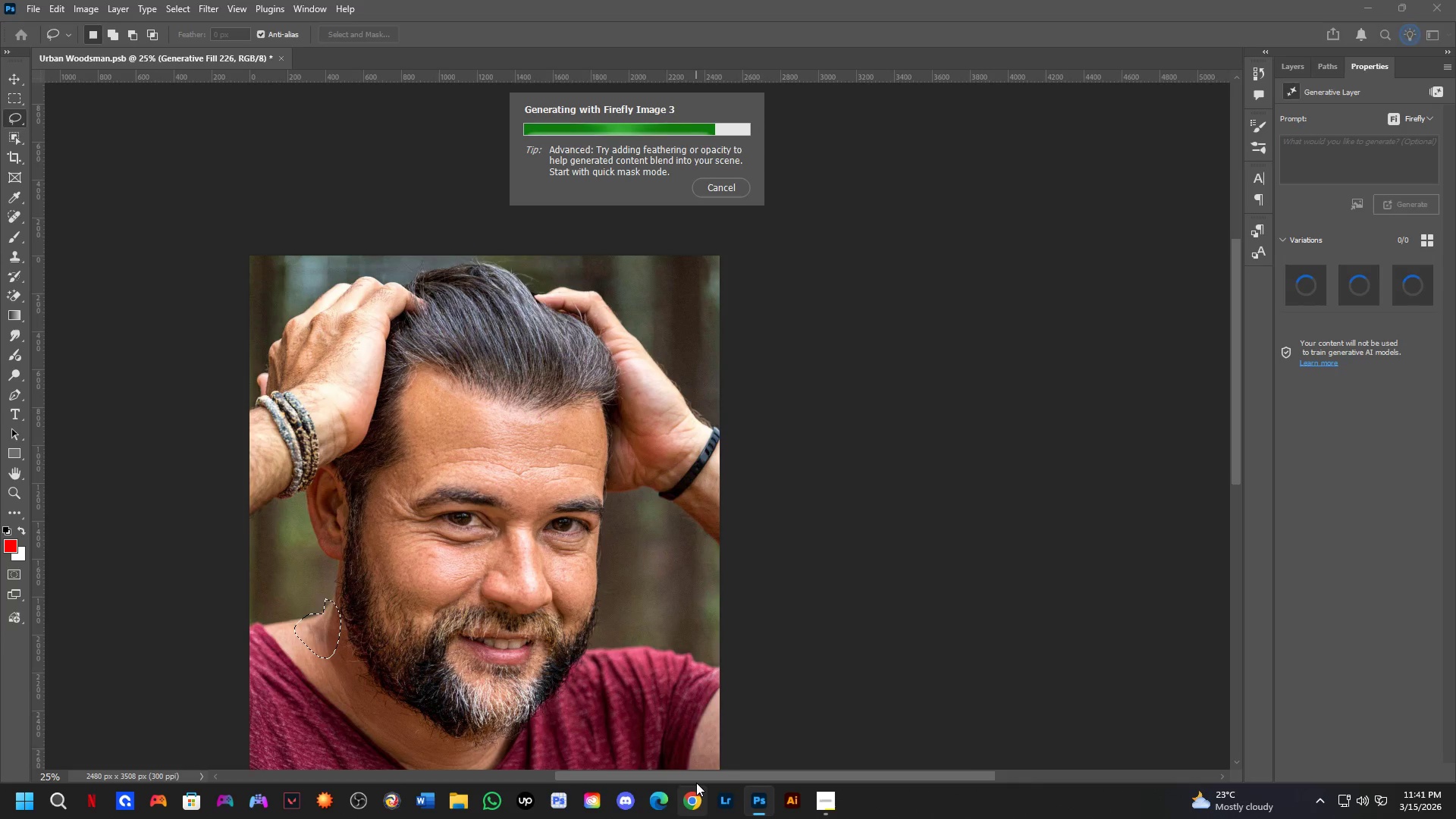 
left_click_drag(start_coordinate=[695, 773], to_coordinate=[595, 768])
 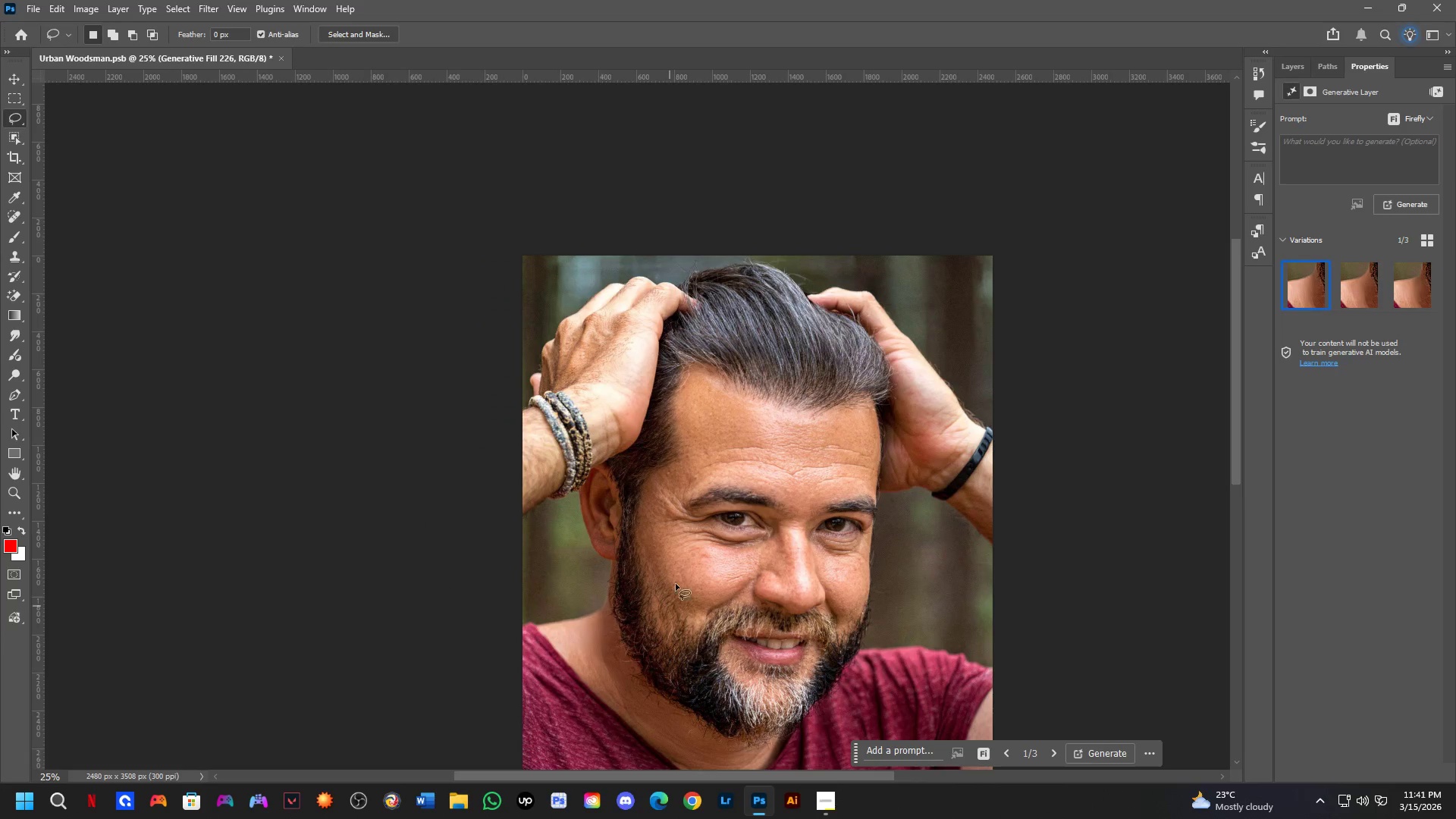 
key(Shift+ShiftLeft)
 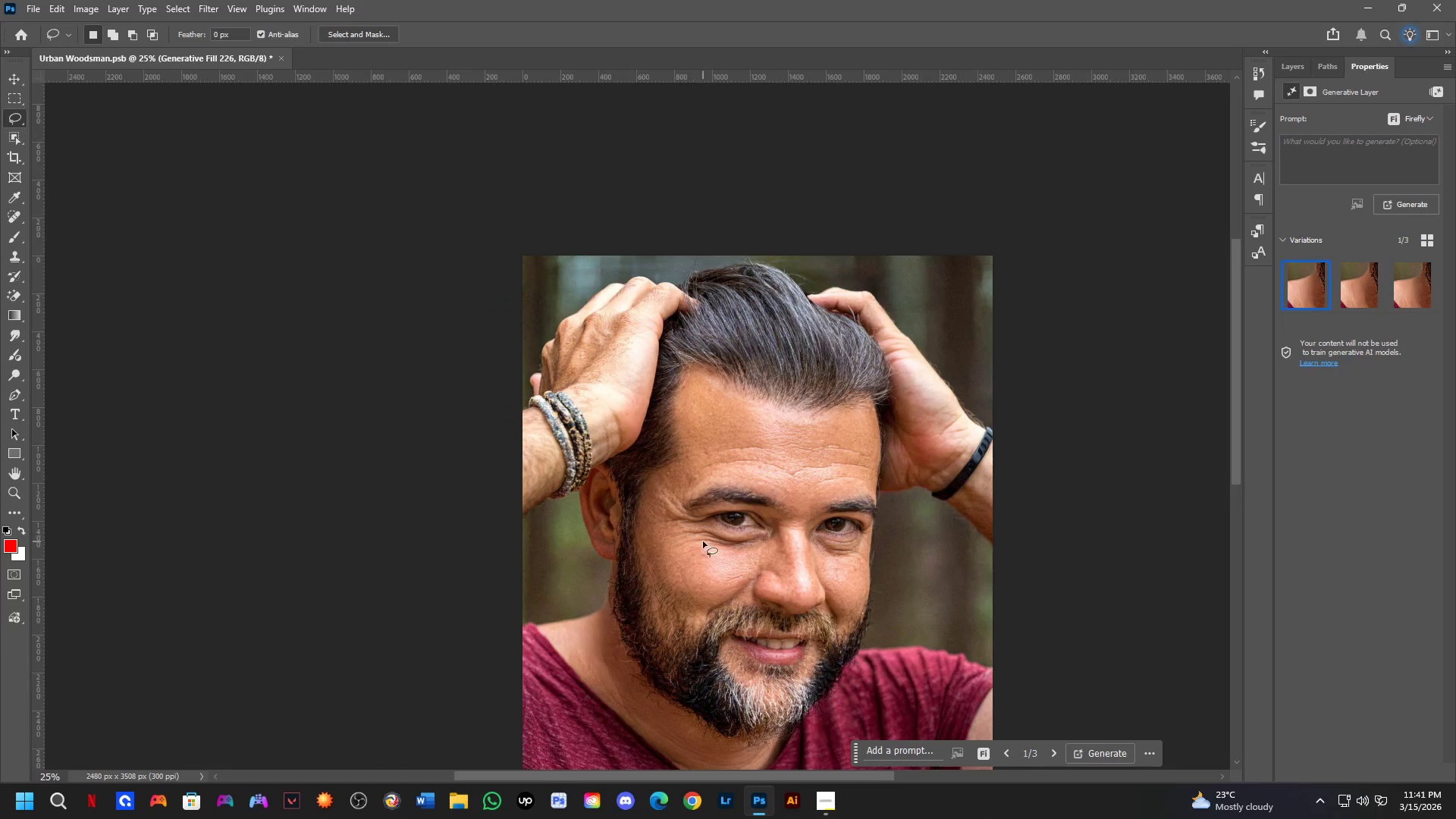 
hold_key(key=Space, duration=0.52)
 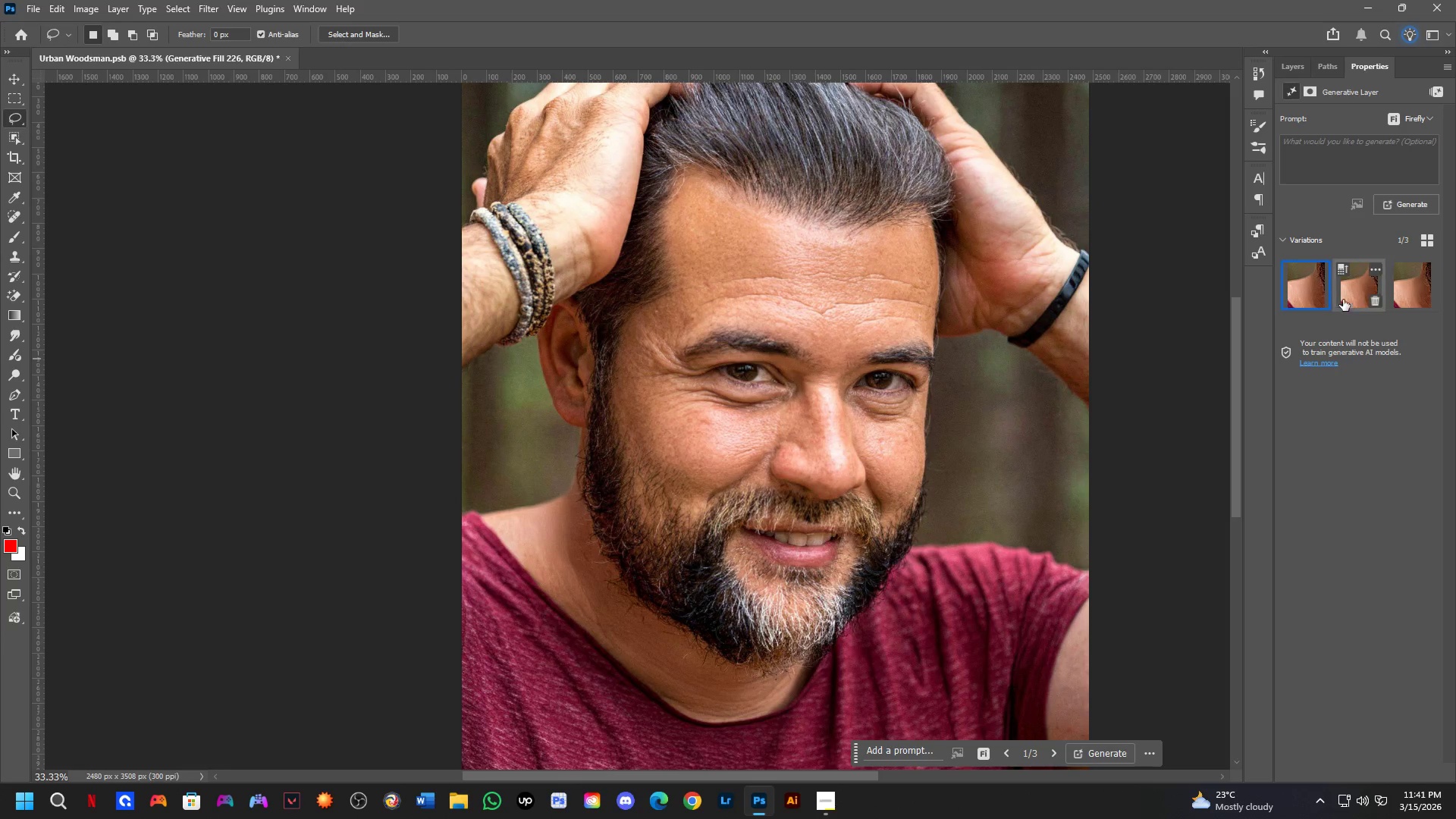 
left_click_drag(start_coordinate=[686, 622], to_coordinate=[685, 483])
 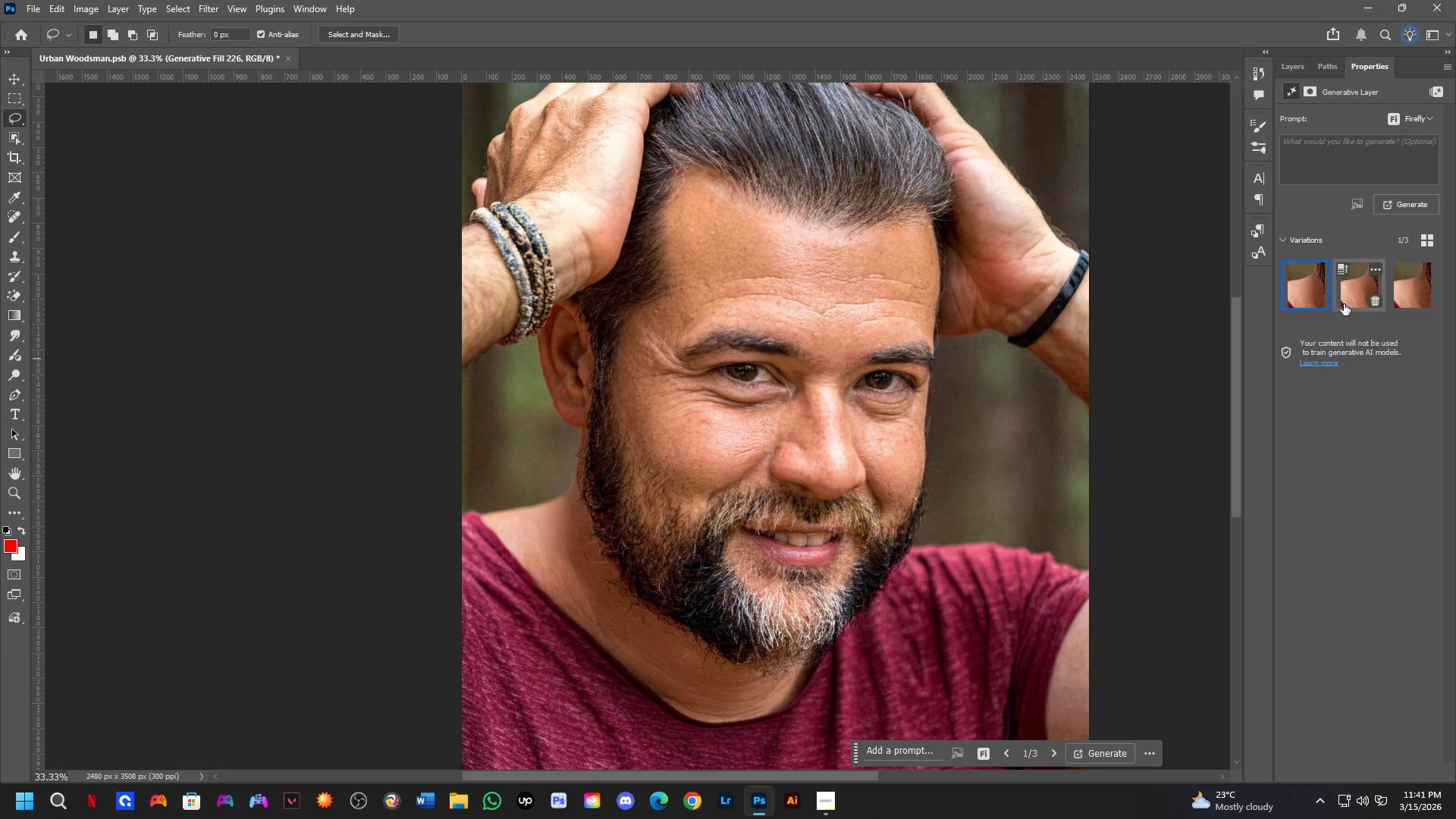 
scroll: coordinate [703, 543], scroll_direction: up, amount: 1.0
 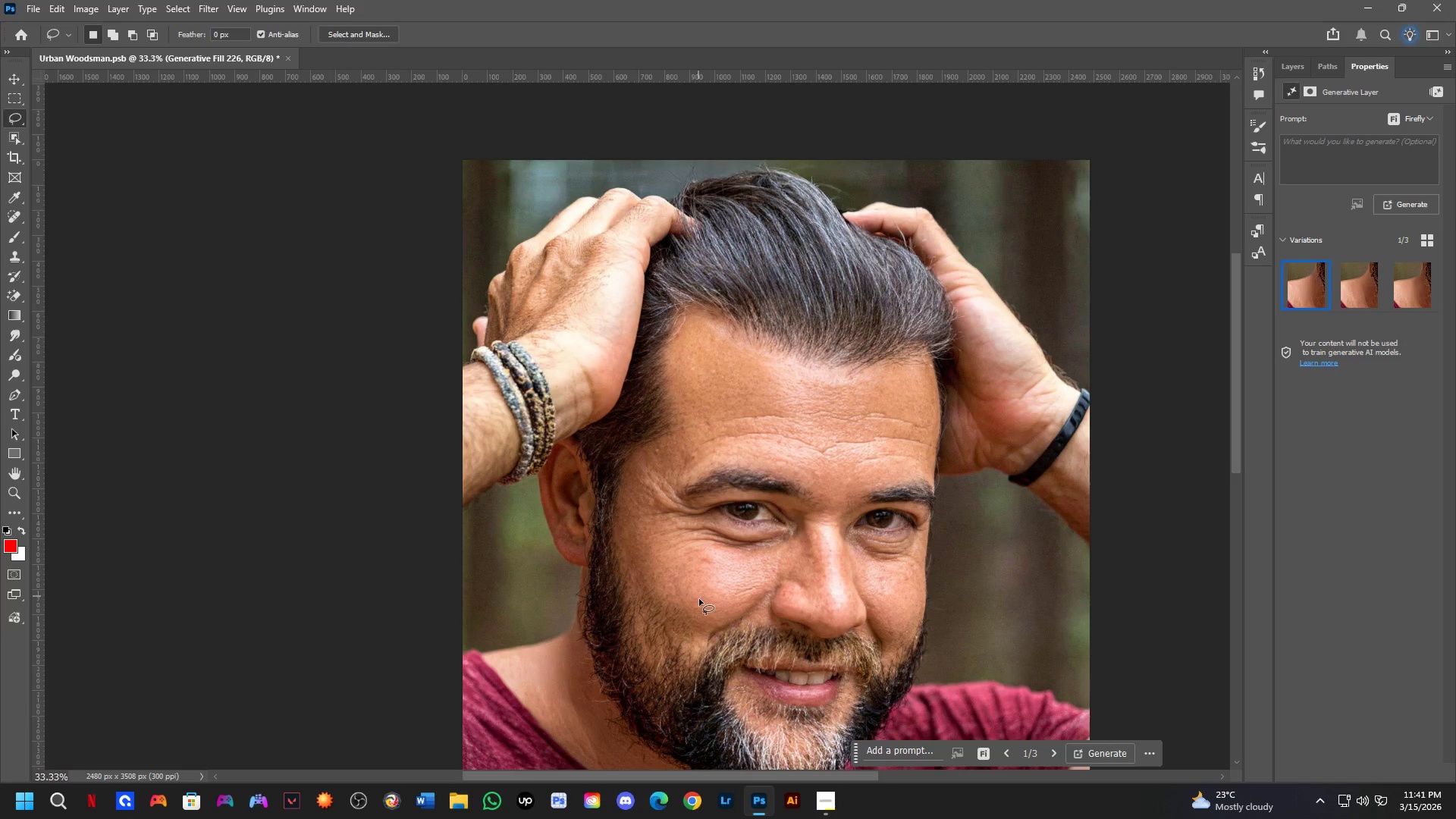 
left_click([1343, 297])
 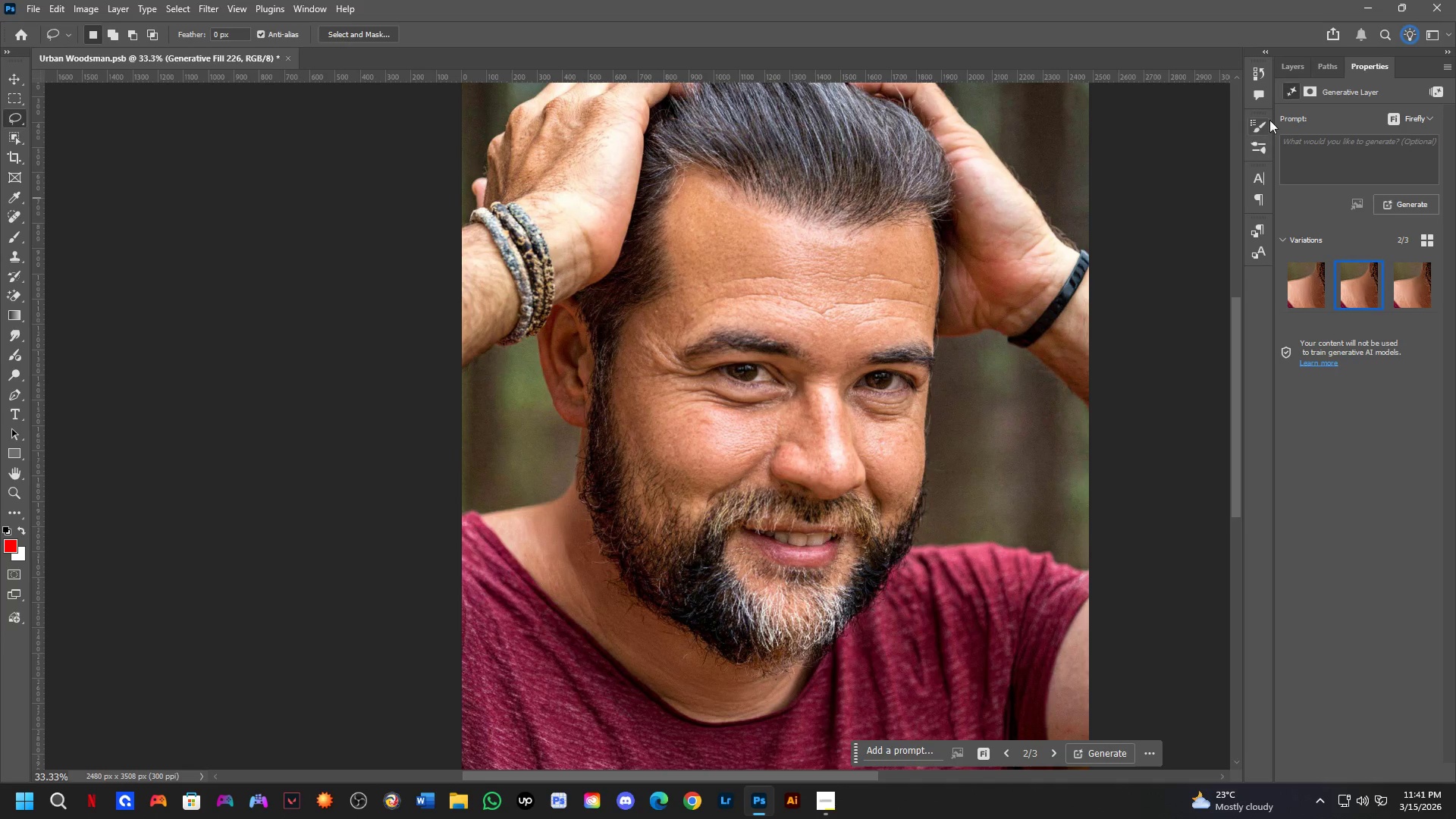 
left_click([1300, 67])
 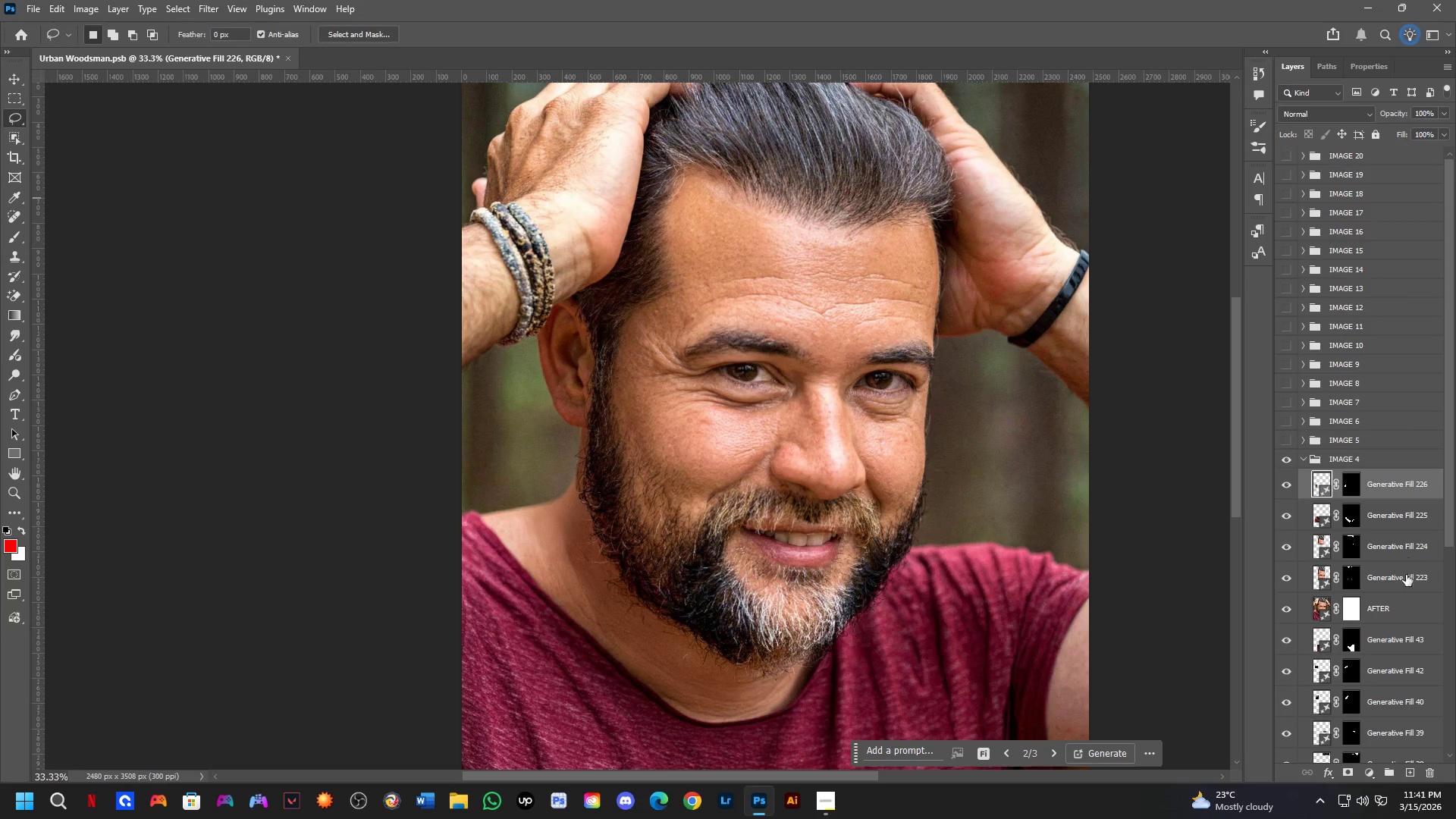 
key(Control+Shift+ShiftLeft)
 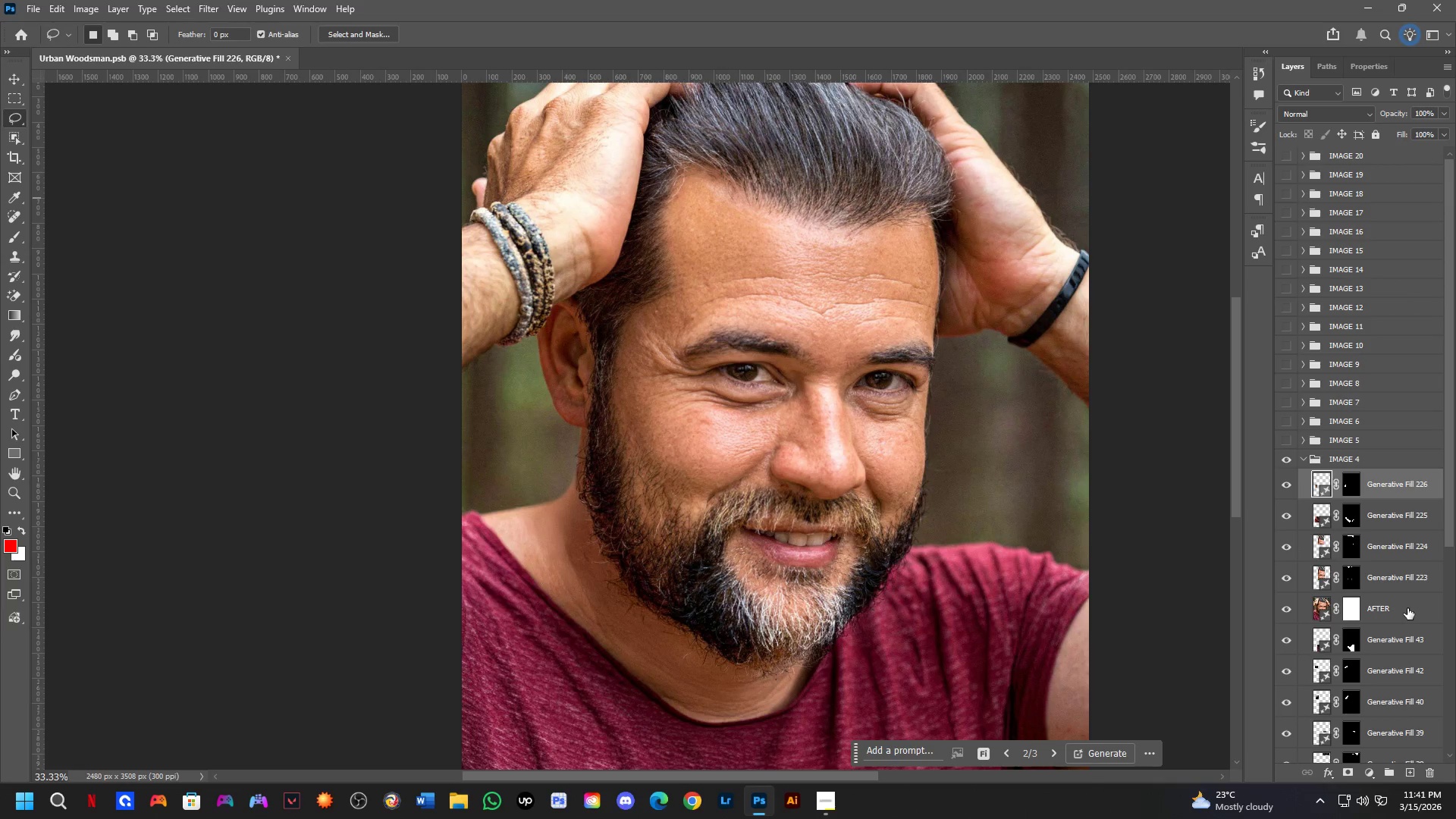 
left_click([1407, 608])
 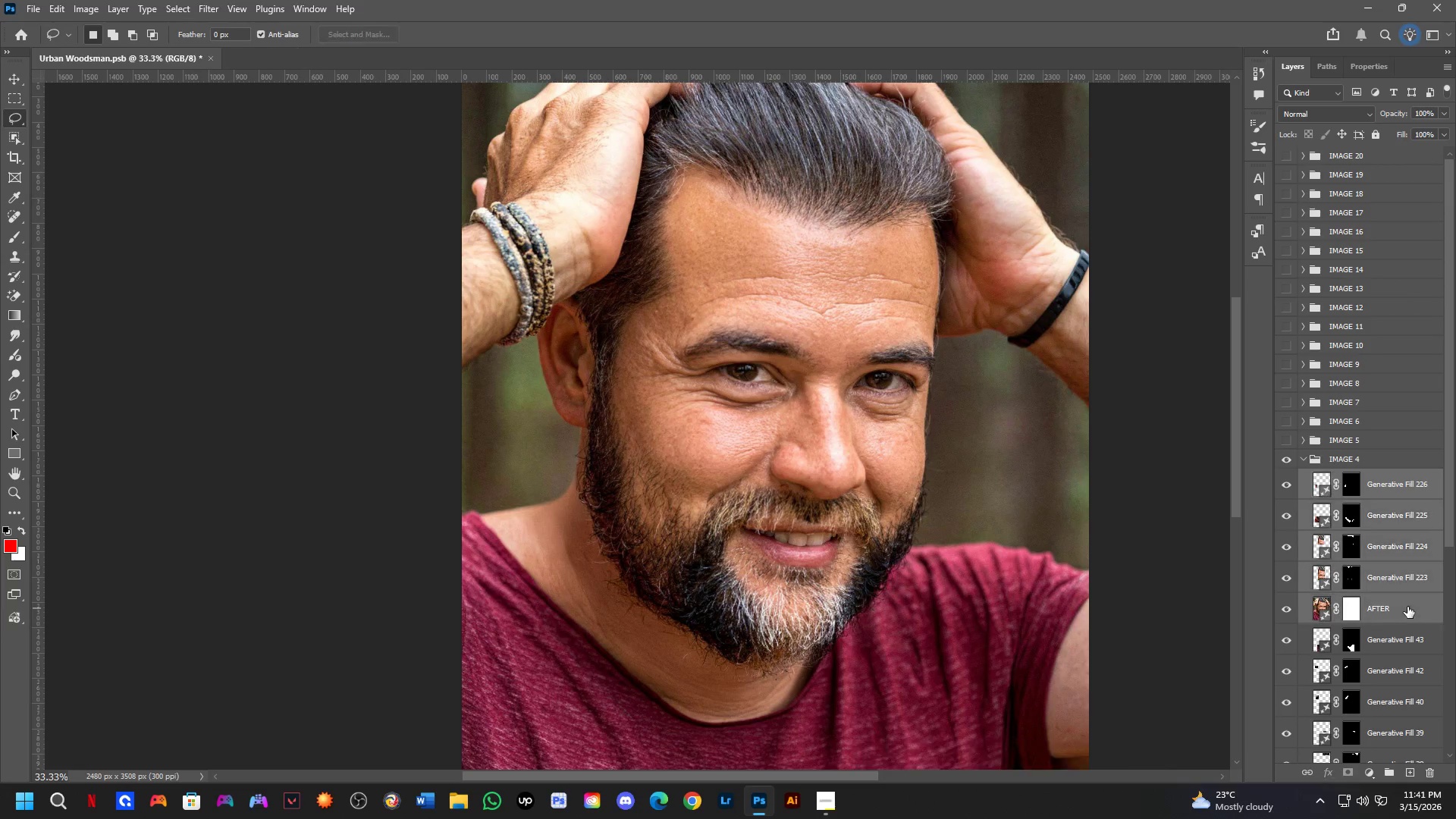 
key(Control+E)
 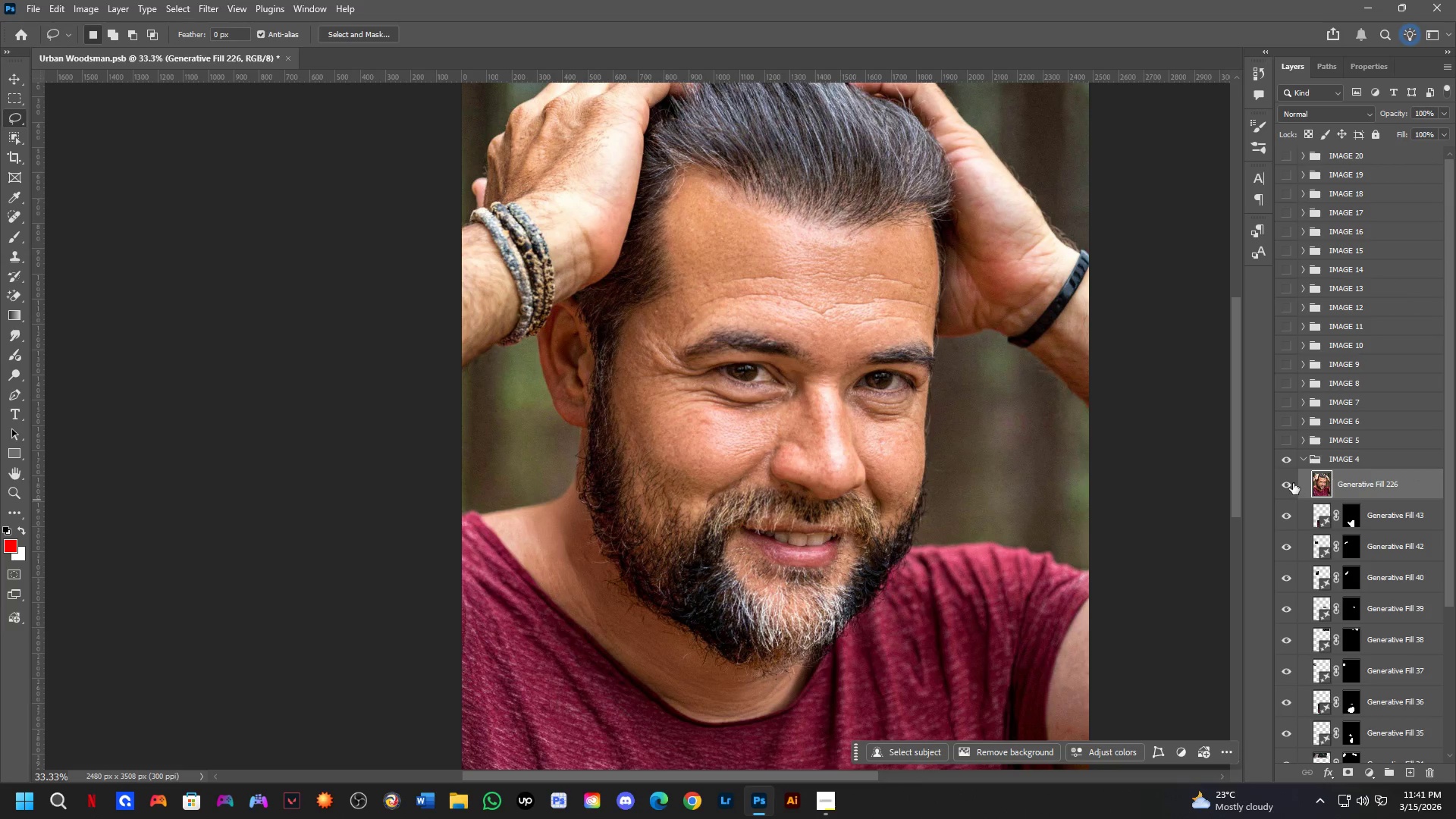 
left_click([1282, 479])
 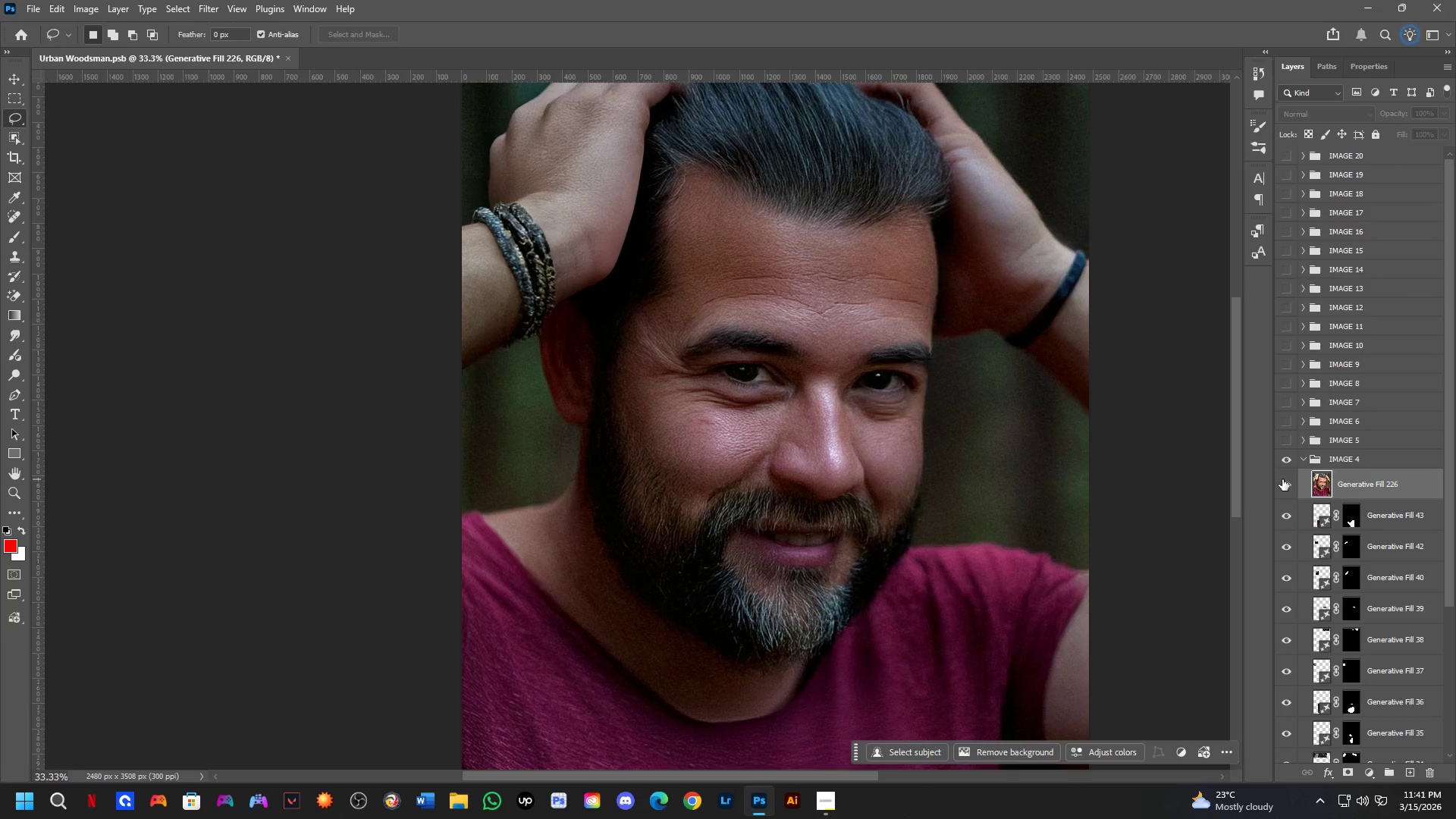 
left_click([1282, 479])
 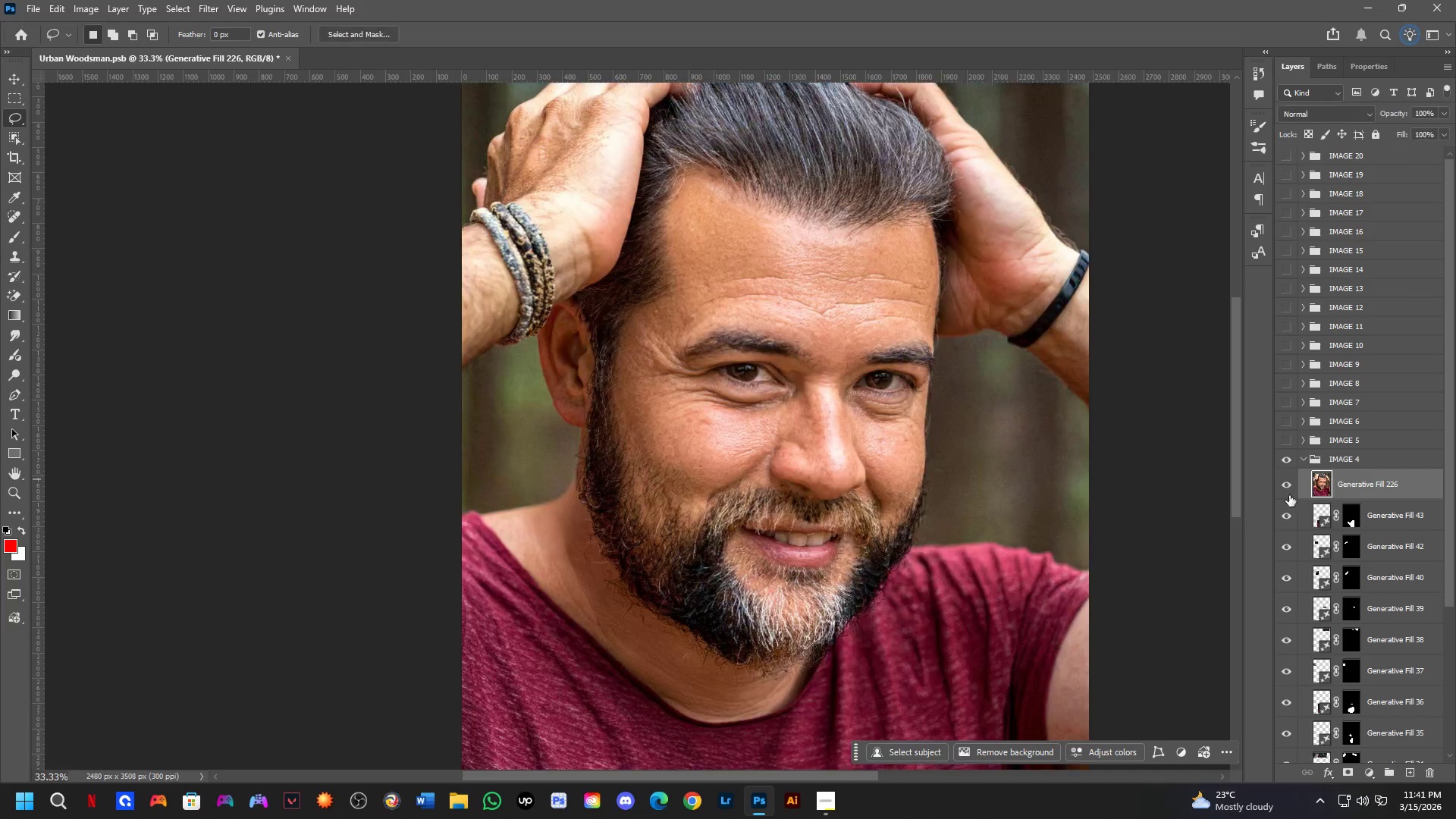 
scroll: coordinate [1289, 497], scroll_direction: down, amount: 7.0
 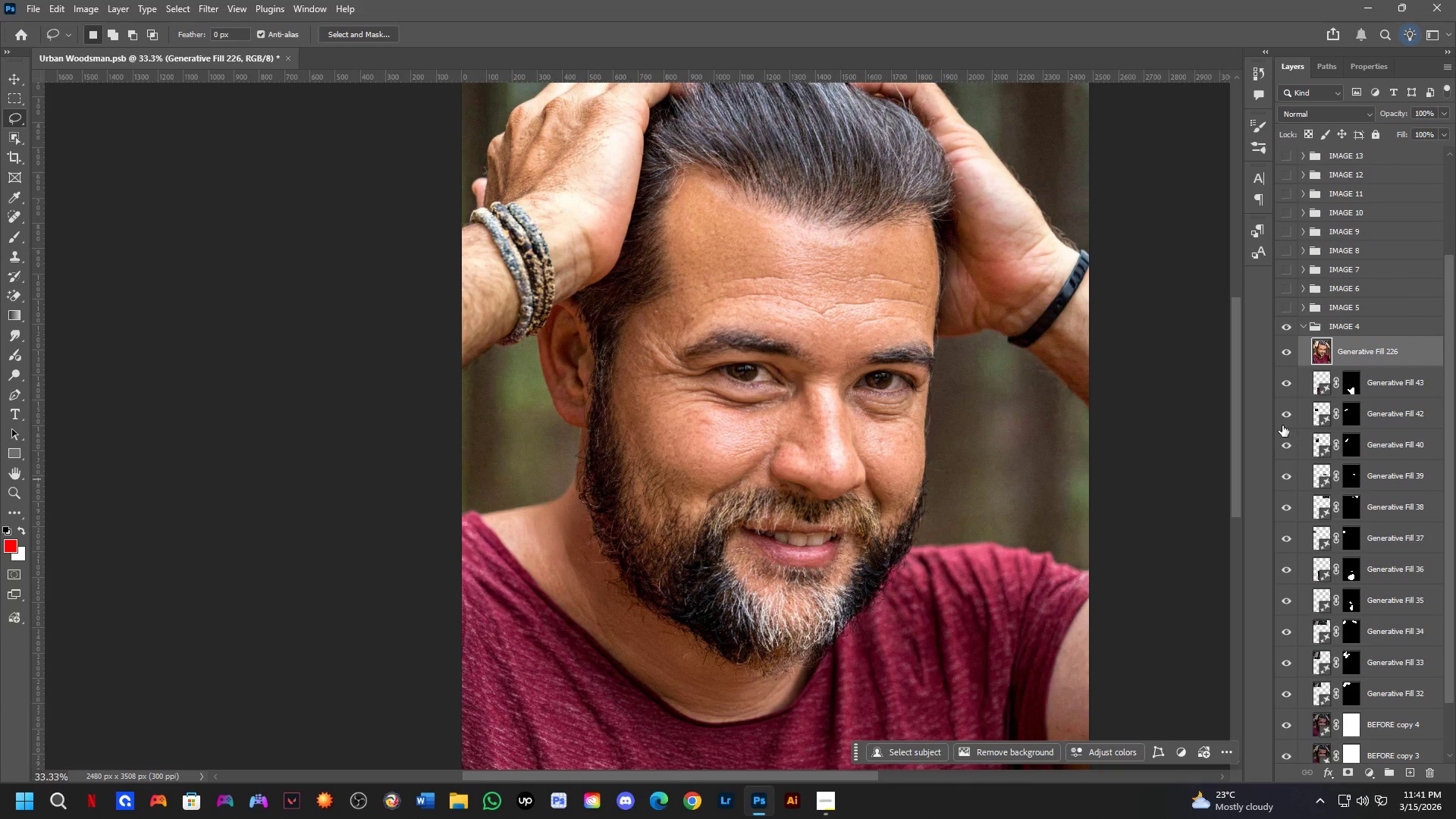 
key(Control+ControlLeft)
 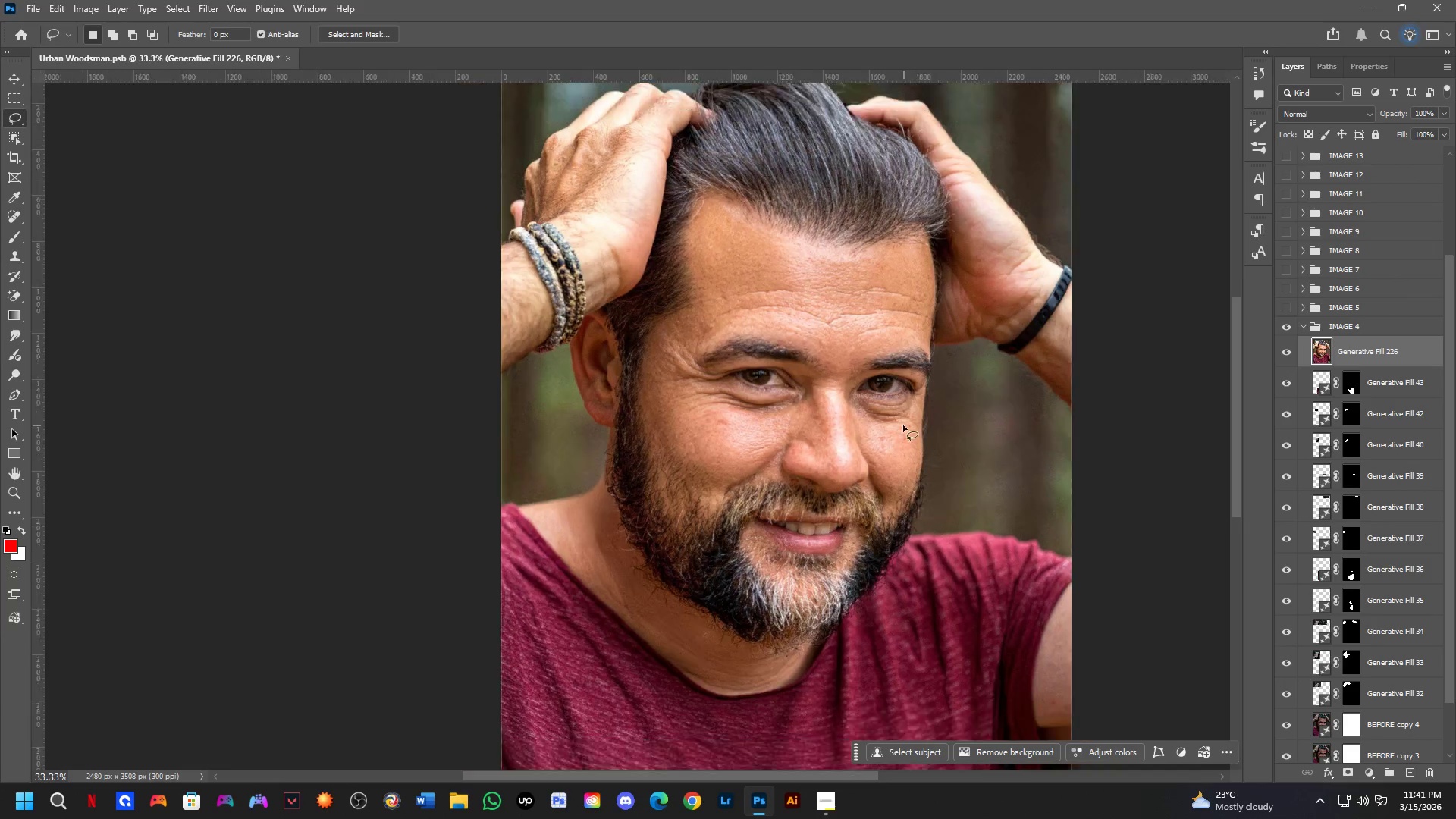 
scroll: coordinate [1431, 444], scroll_direction: down, amount: 12.0
 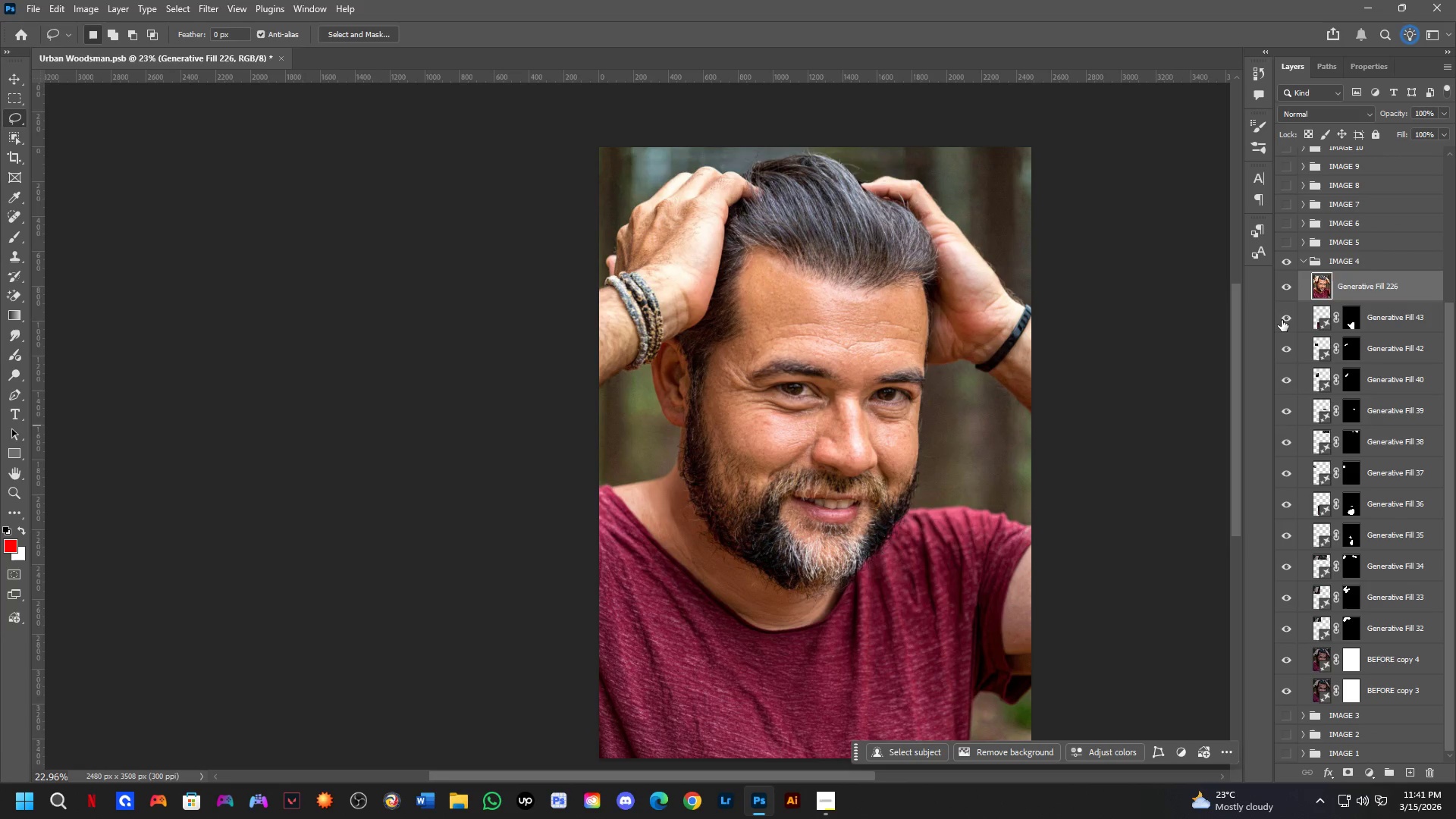 
left_click_drag(start_coordinate=[1282, 318], to_coordinate=[1287, 653])
 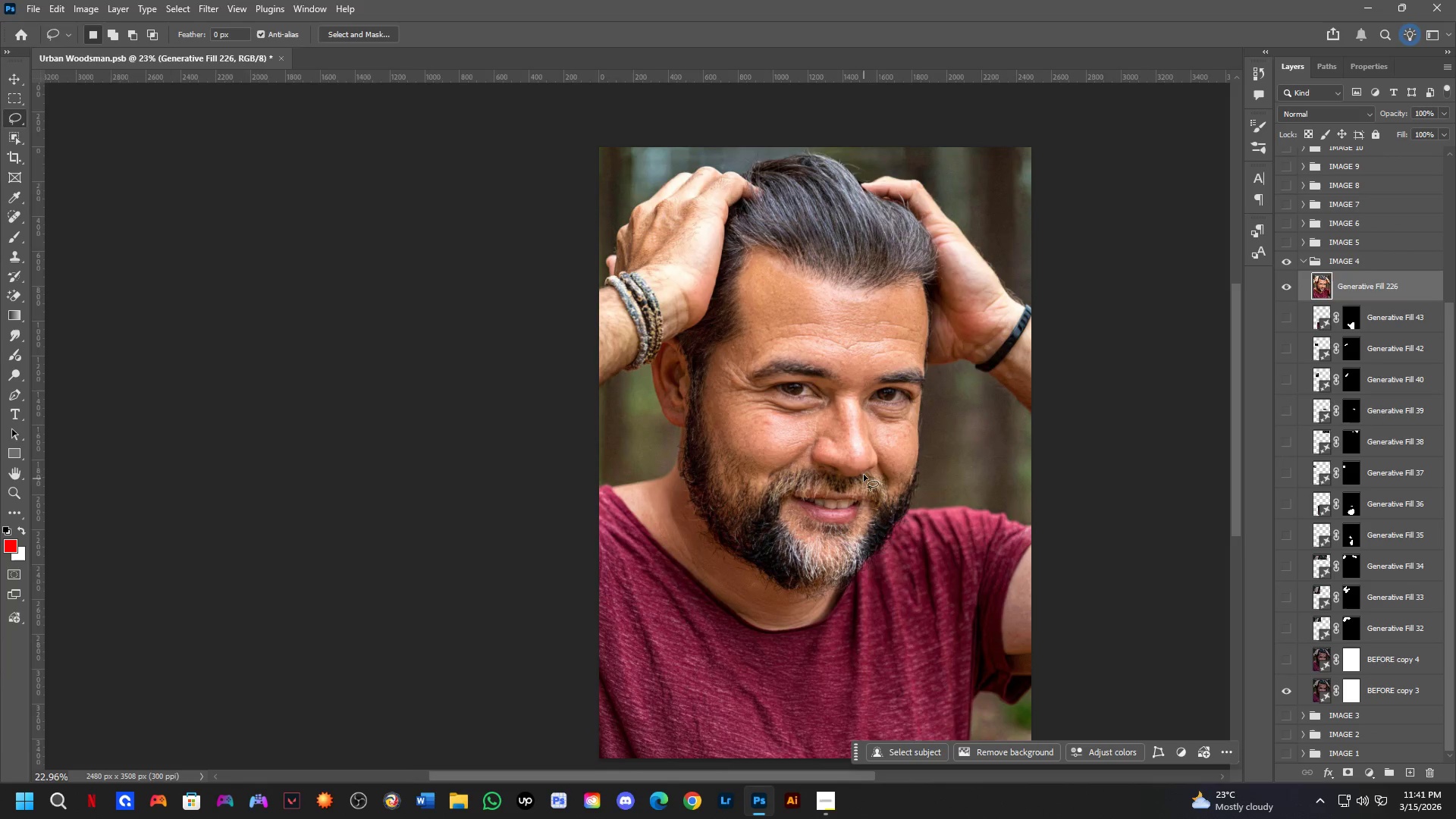 
scroll: coordinate [875, 448], scroll_direction: down, amount: 1.0
 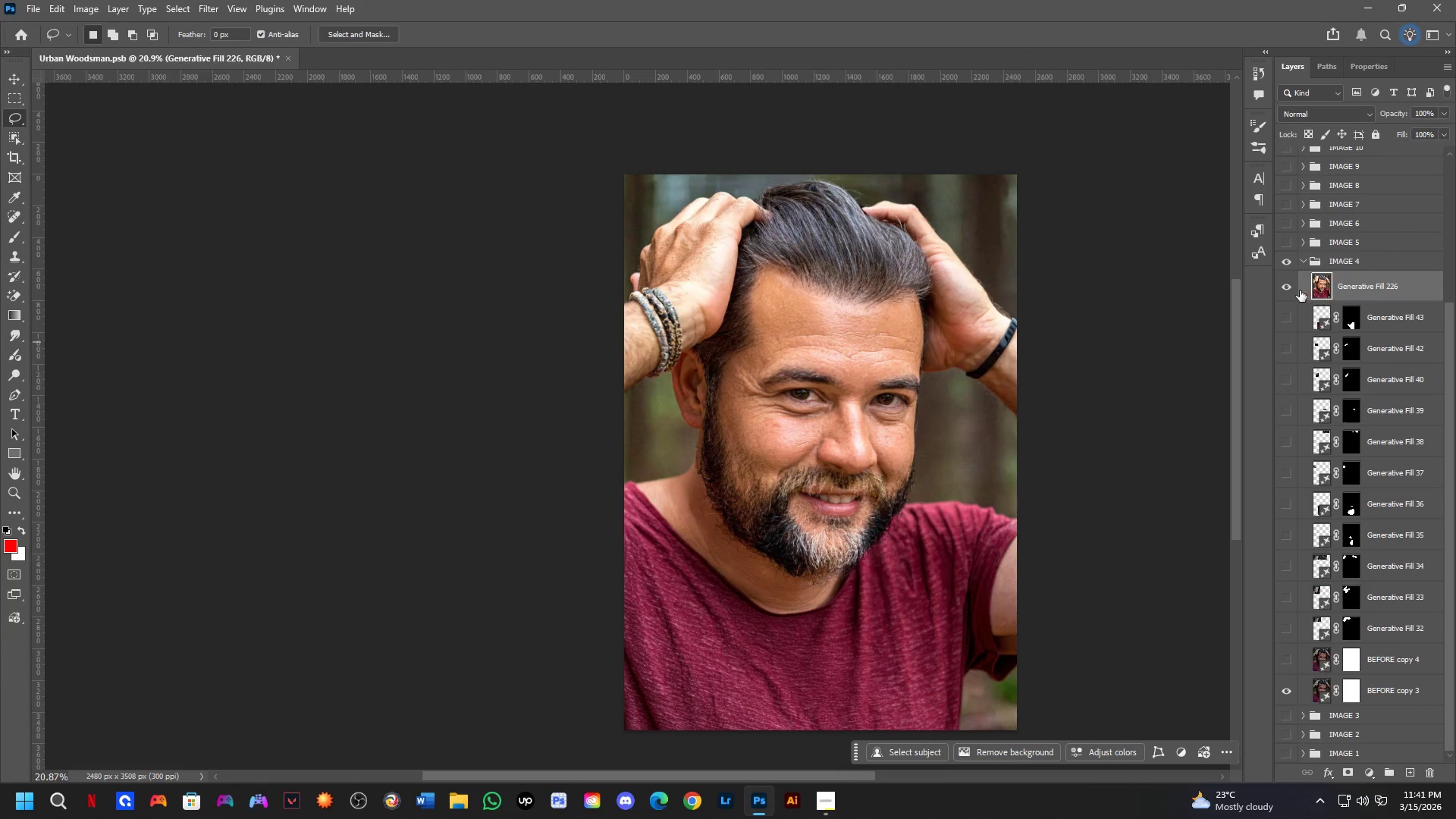 
left_click([1288, 287])
 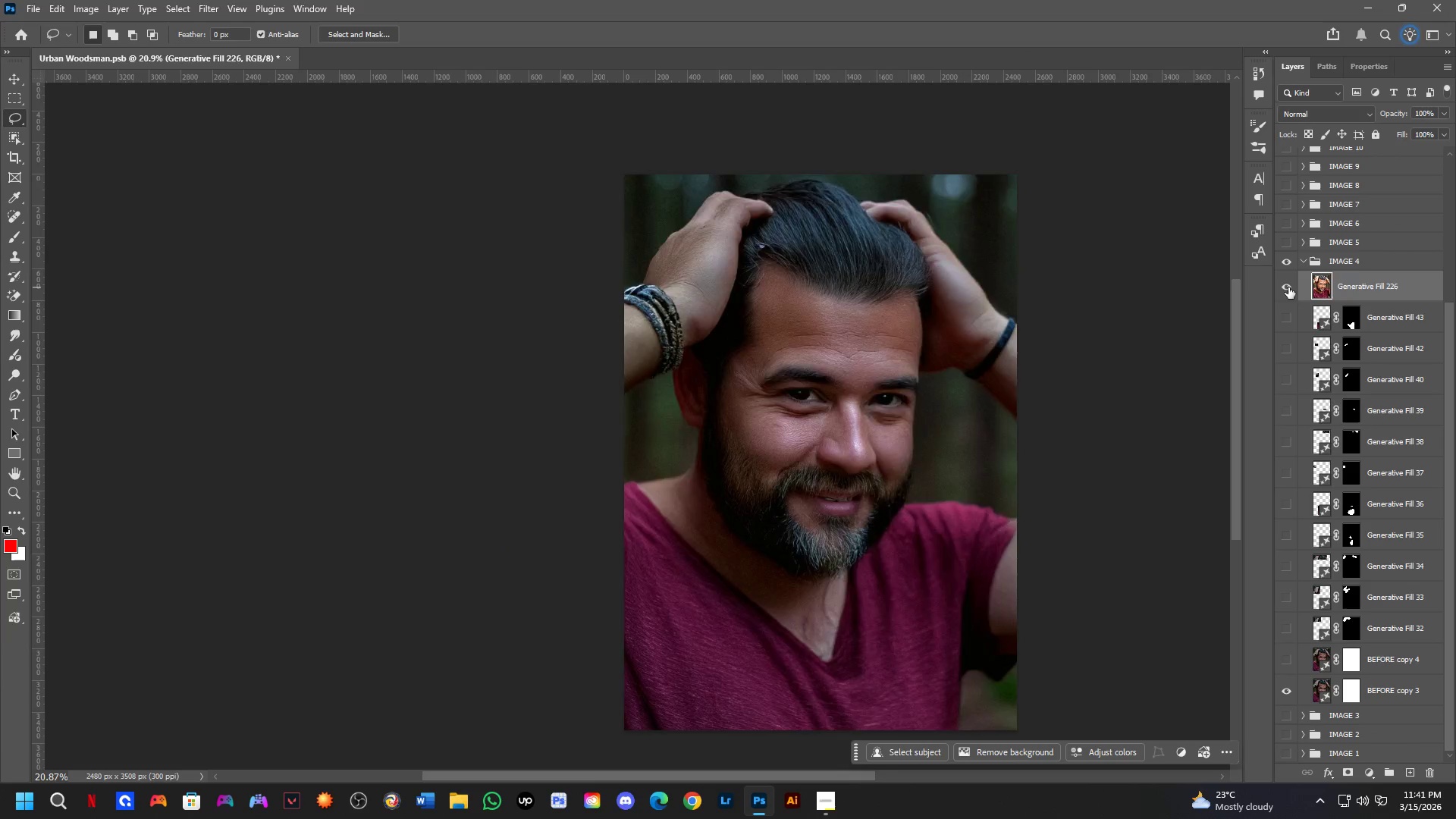 
double_click([1288, 287])
 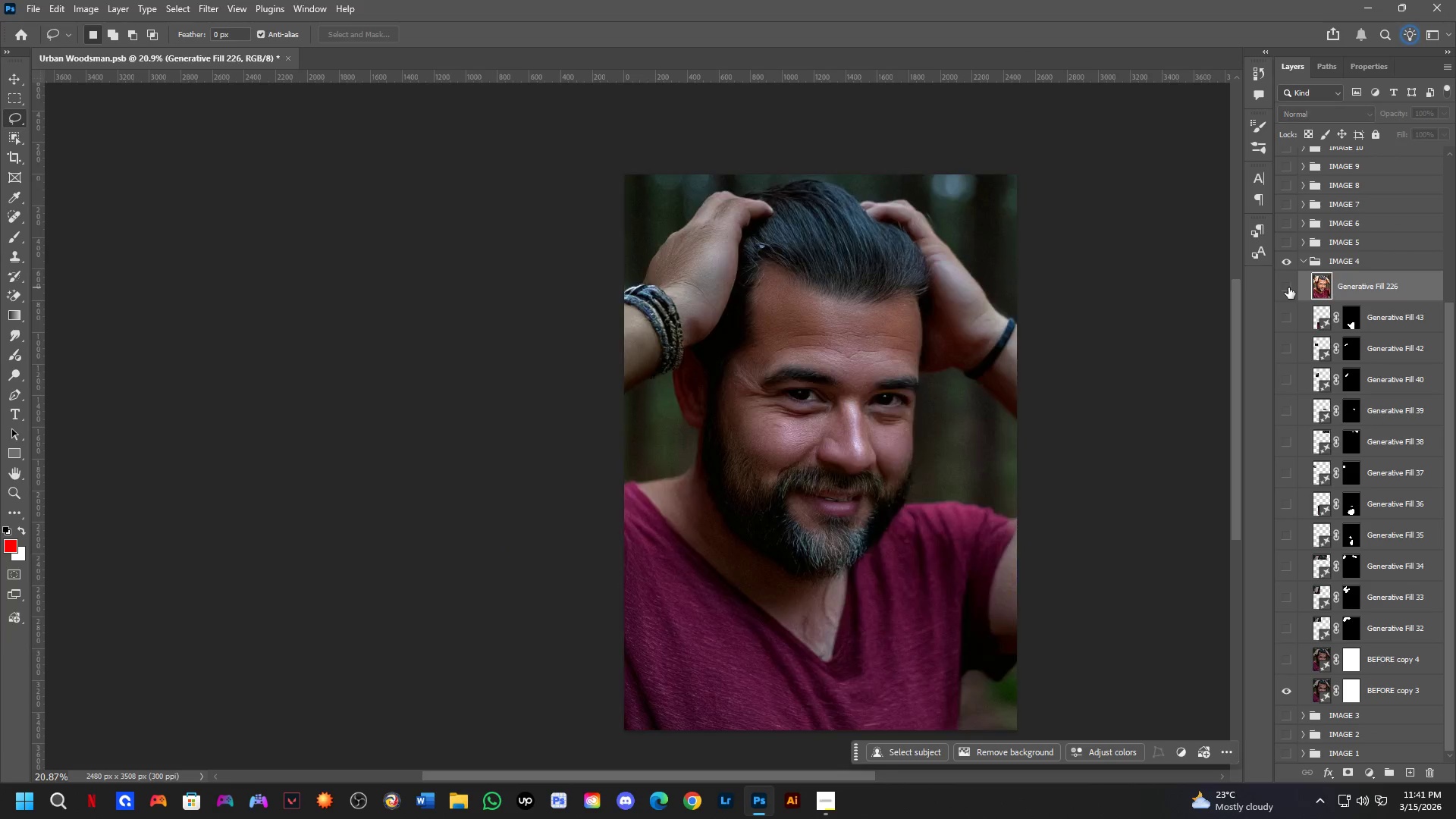 
triple_click([1288, 287])
 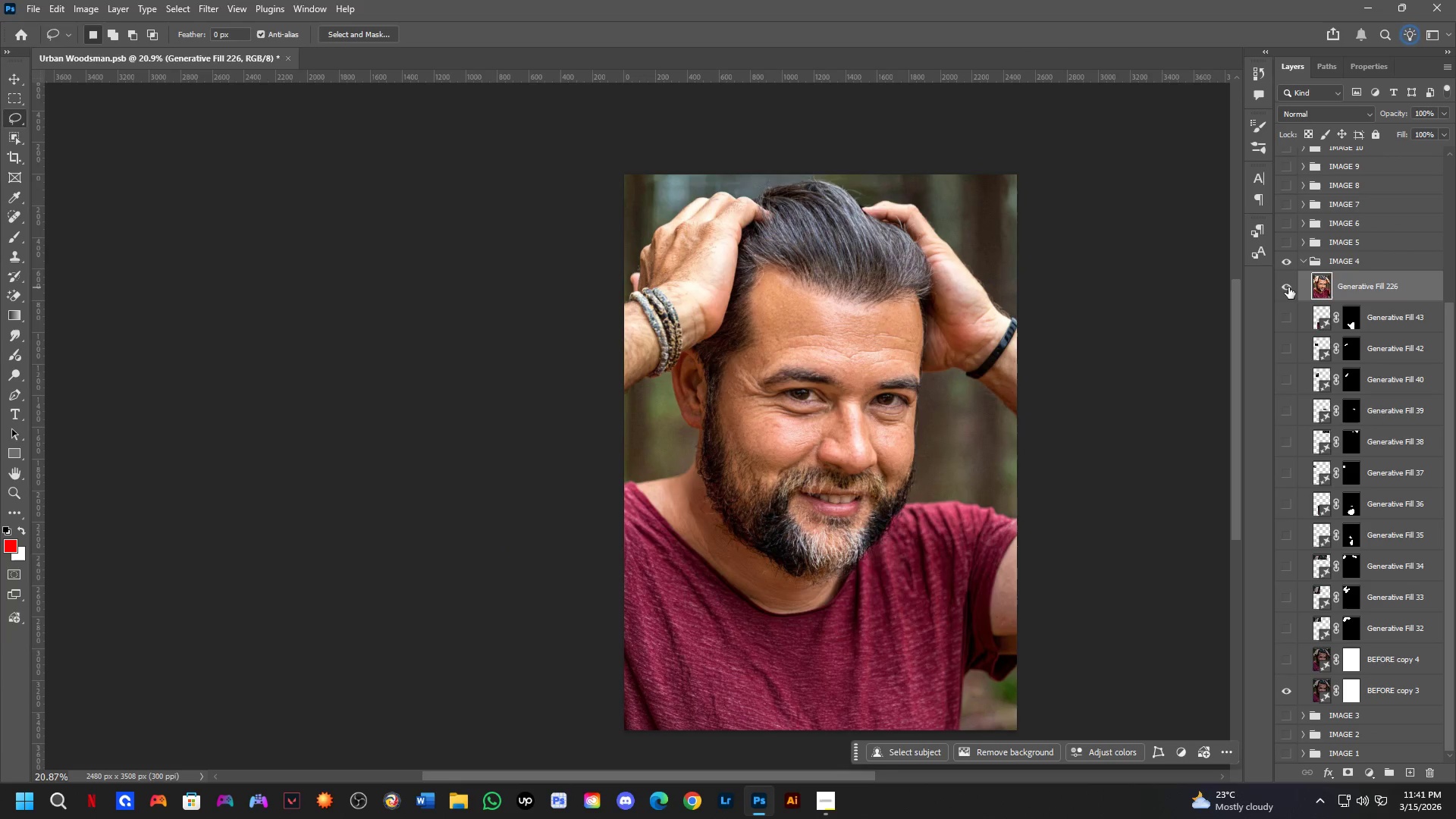 
triple_click([1288, 287])
 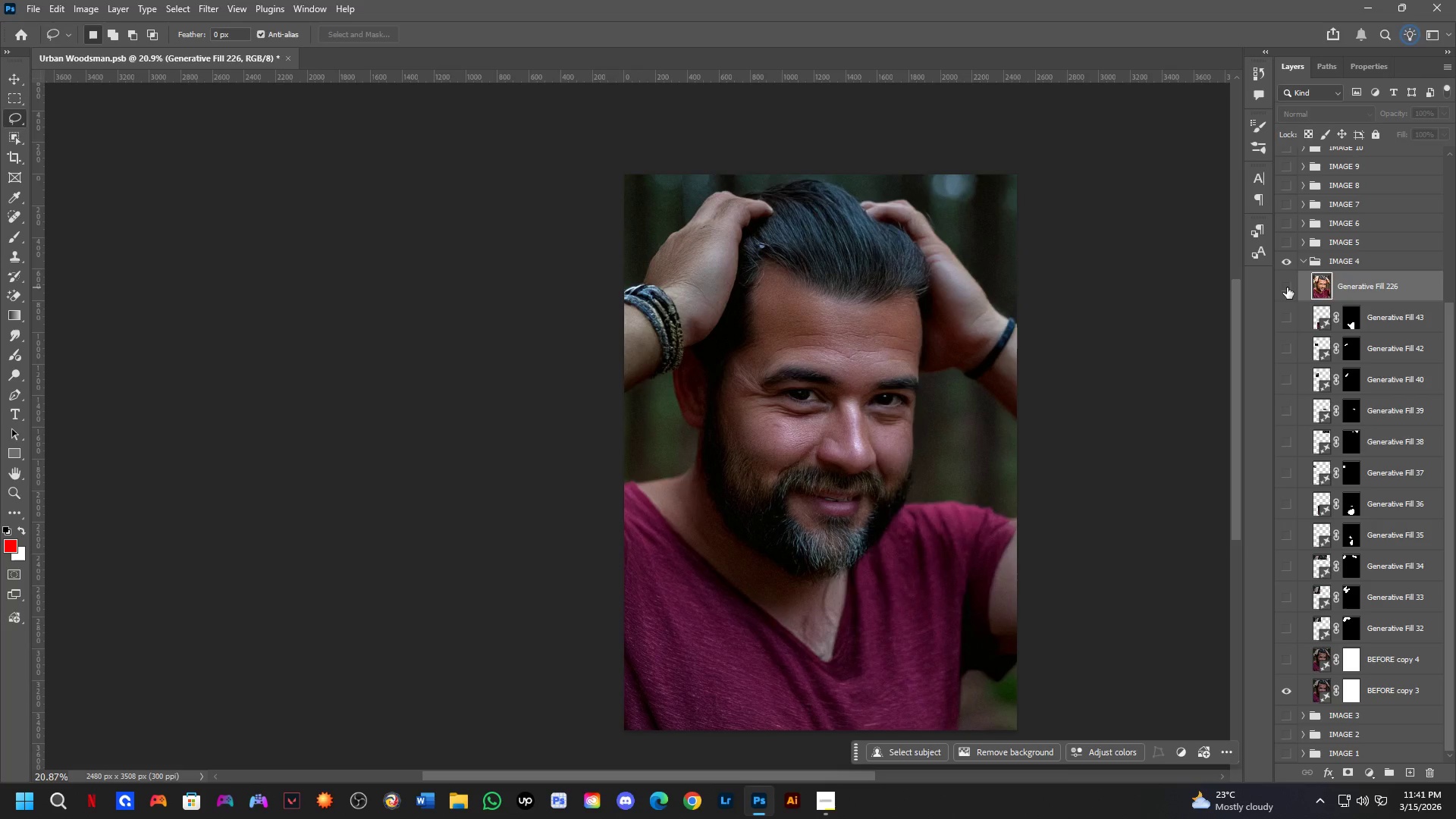 
triple_click([1287, 287])
 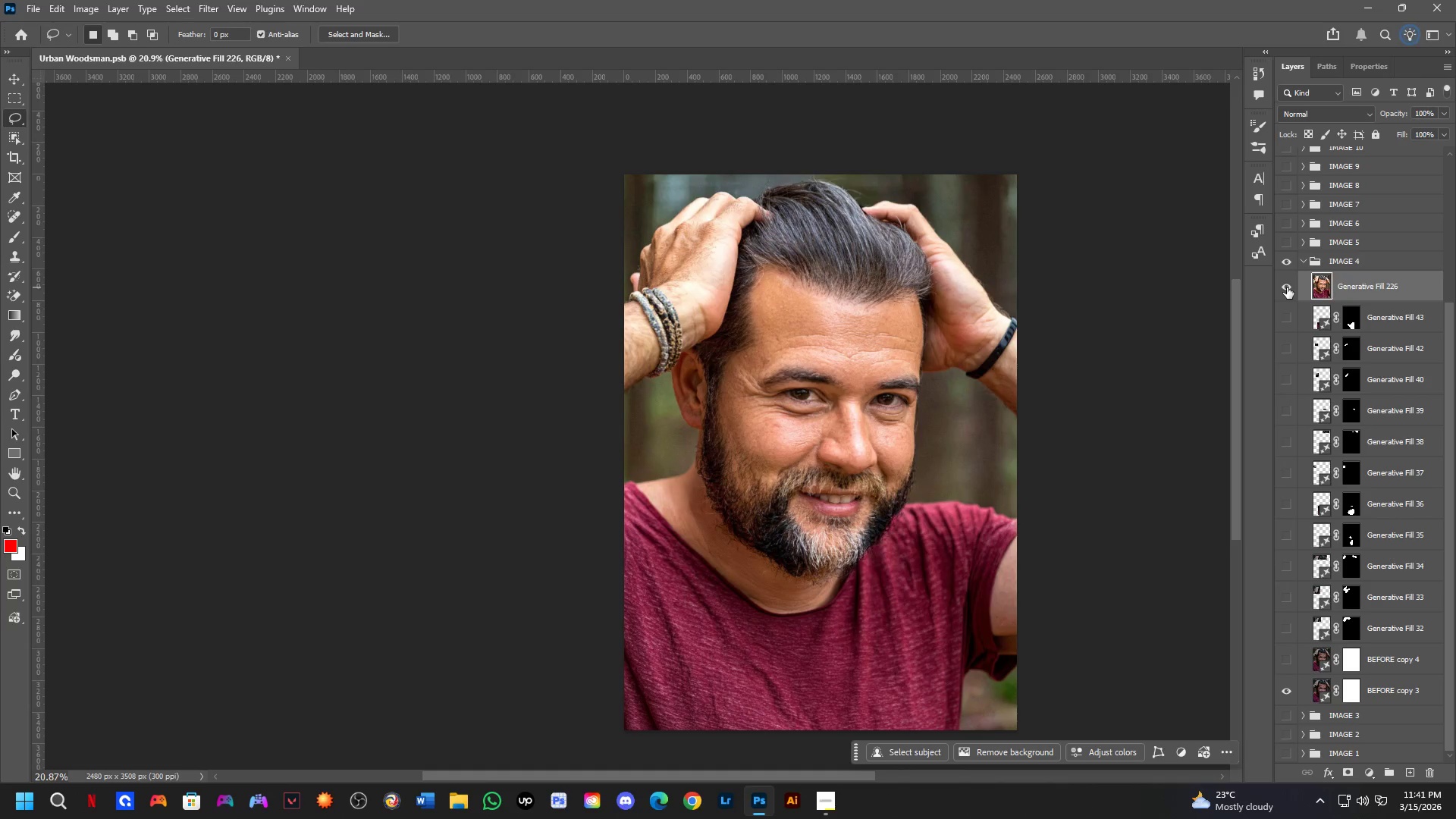 
left_click([1287, 287])
 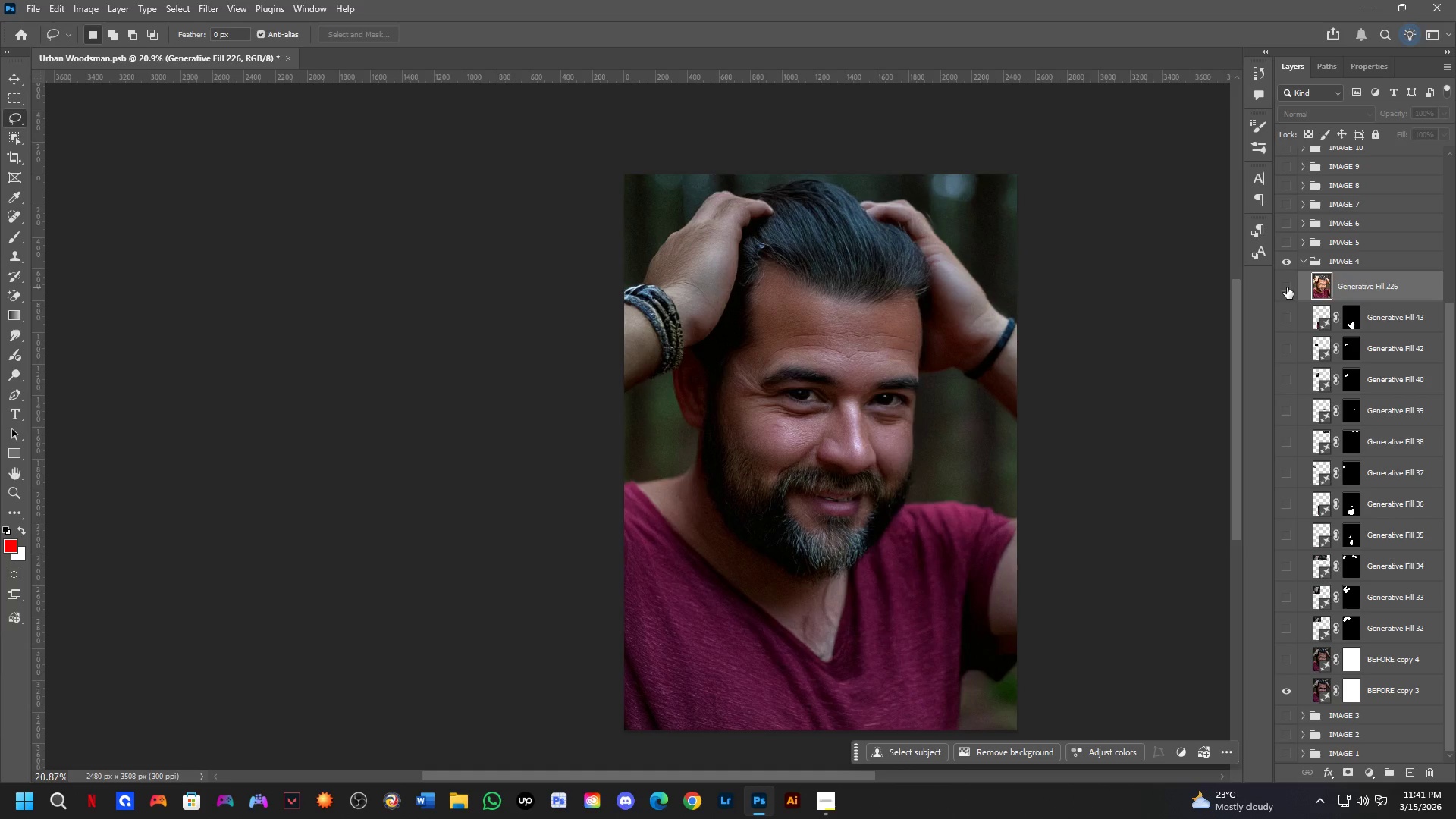 
left_click_drag(start_coordinate=[1287, 287], to_coordinate=[1285, 292])
 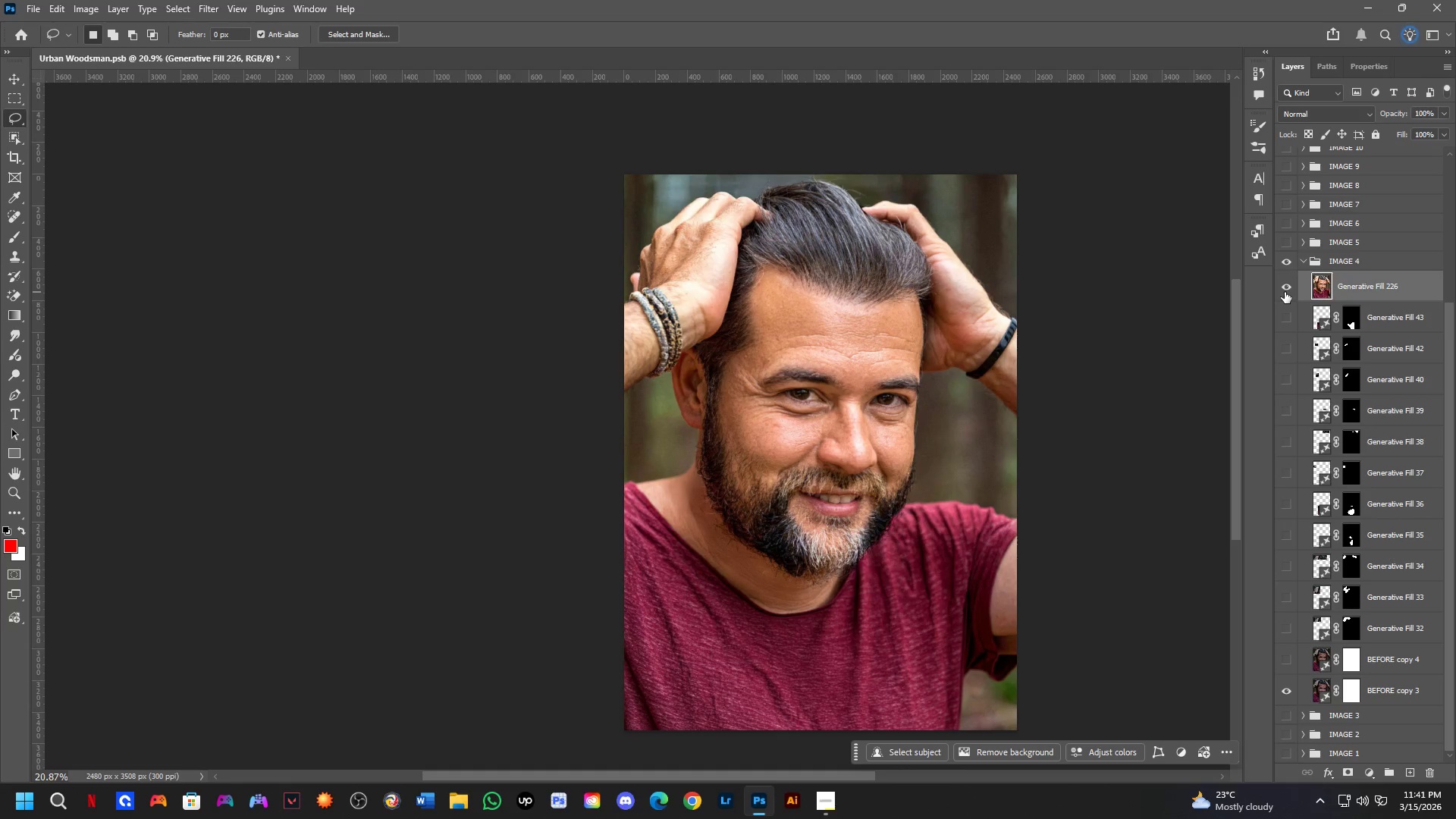 
left_click([1285, 292])
 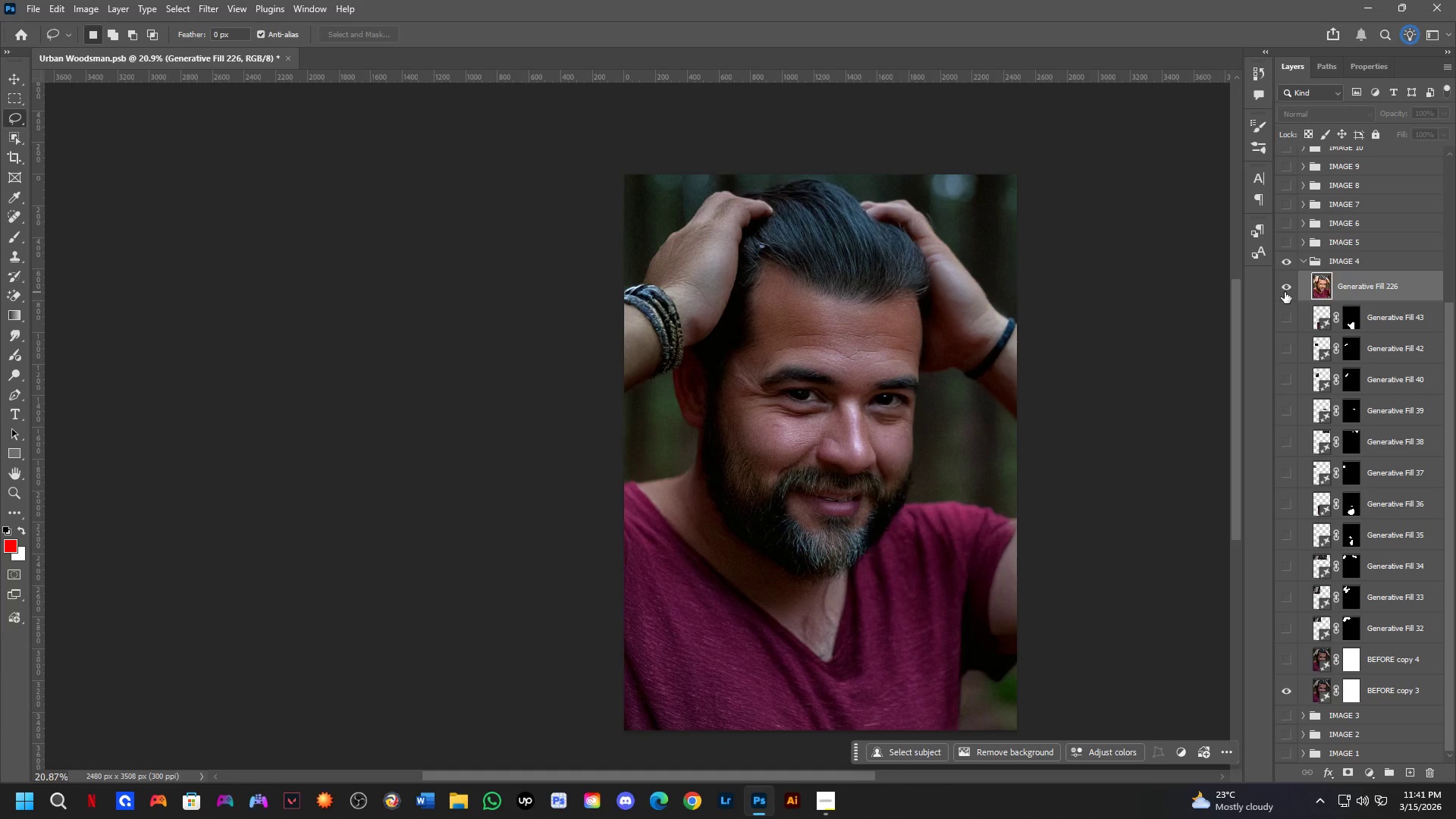 
double_click([1285, 292])
 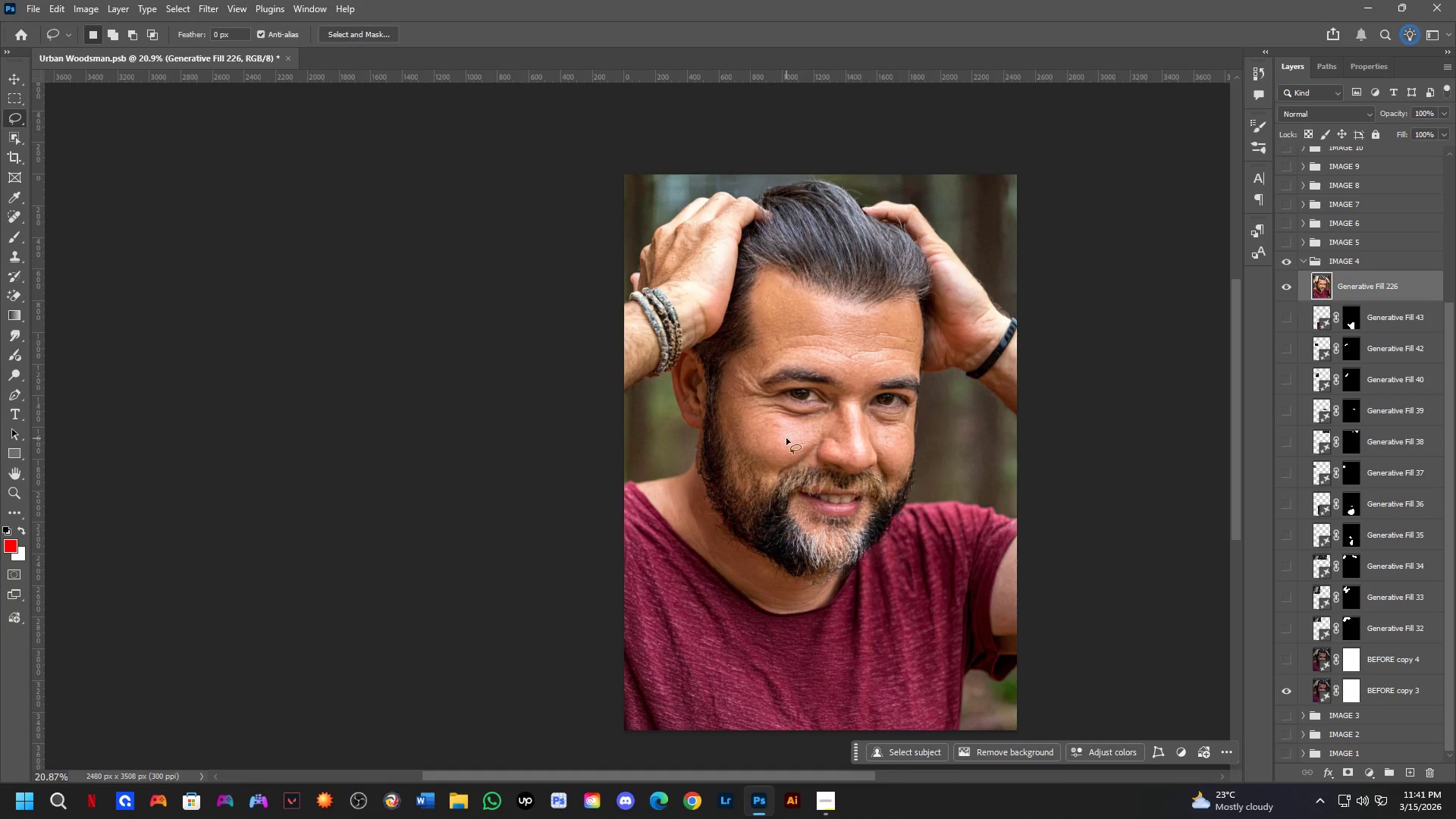 
key(Shift+ShiftLeft)
 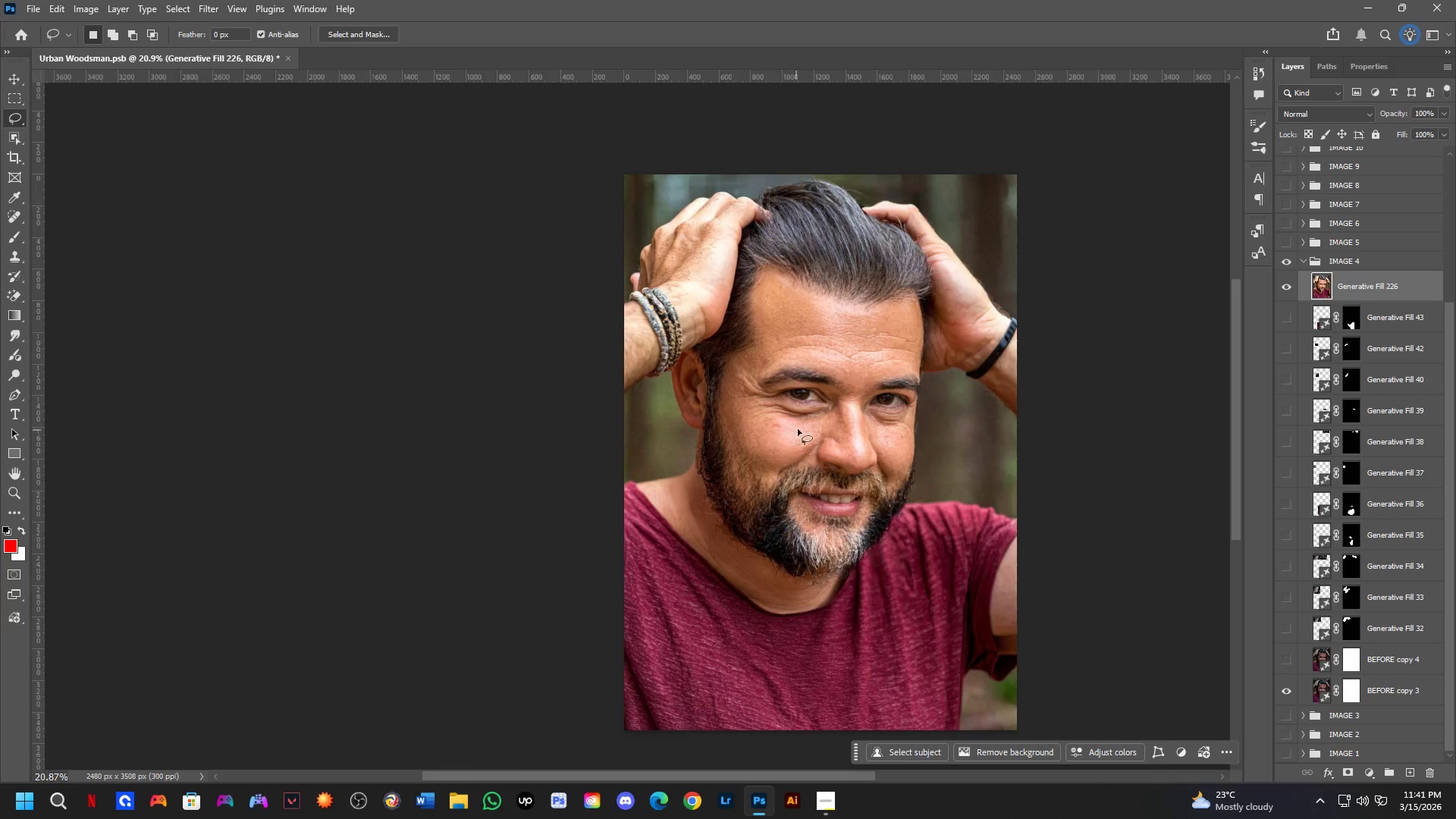 
hold_key(key=Space, duration=0.55)
 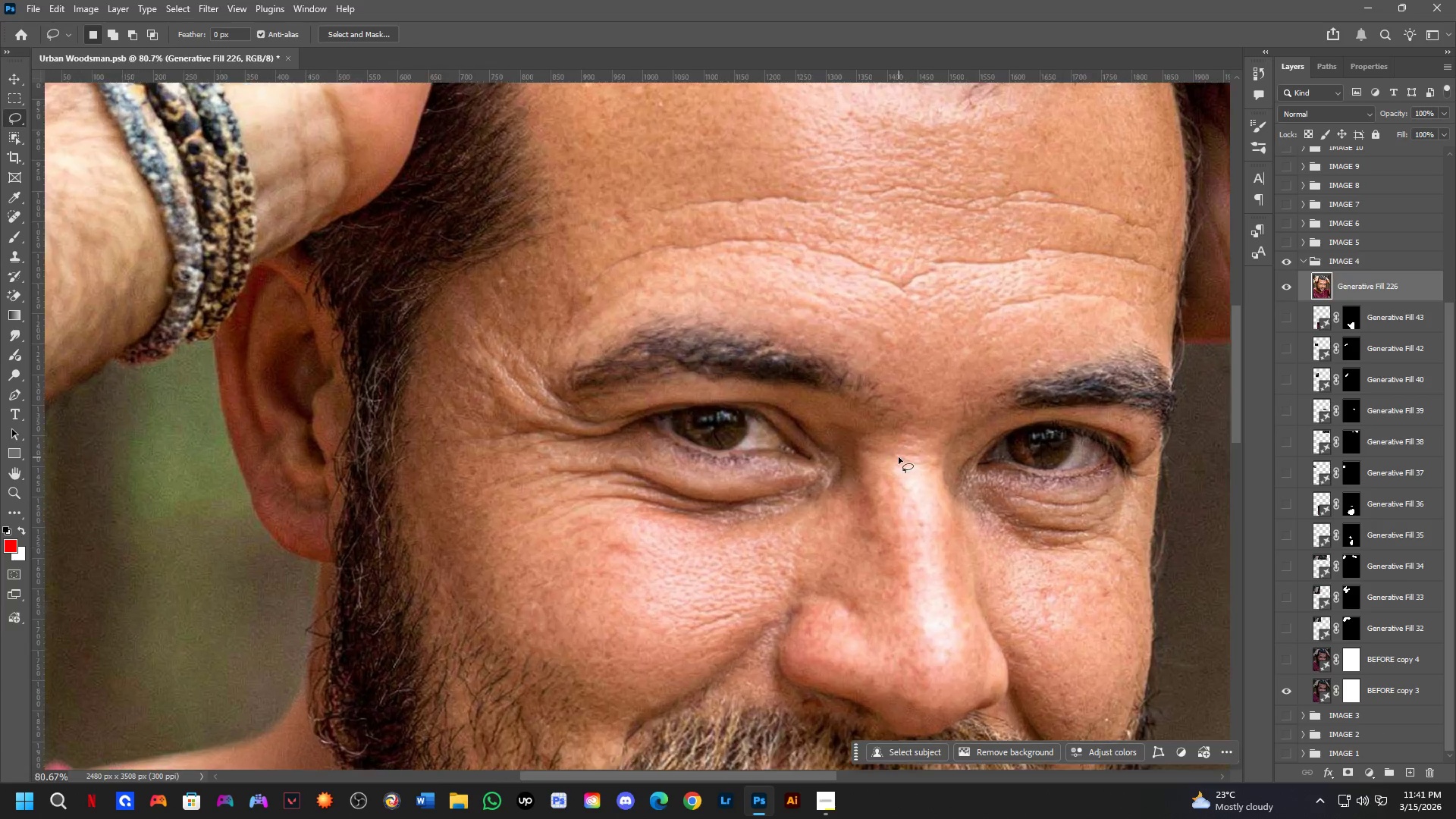 
left_click_drag(start_coordinate=[912, 344], to_coordinate=[889, 431])
 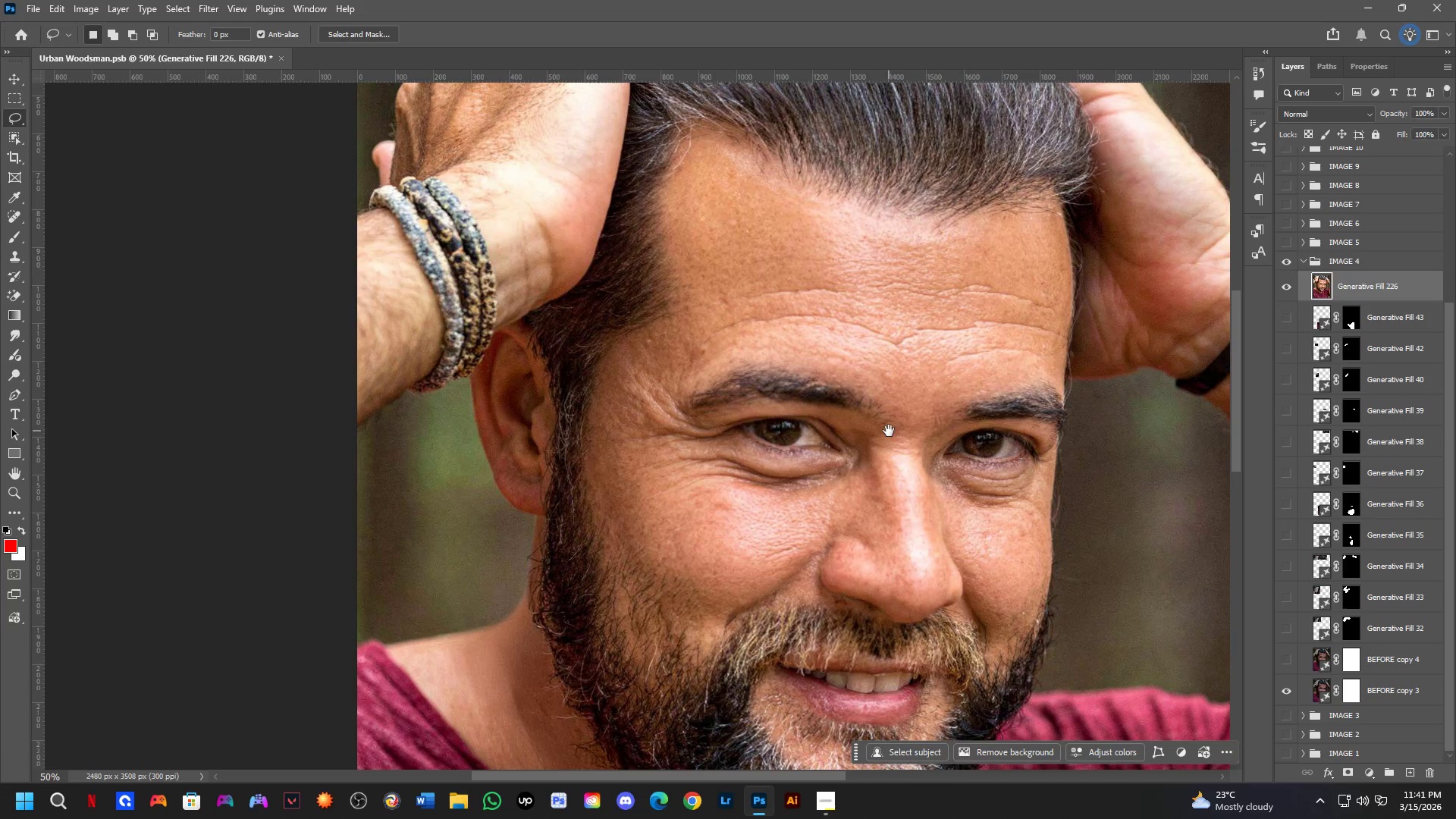 
scroll: coordinate [799, 429], scroll_direction: up, amount: 3.0
 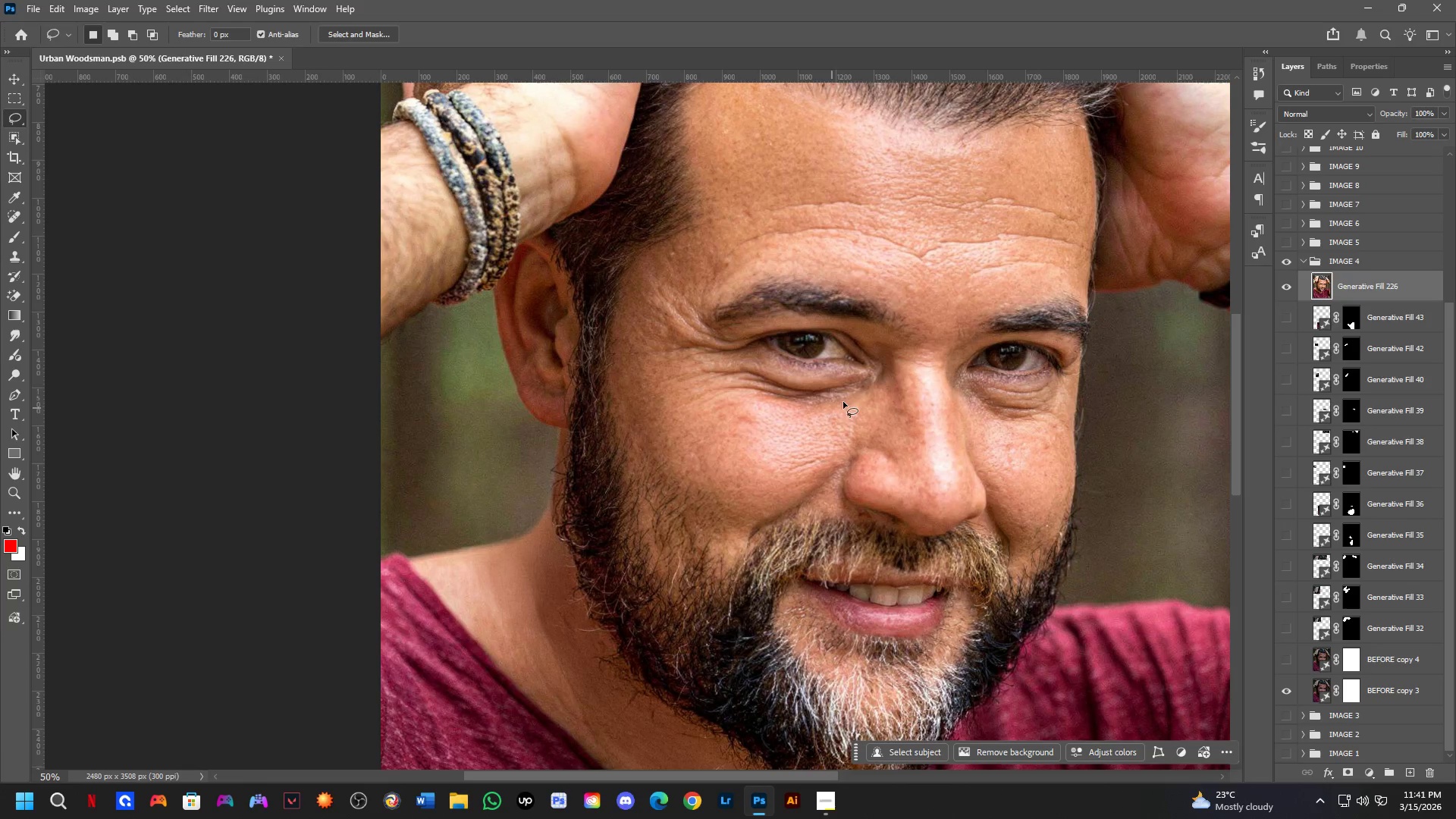 
key(Shift+ShiftLeft)
 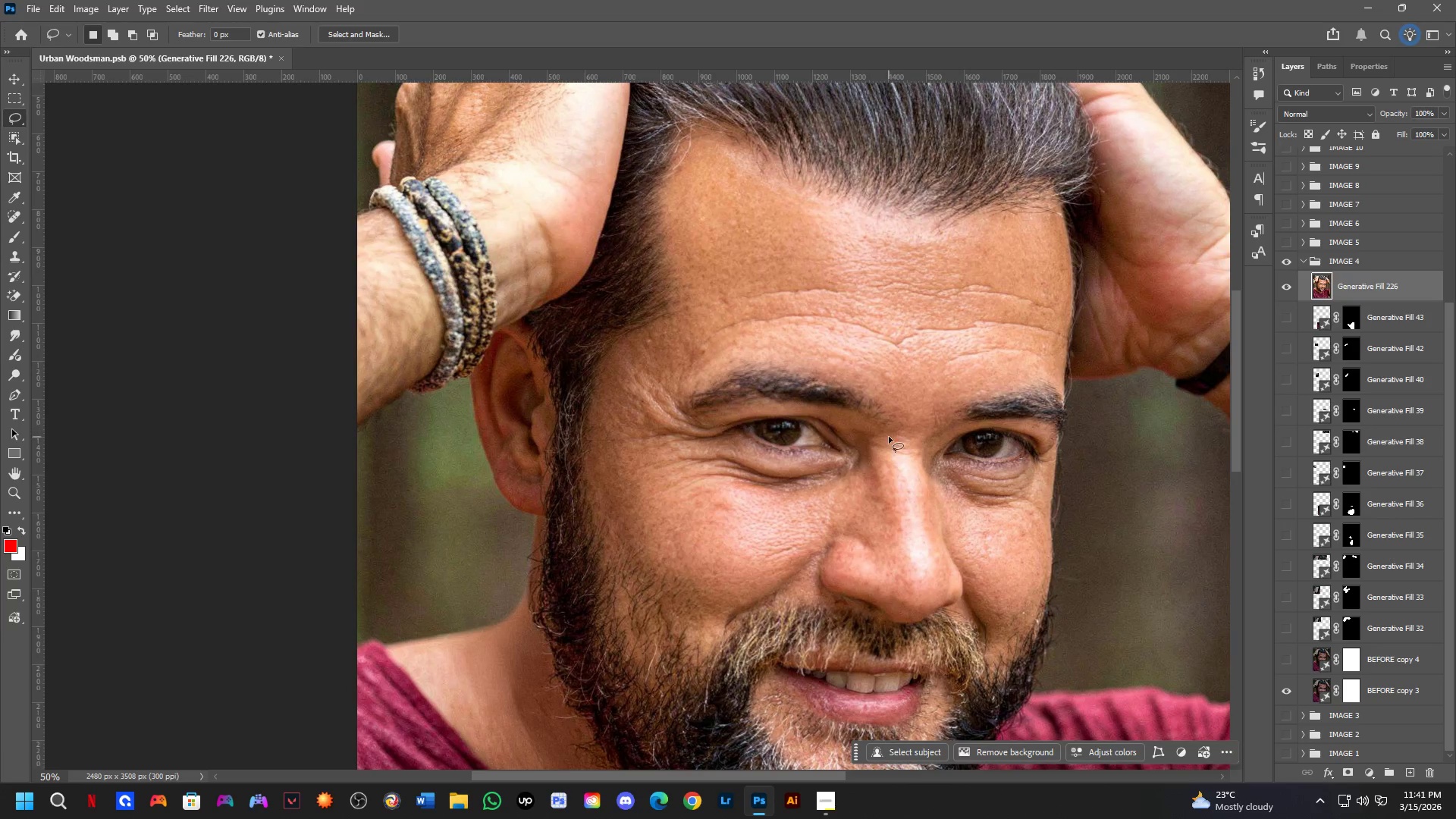 
scroll: coordinate [890, 444], scroll_direction: up, amount: 3.0
 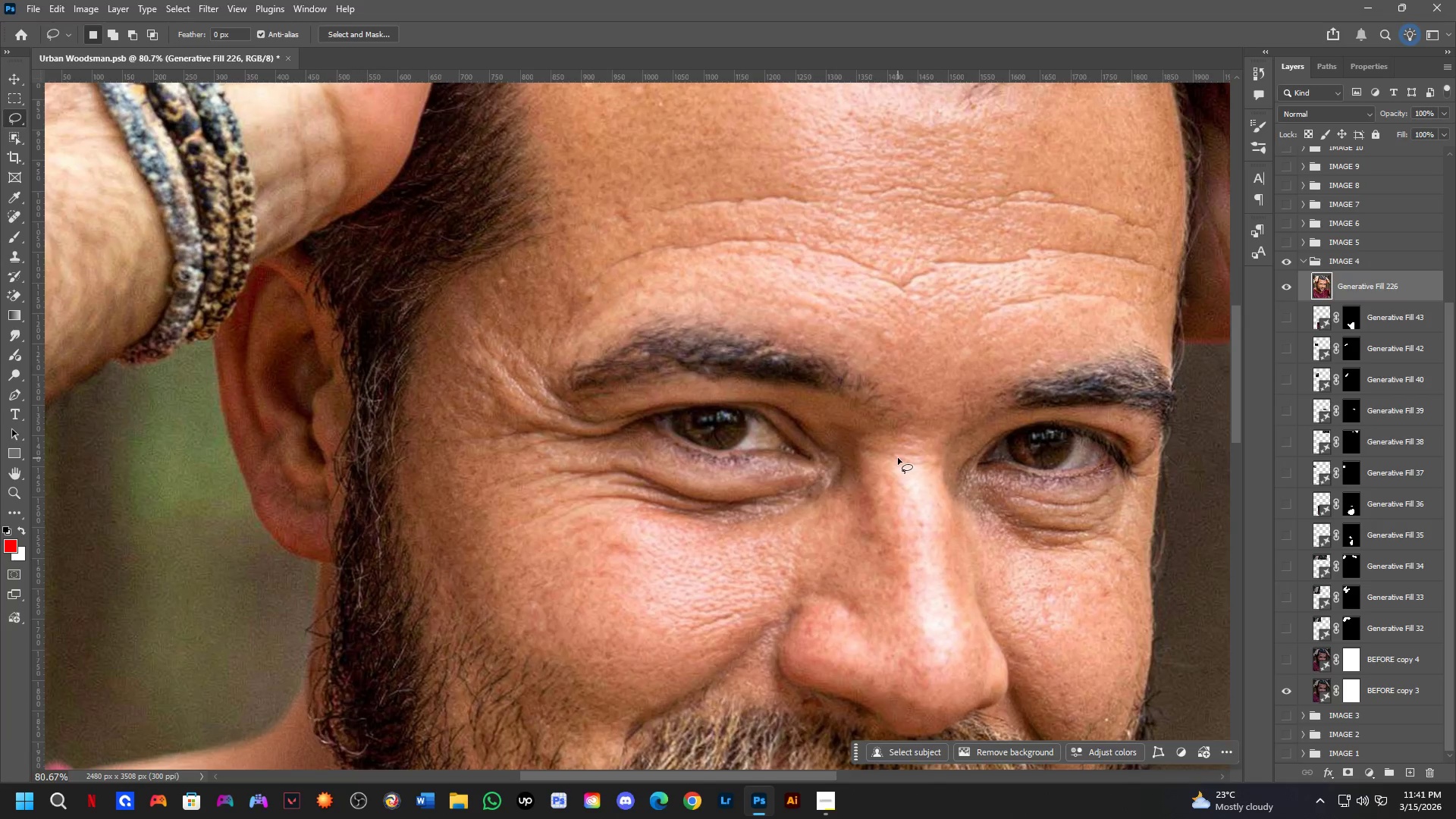 
key(Shift+ShiftLeft)
 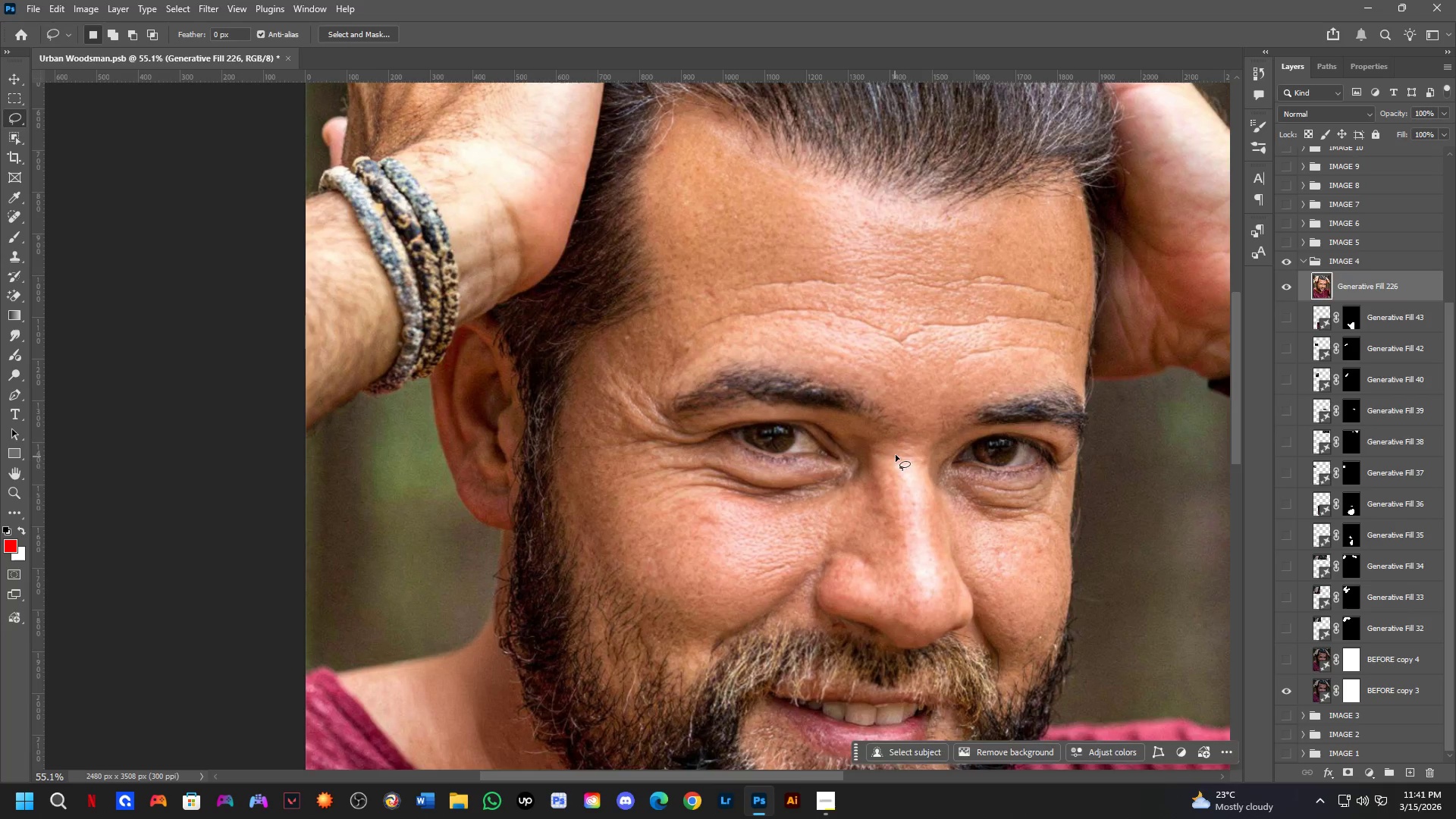 
hold_key(key=Space, duration=0.41)
 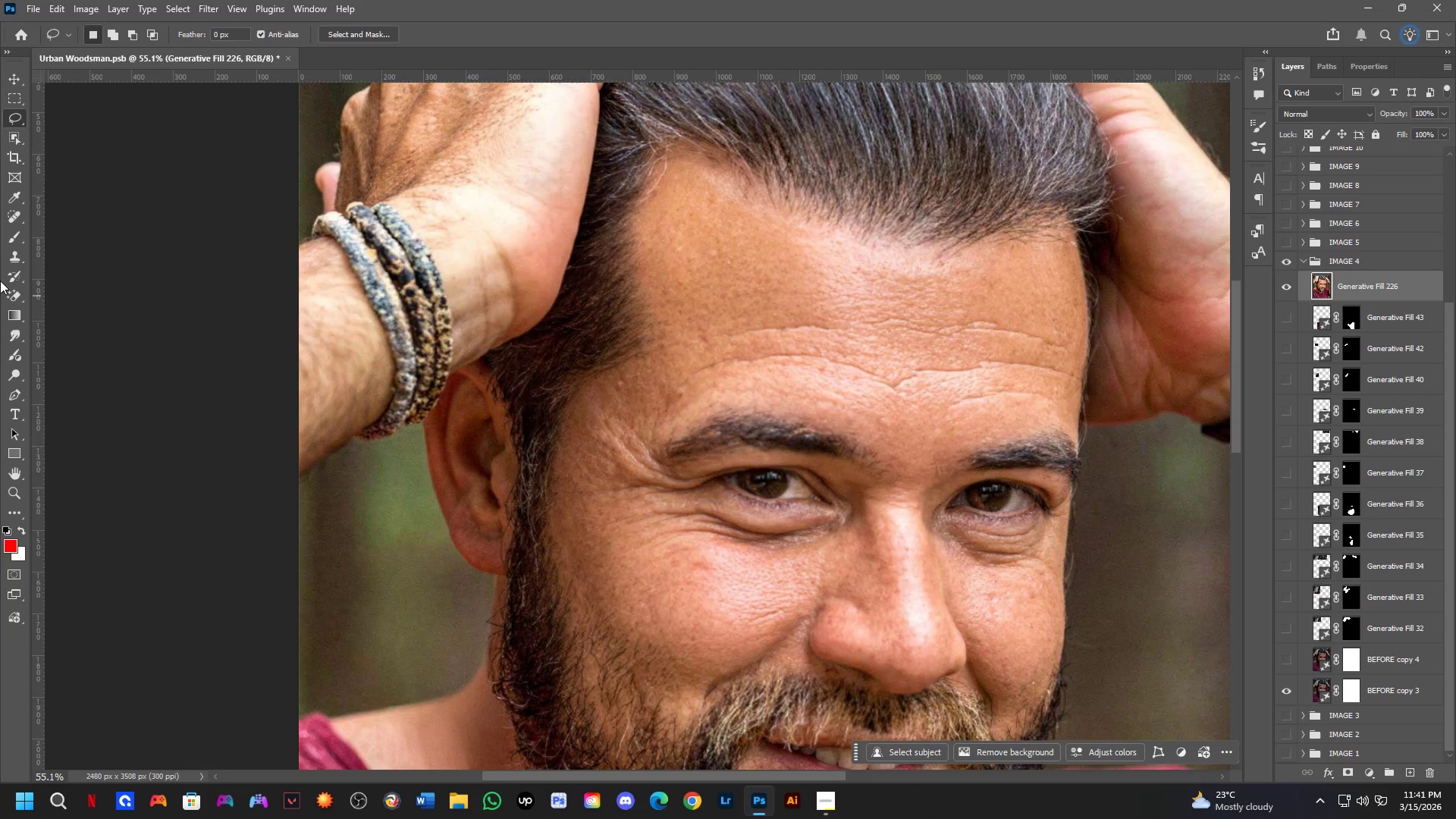 
left_click_drag(start_coordinate=[899, 446], to_coordinate=[893, 491])
 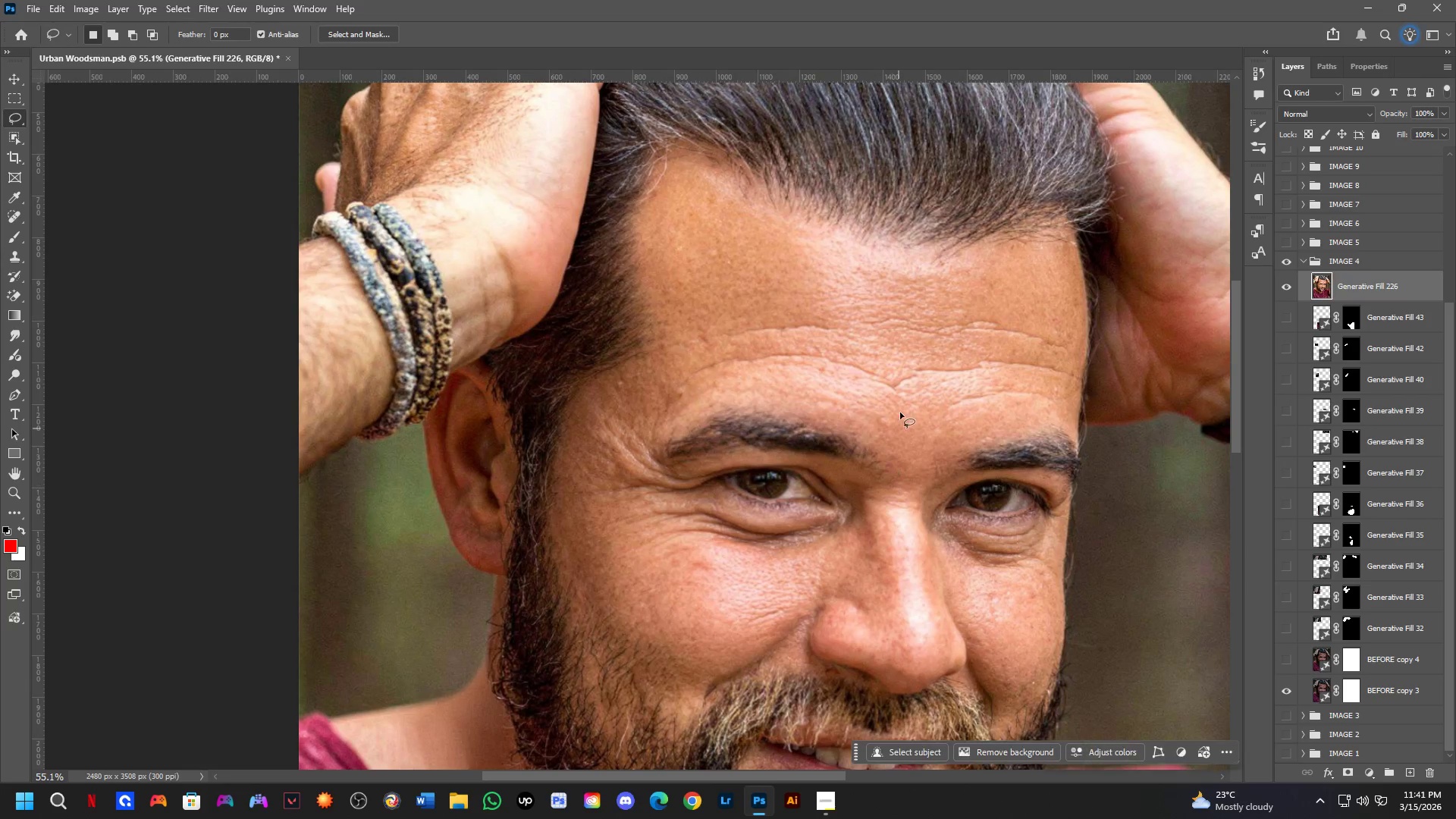 
scroll: coordinate [897, 458], scroll_direction: down, amount: 4.0
 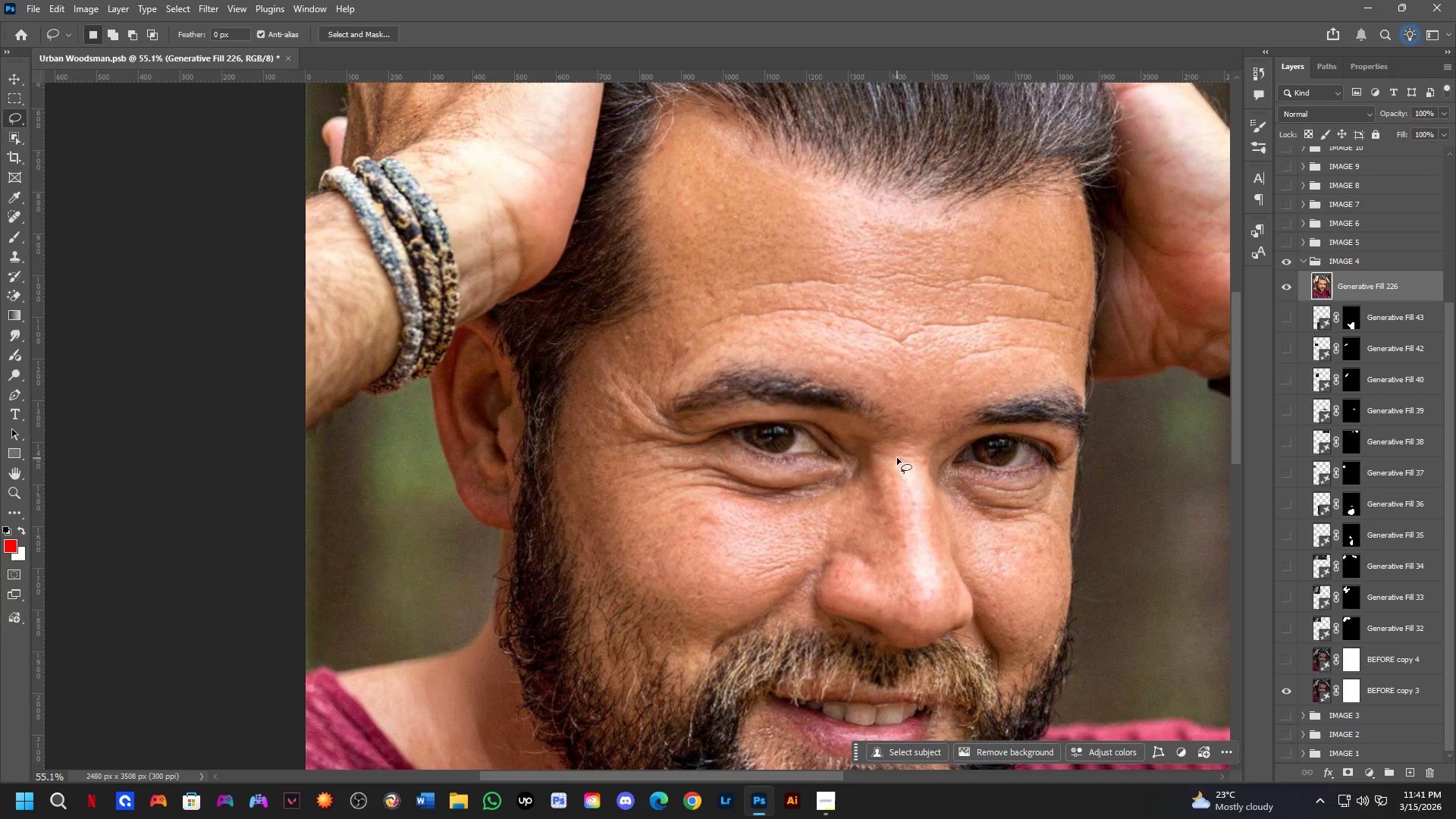 
key(Control+ControlLeft)
 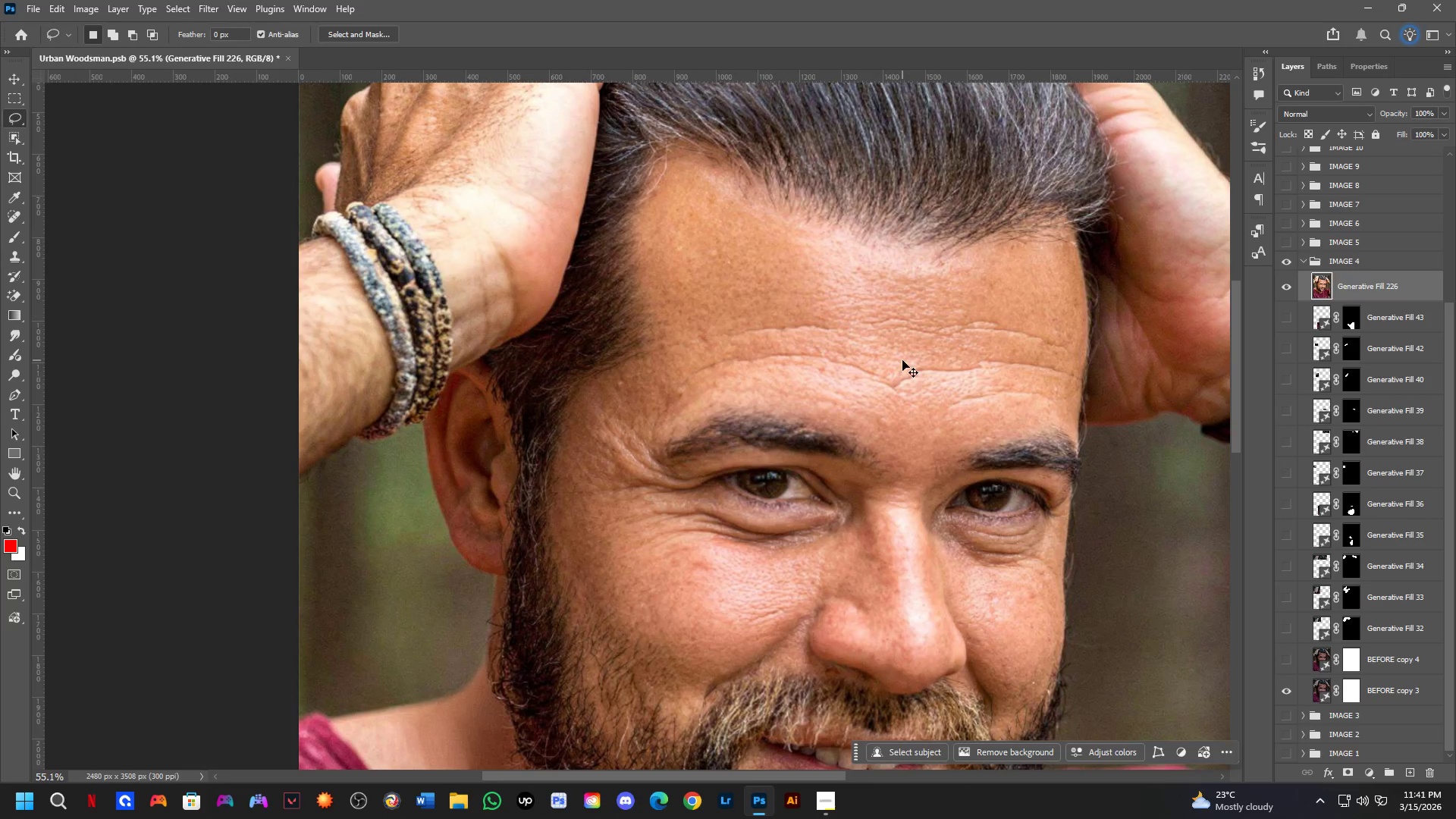 
left_click([902, 360])
 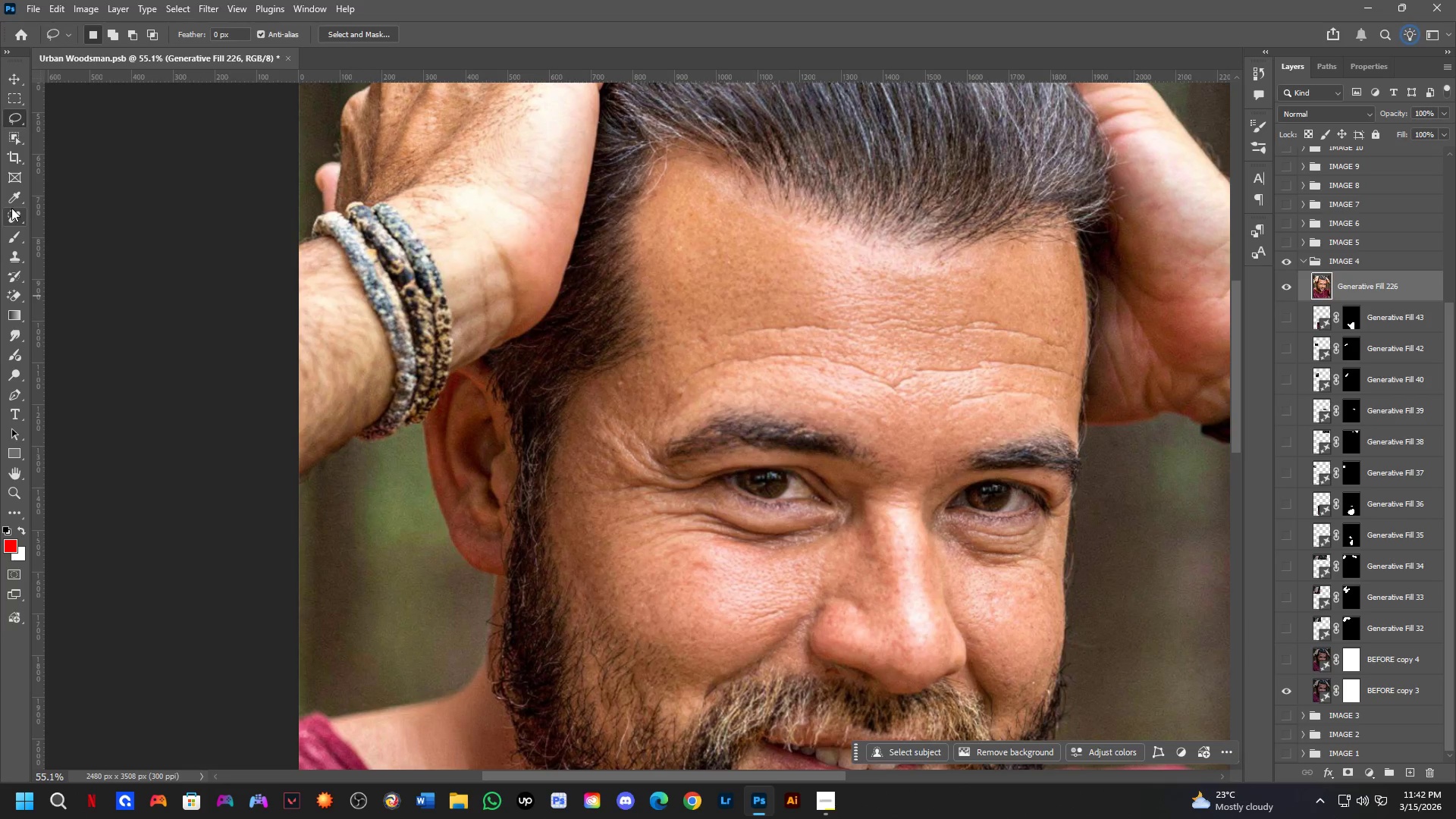 
right_click([17, 210])
 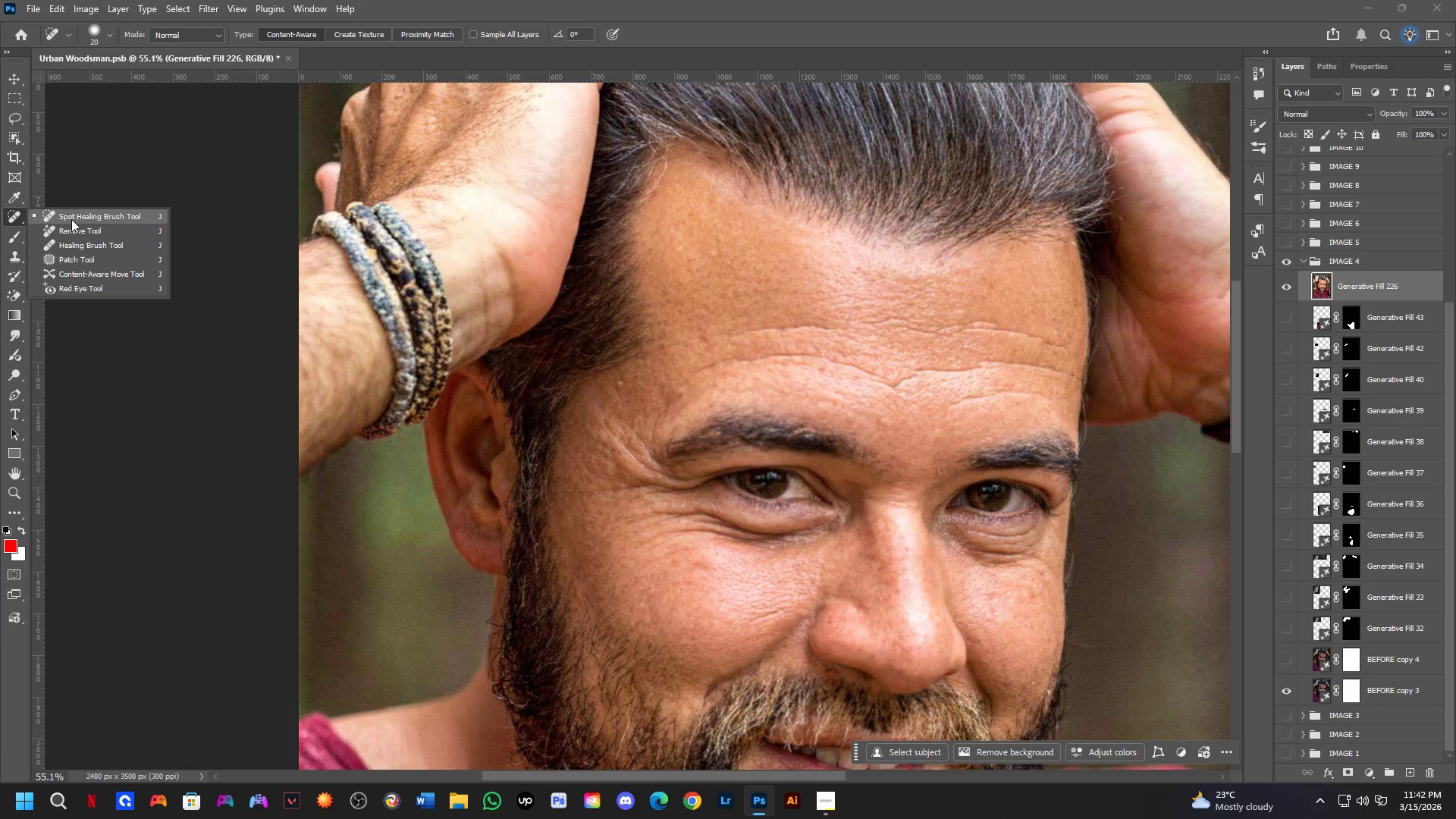 
left_click([71, 219])
 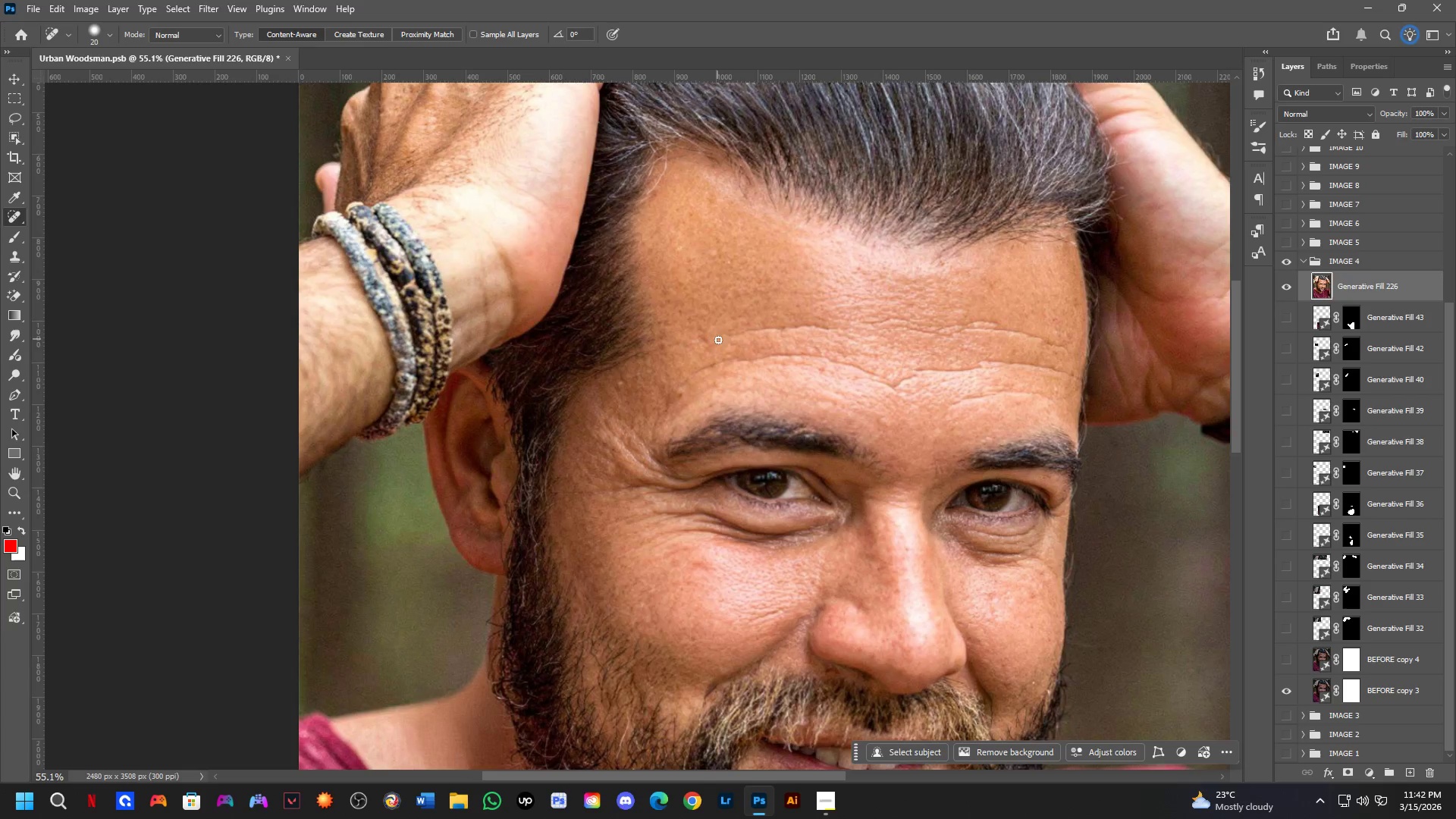 
hold_key(key=AltLeft, duration=0.33)
 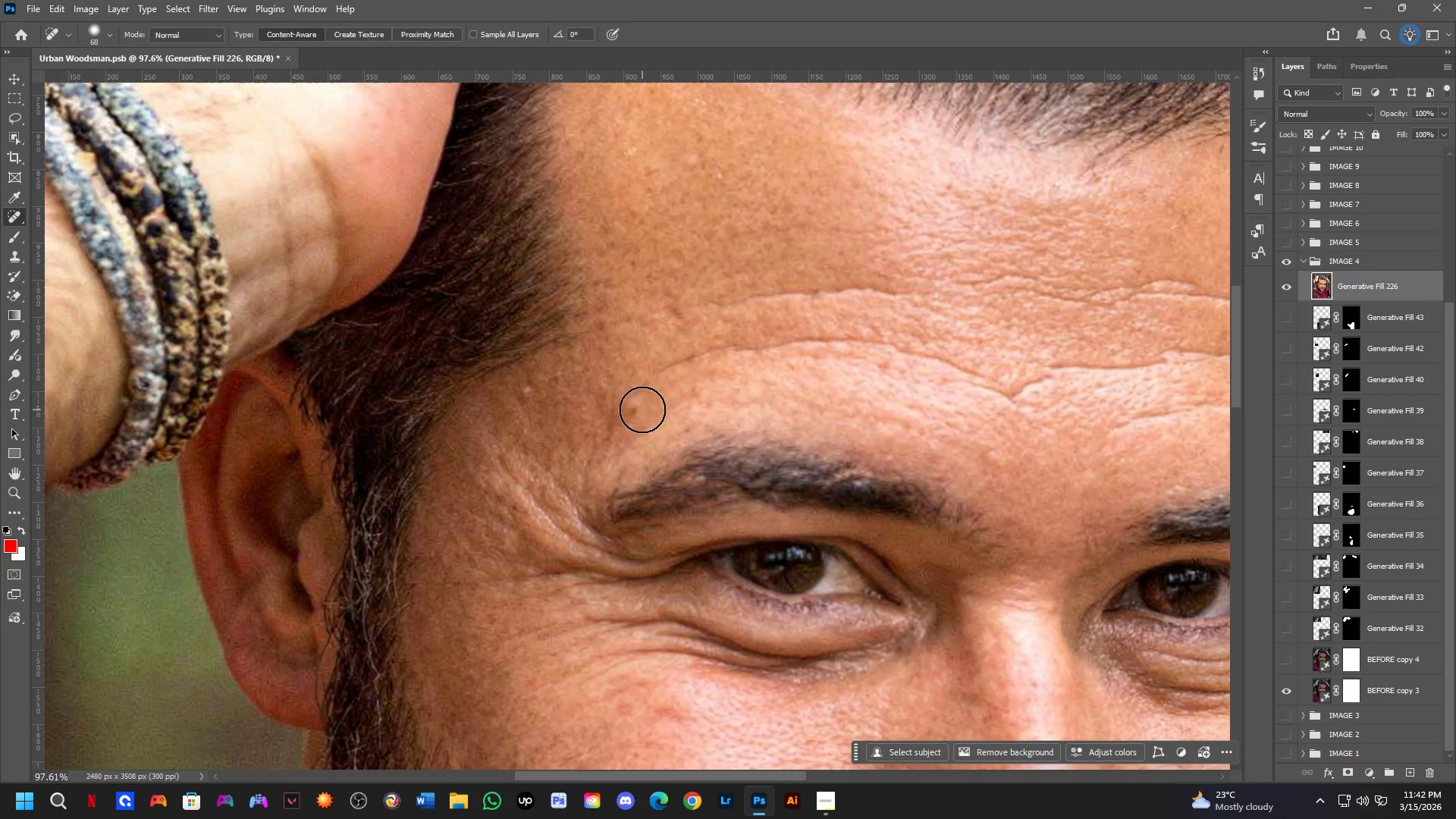 
scroll: coordinate [689, 382], scroll_direction: up, amount: 6.0
 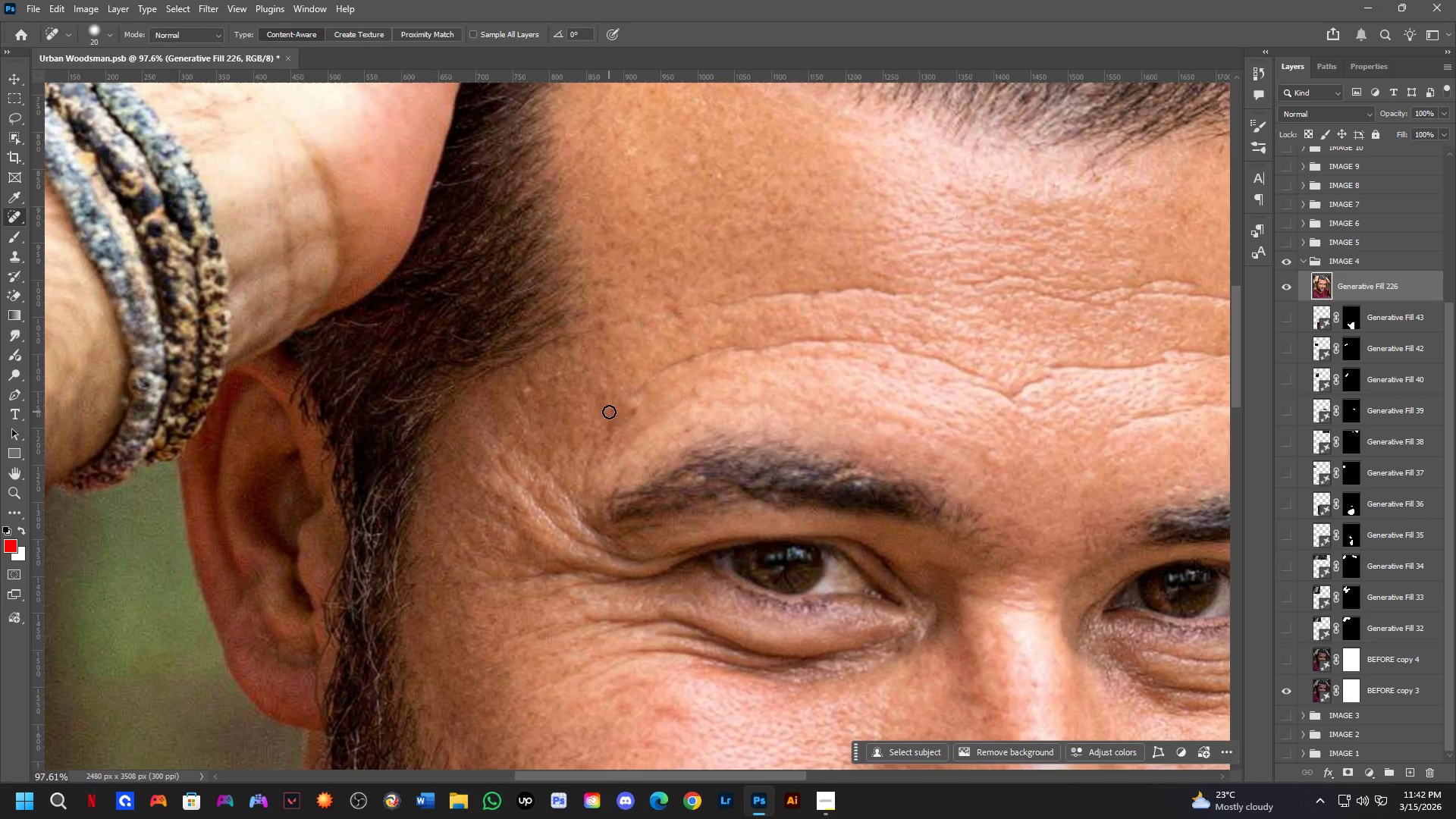 
hold_key(key=AltLeft, duration=0.31)
 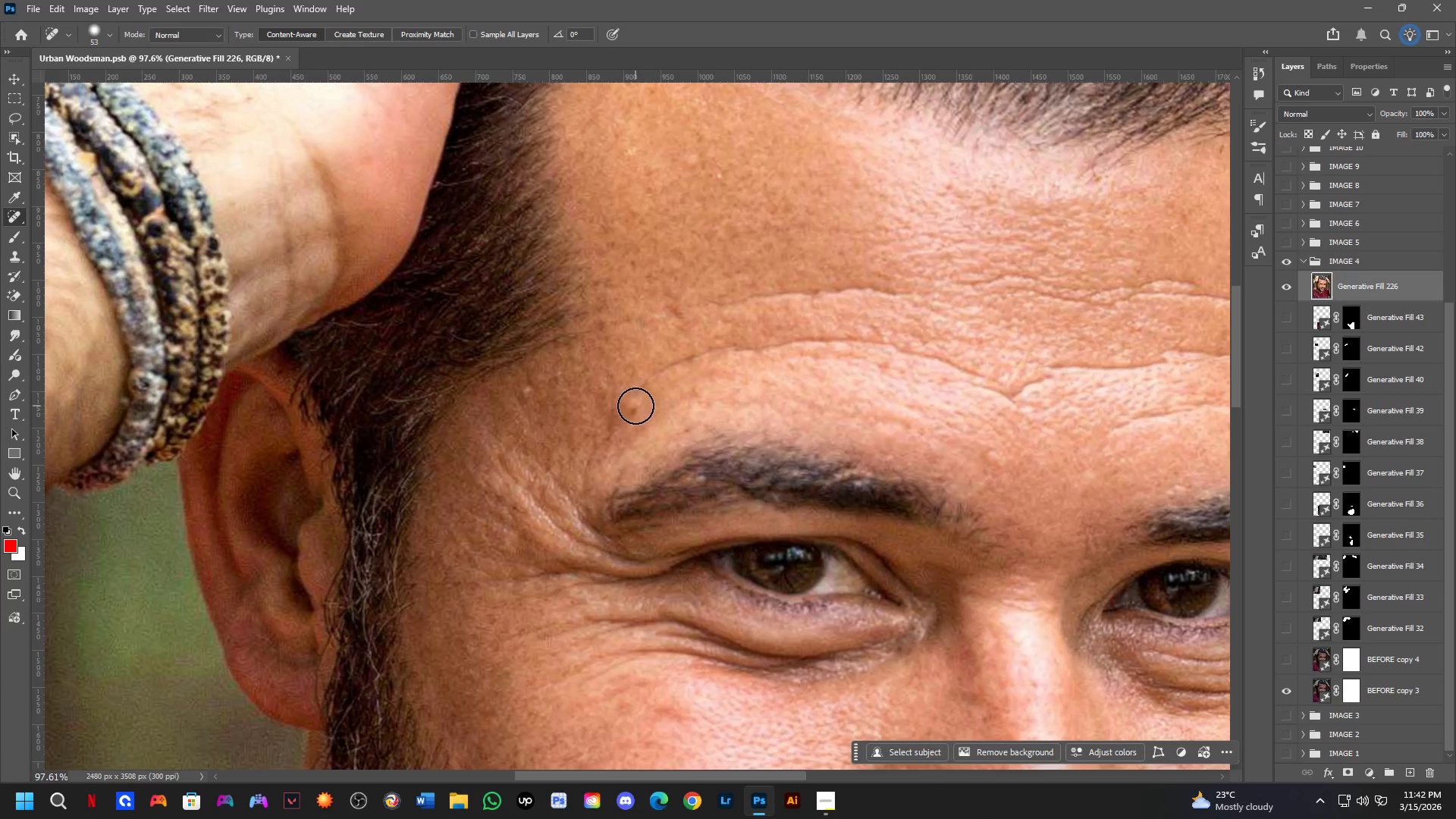 
left_click_drag(start_coordinate=[635, 406], to_coordinate=[629, 410])
 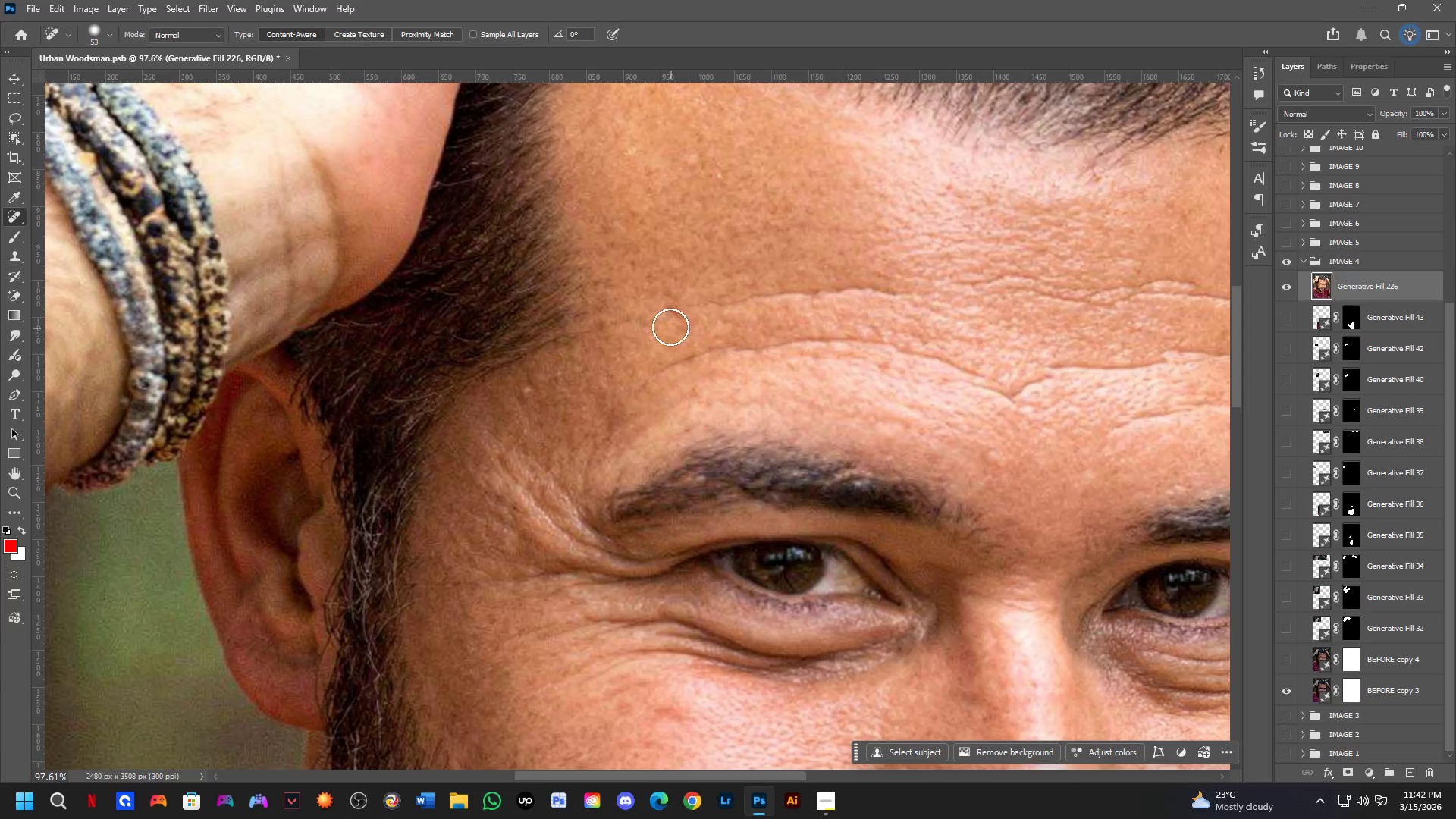 
left_click_drag(start_coordinate=[674, 318], to_coordinate=[680, 309])
 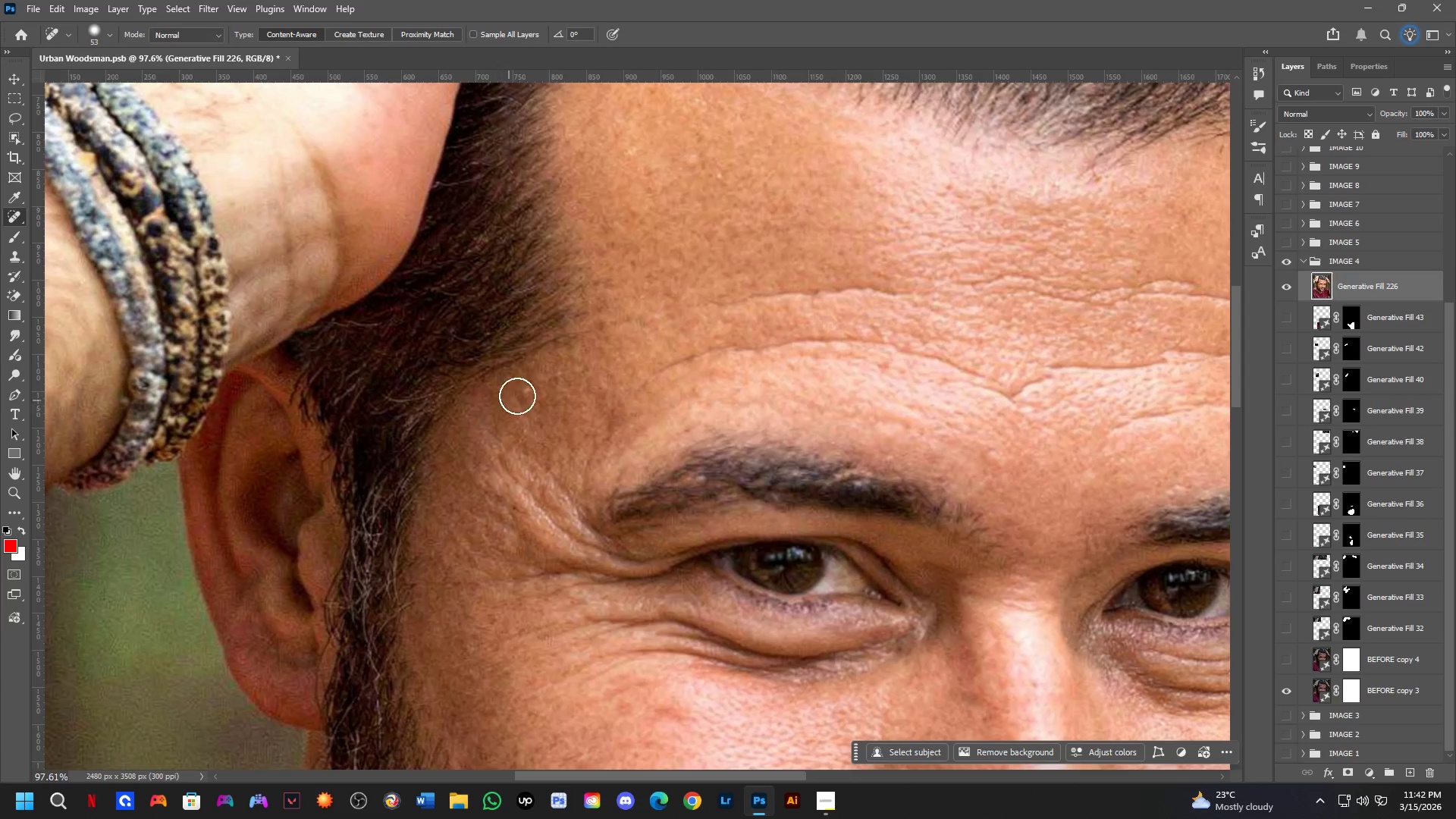 
left_click_drag(start_coordinate=[527, 388], to_coordinate=[523, 407])
 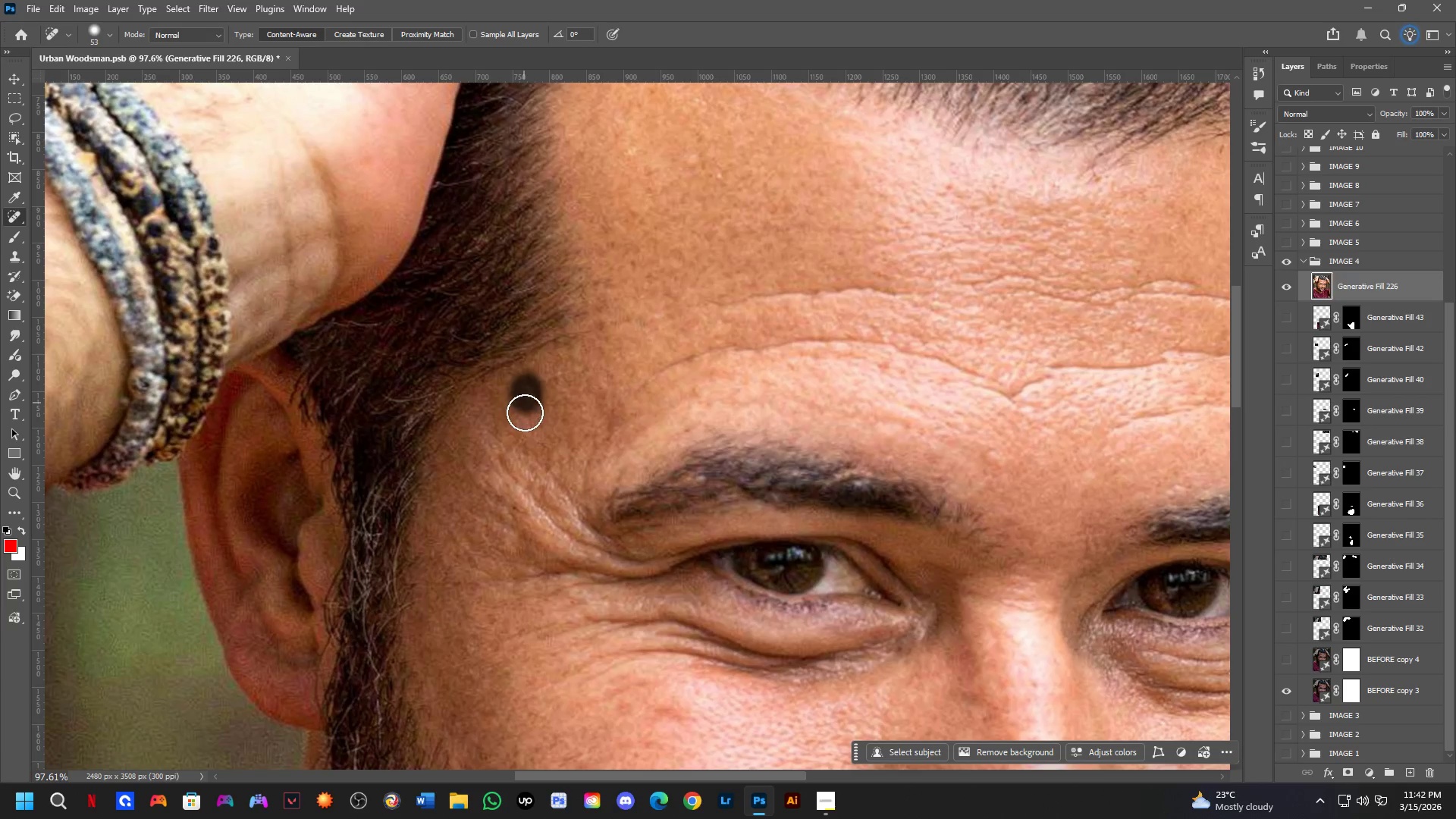 
key(Shift+ShiftLeft)
 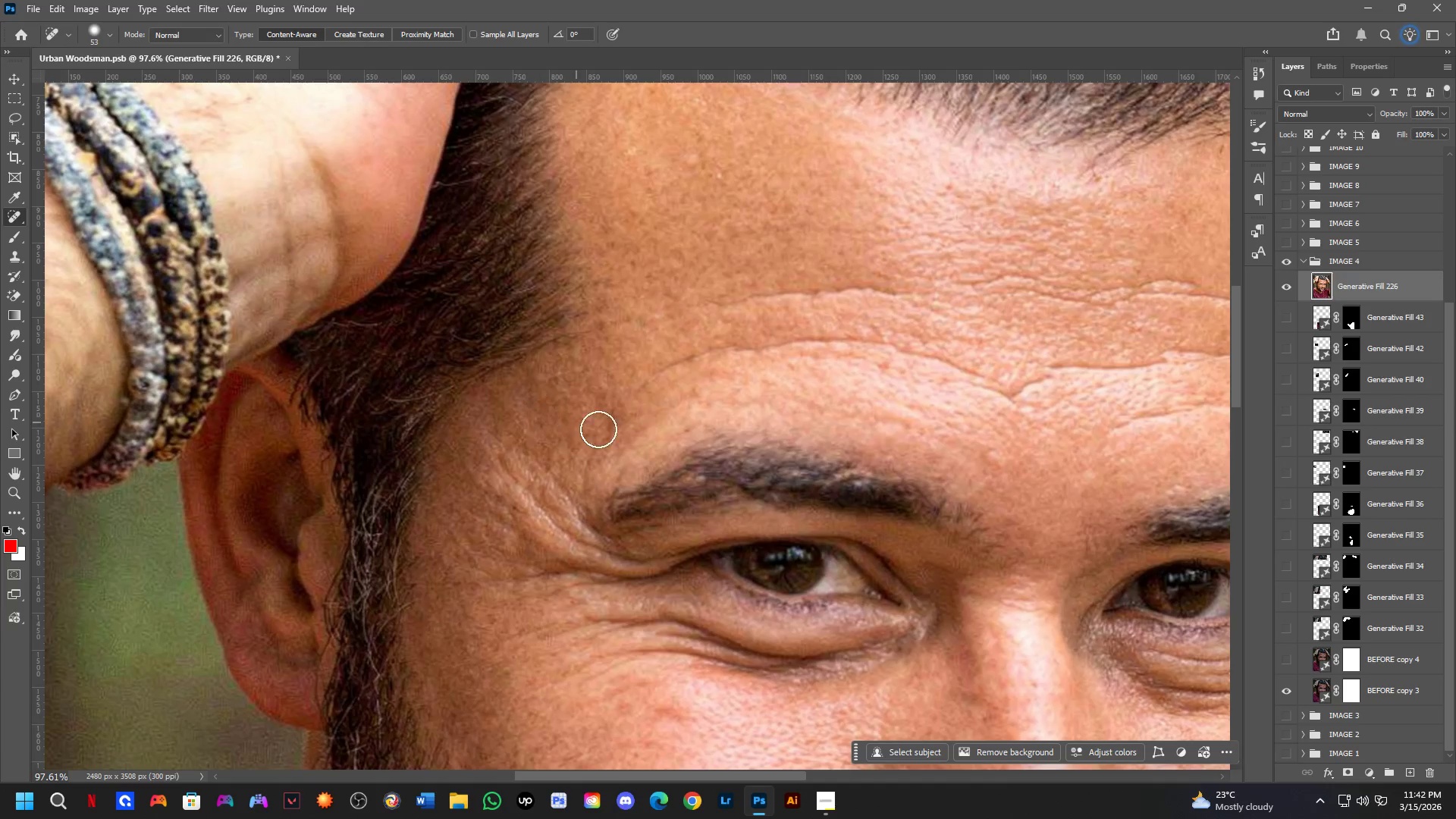 
hold_key(key=Space, duration=0.56)
 